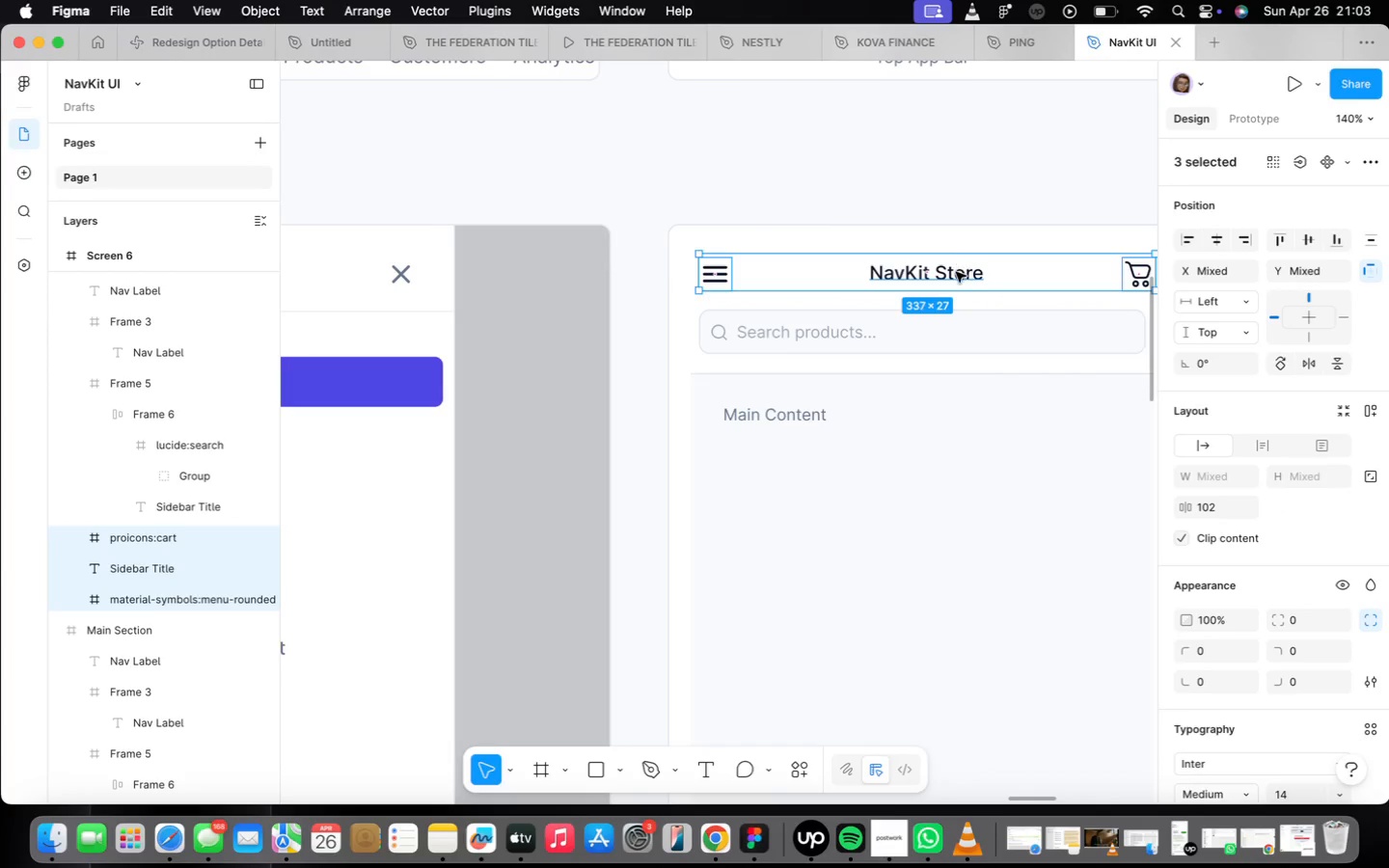 
left_click([957, 270])
 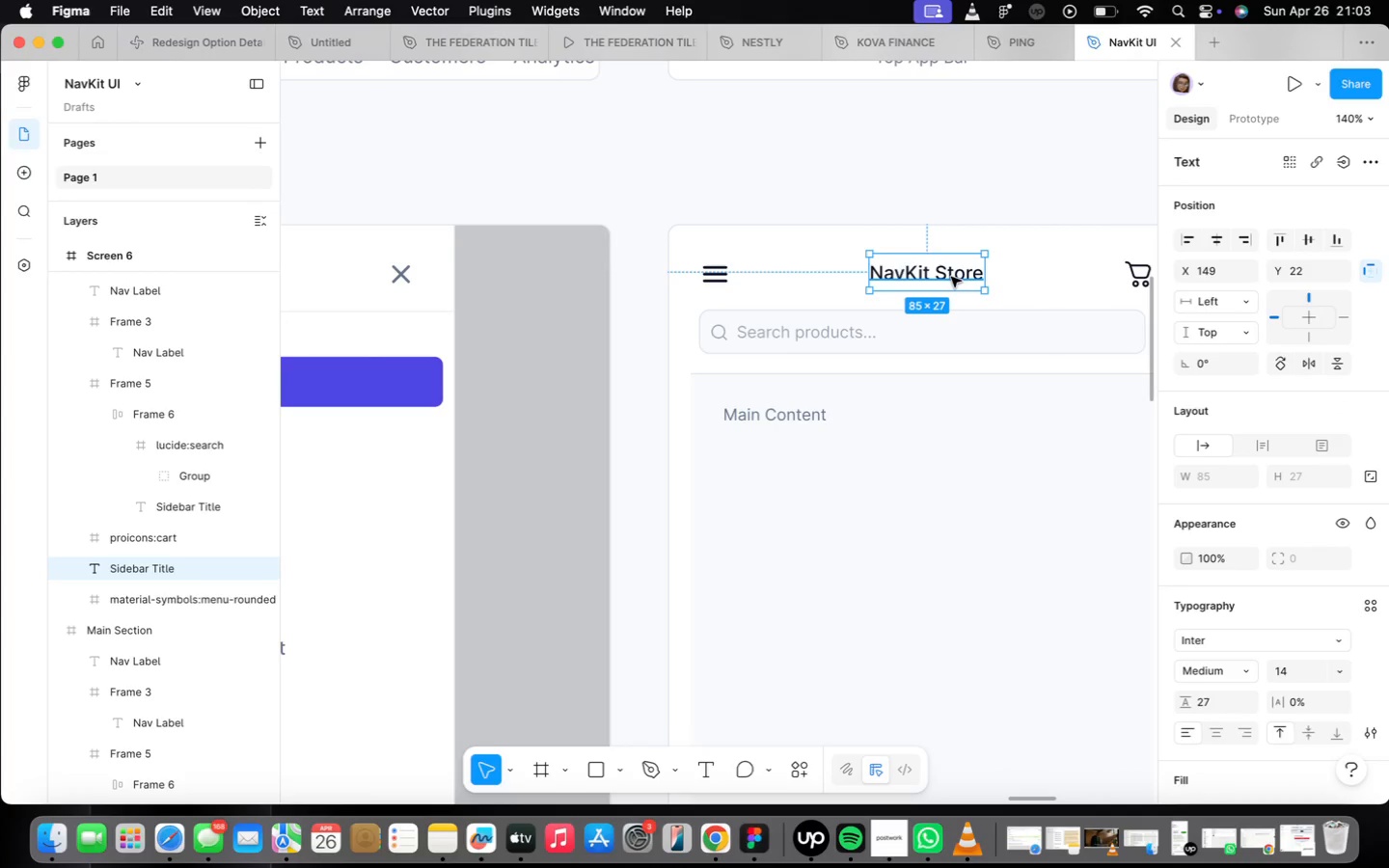 
left_click_drag(start_coordinate=[949, 273], to_coordinate=[831, 276])
 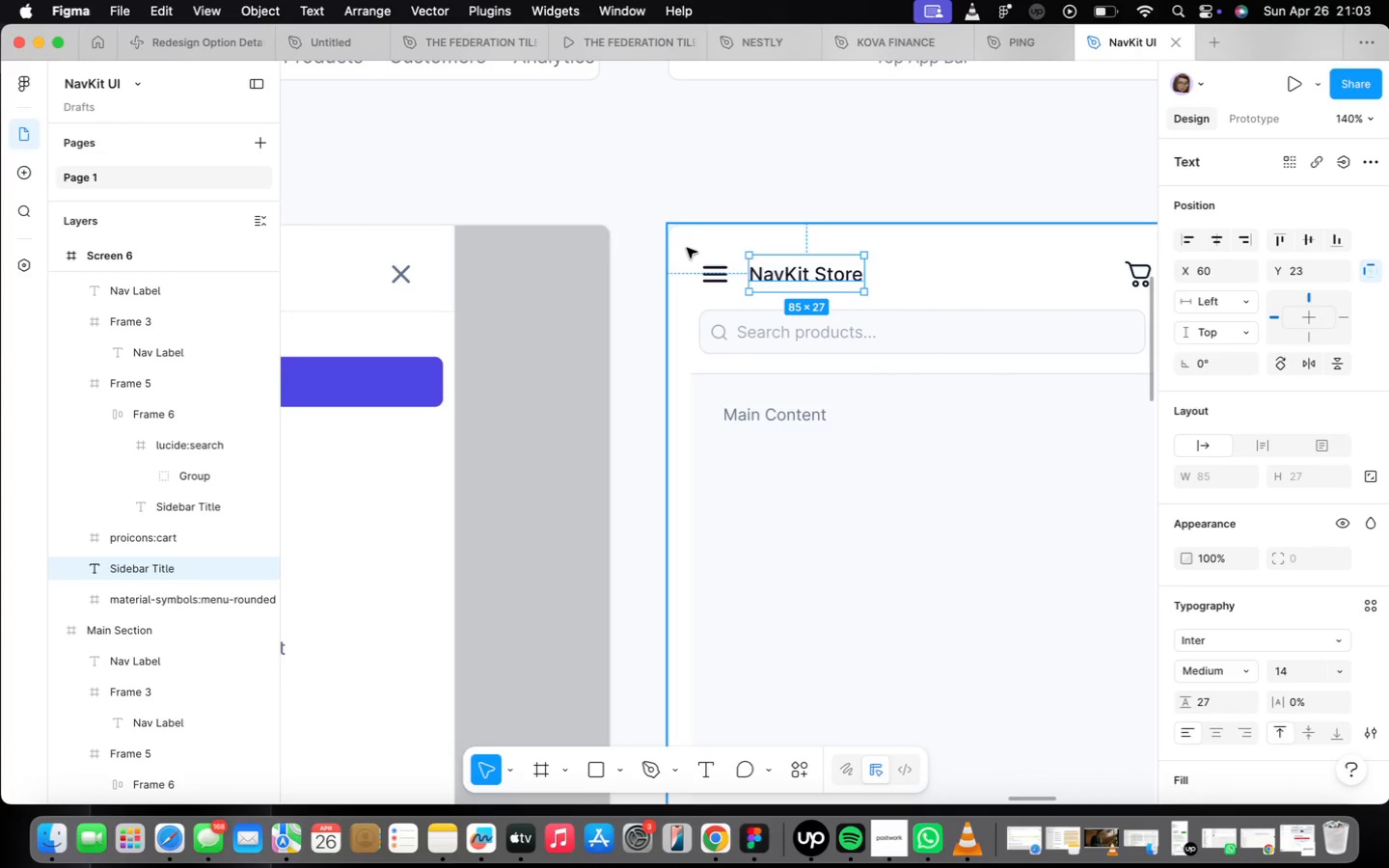 
left_click([726, 283])
 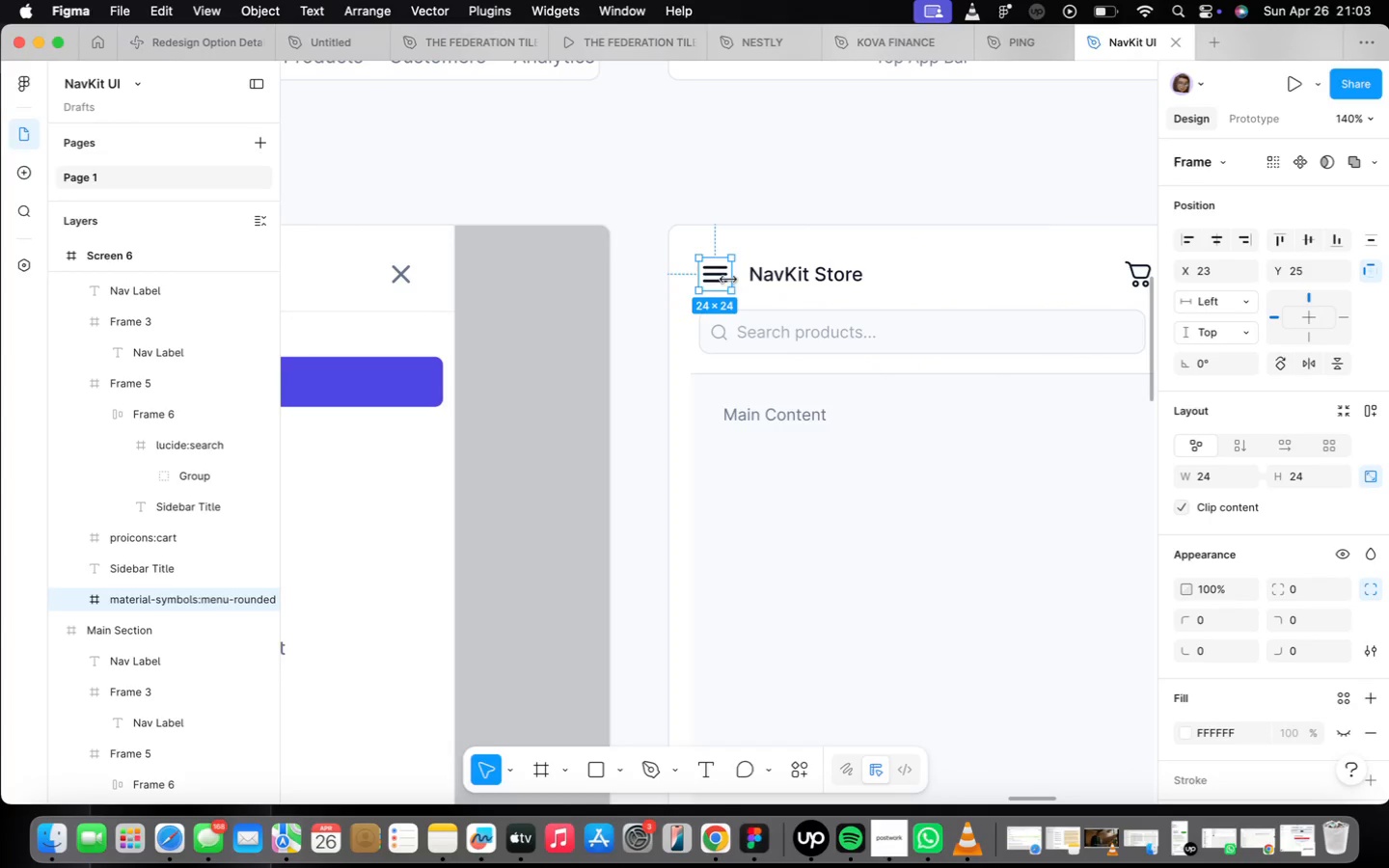 
right_click([728, 280])
 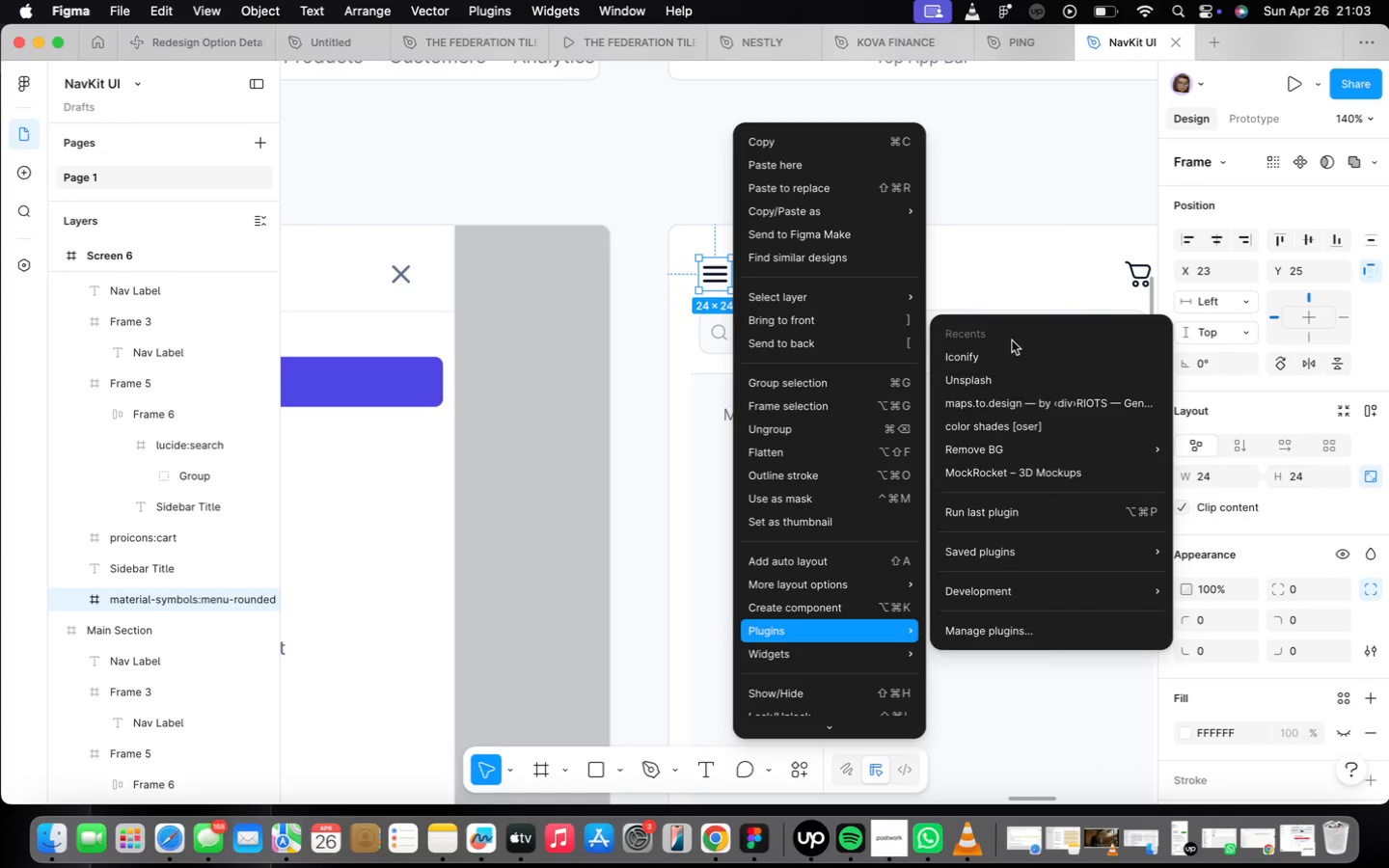 
left_click([1011, 349])
 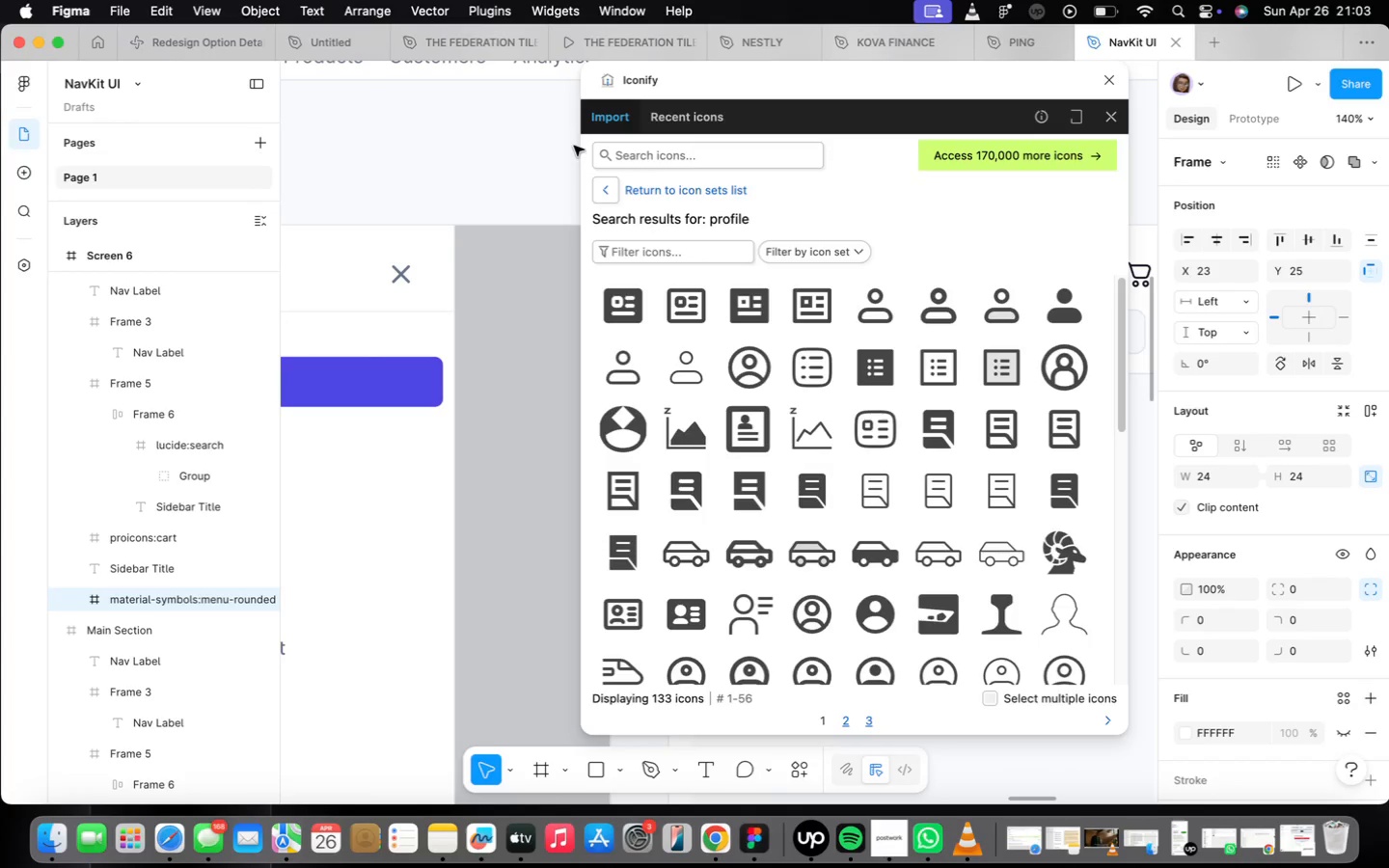 
left_click([655, 153])
 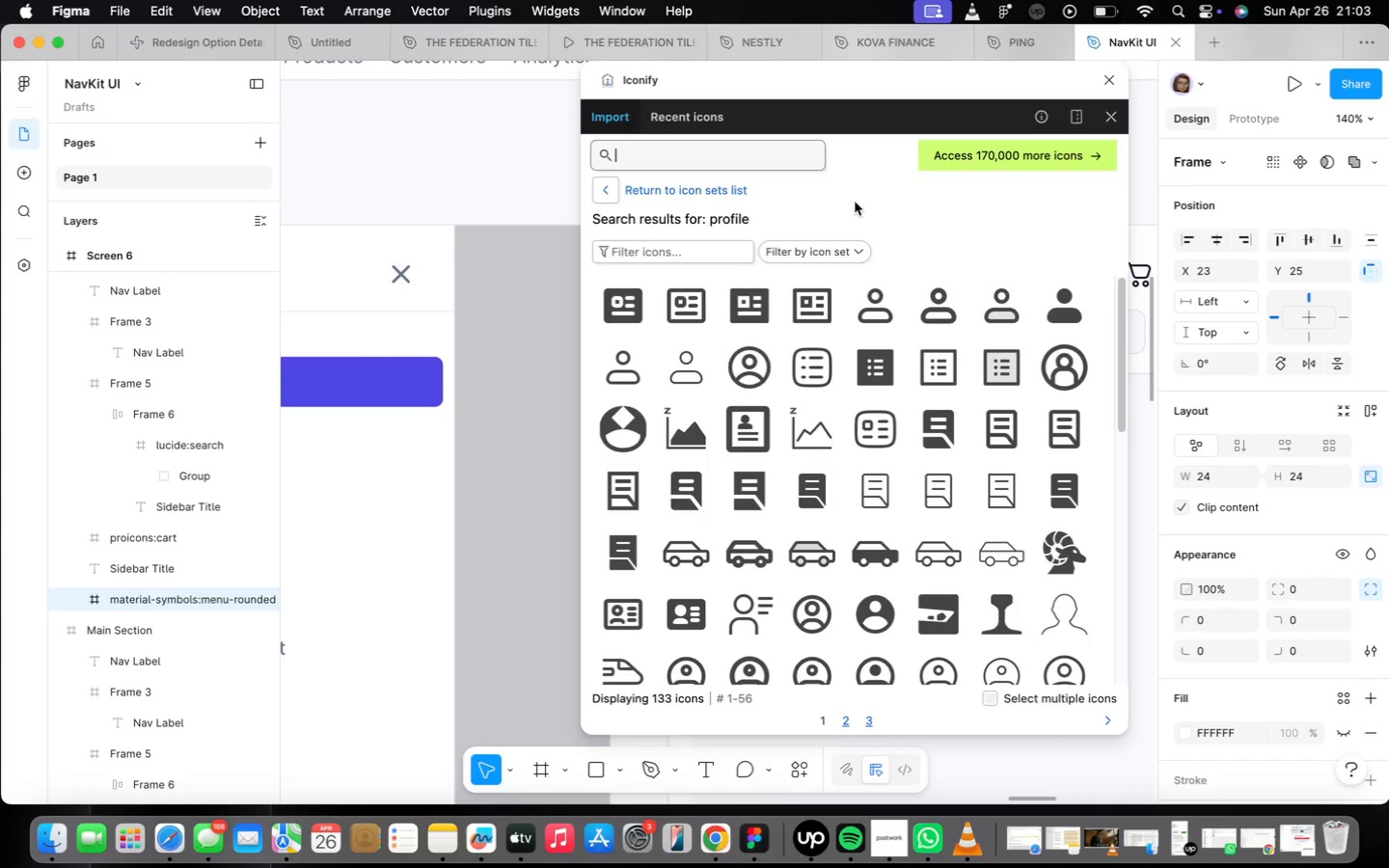 
type(arrow)
 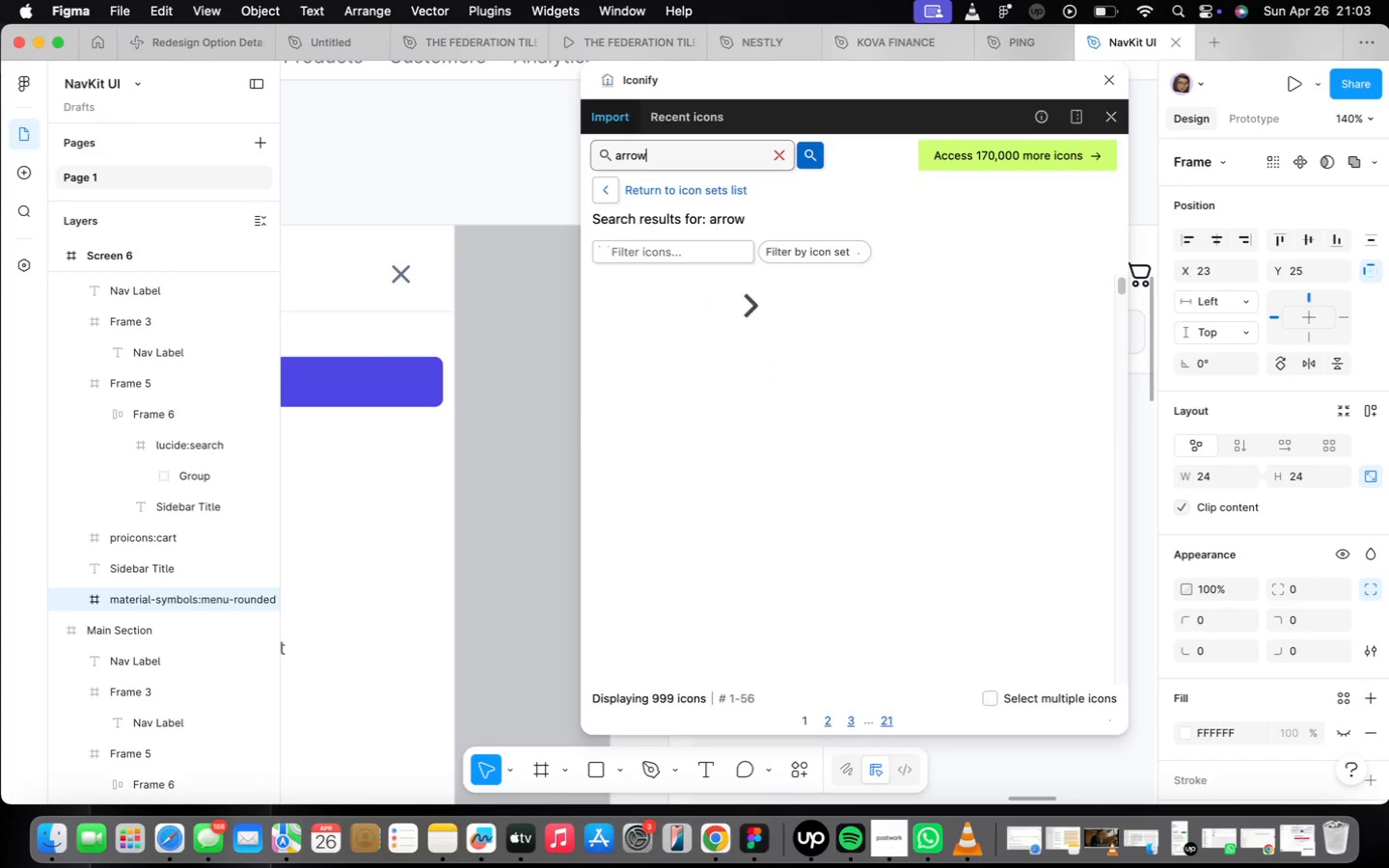 
key(Enter)
 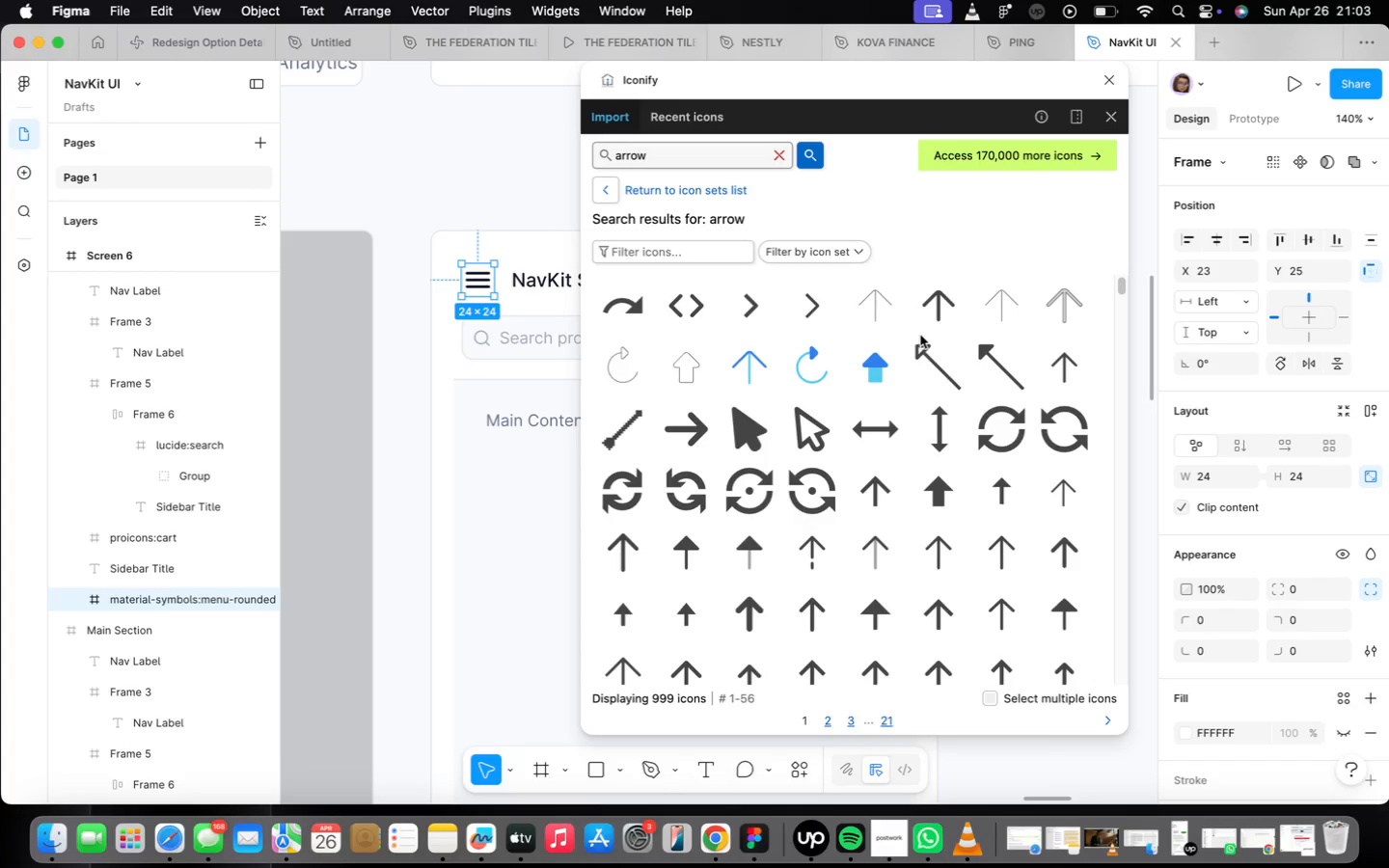 
wait(7.25)
 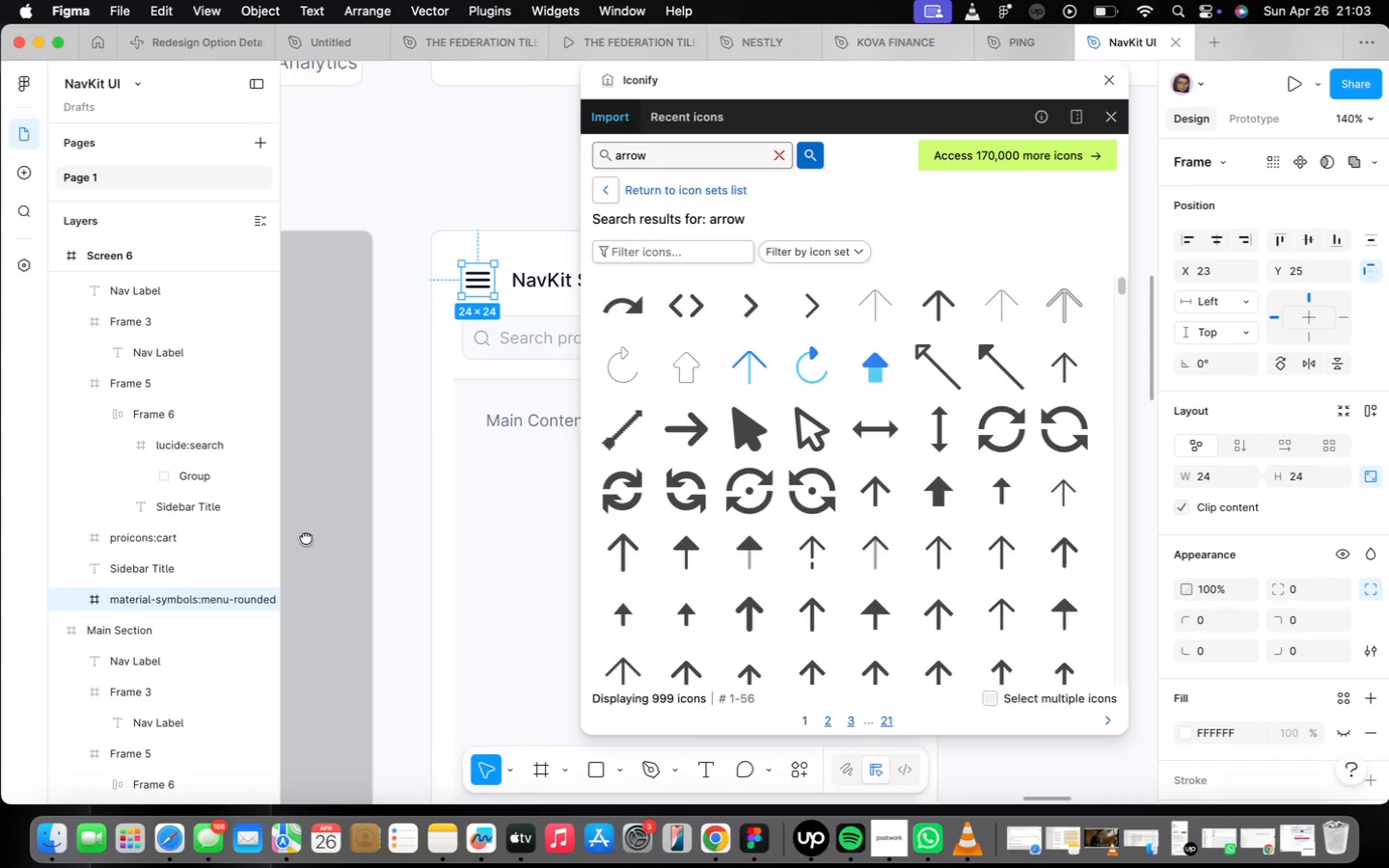 
left_click([823, 313])
 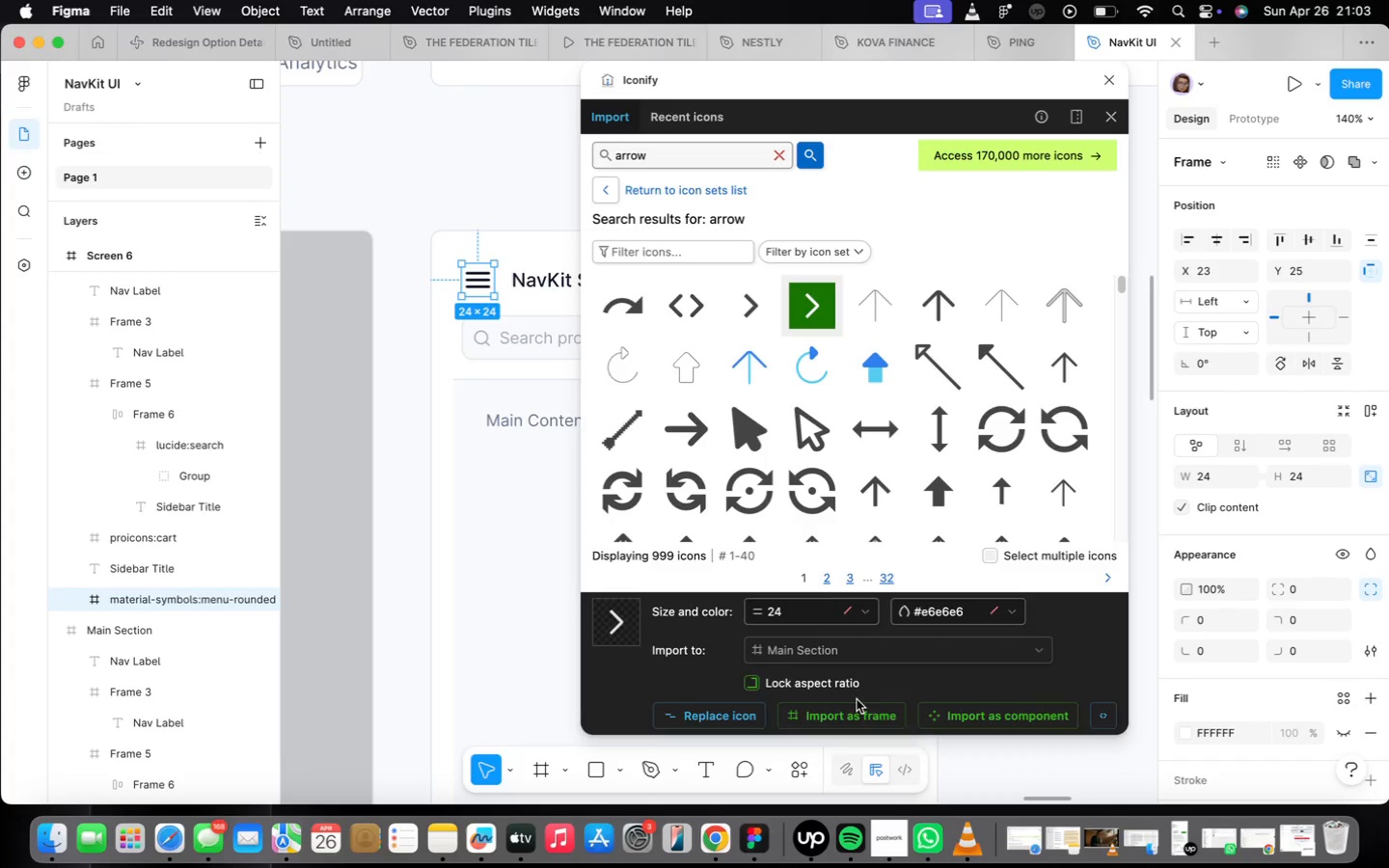 
left_click([750, 715])
 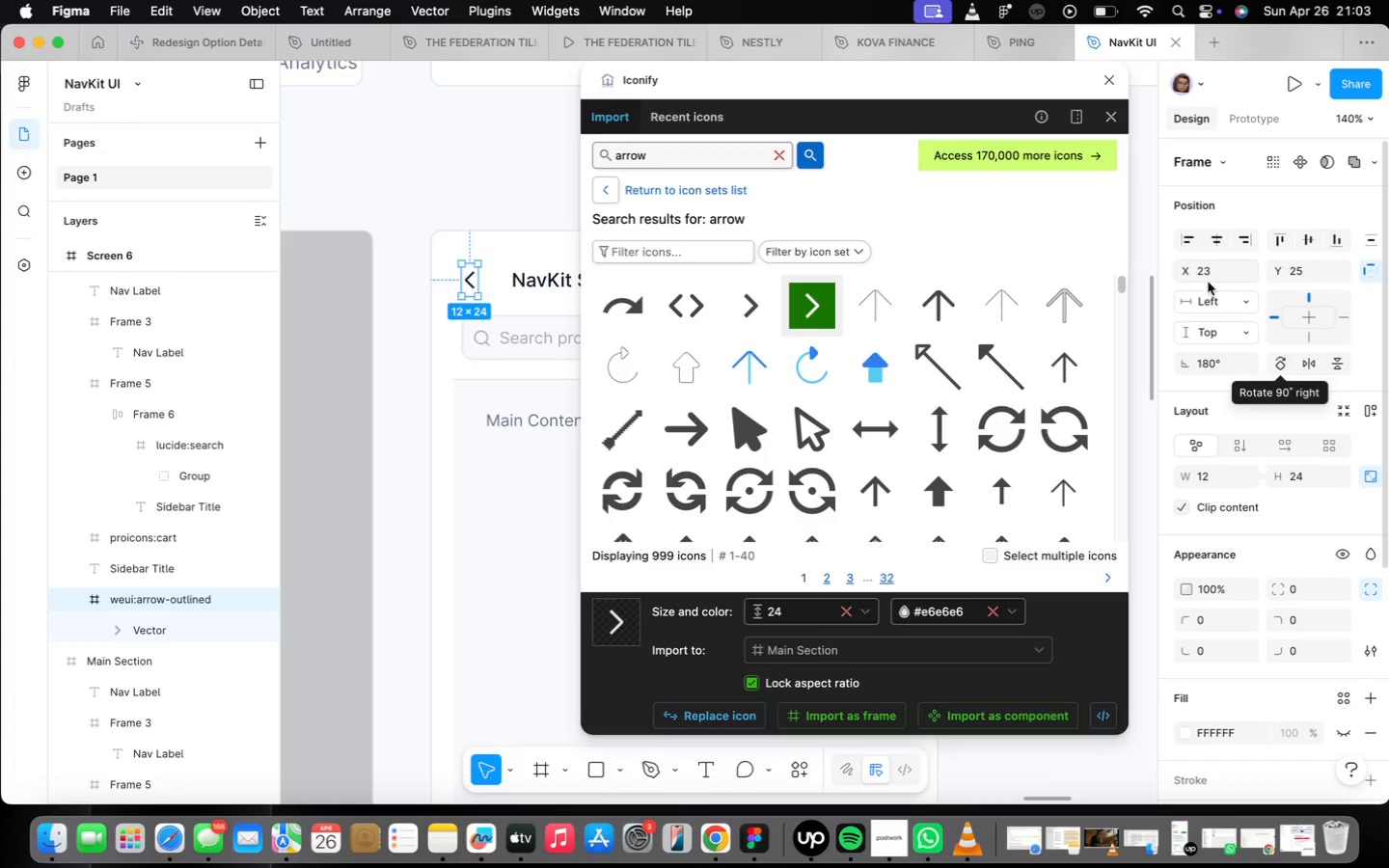 
wait(6.15)
 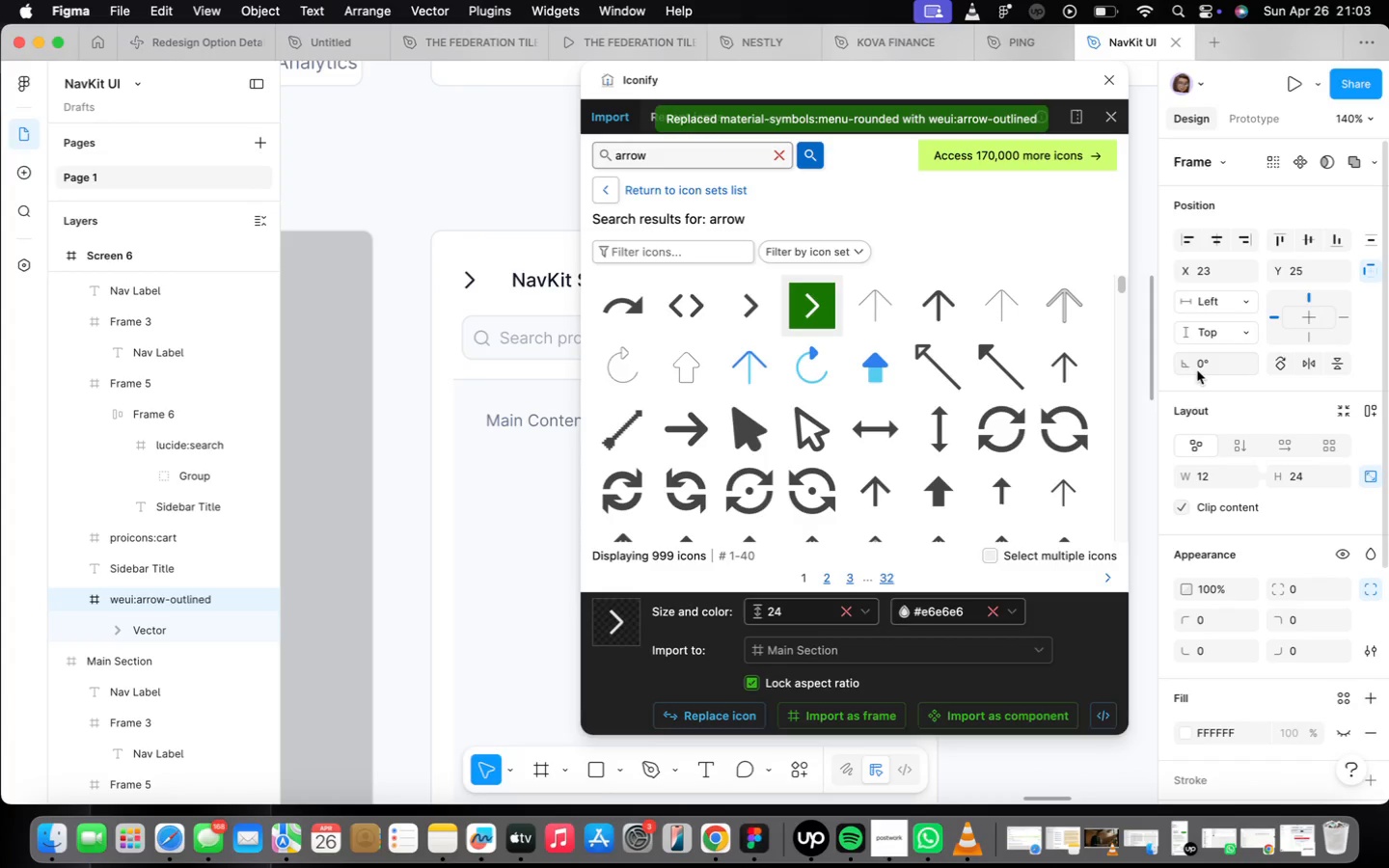 
left_click([1117, 78])
 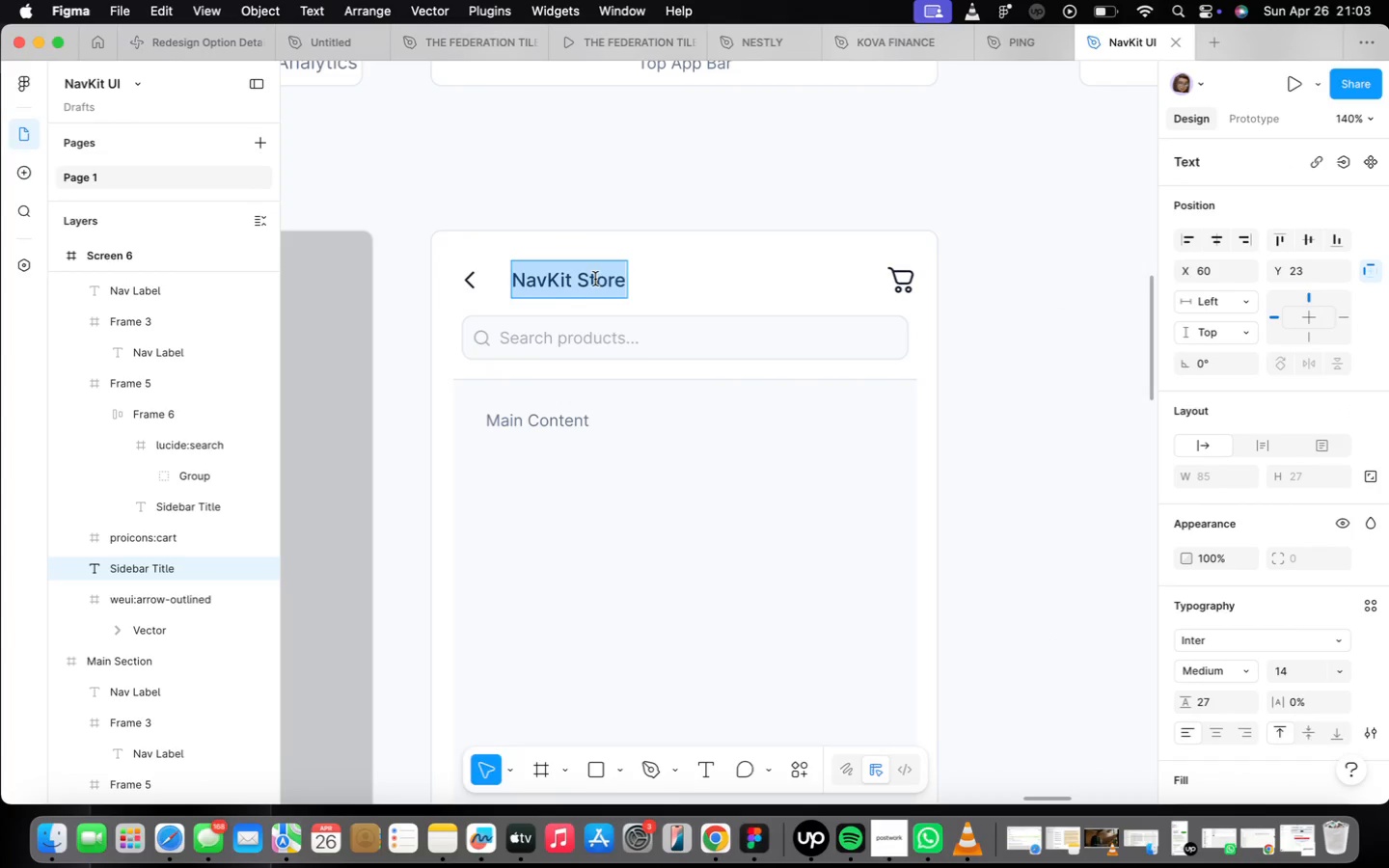 
left_click([656, 283])
 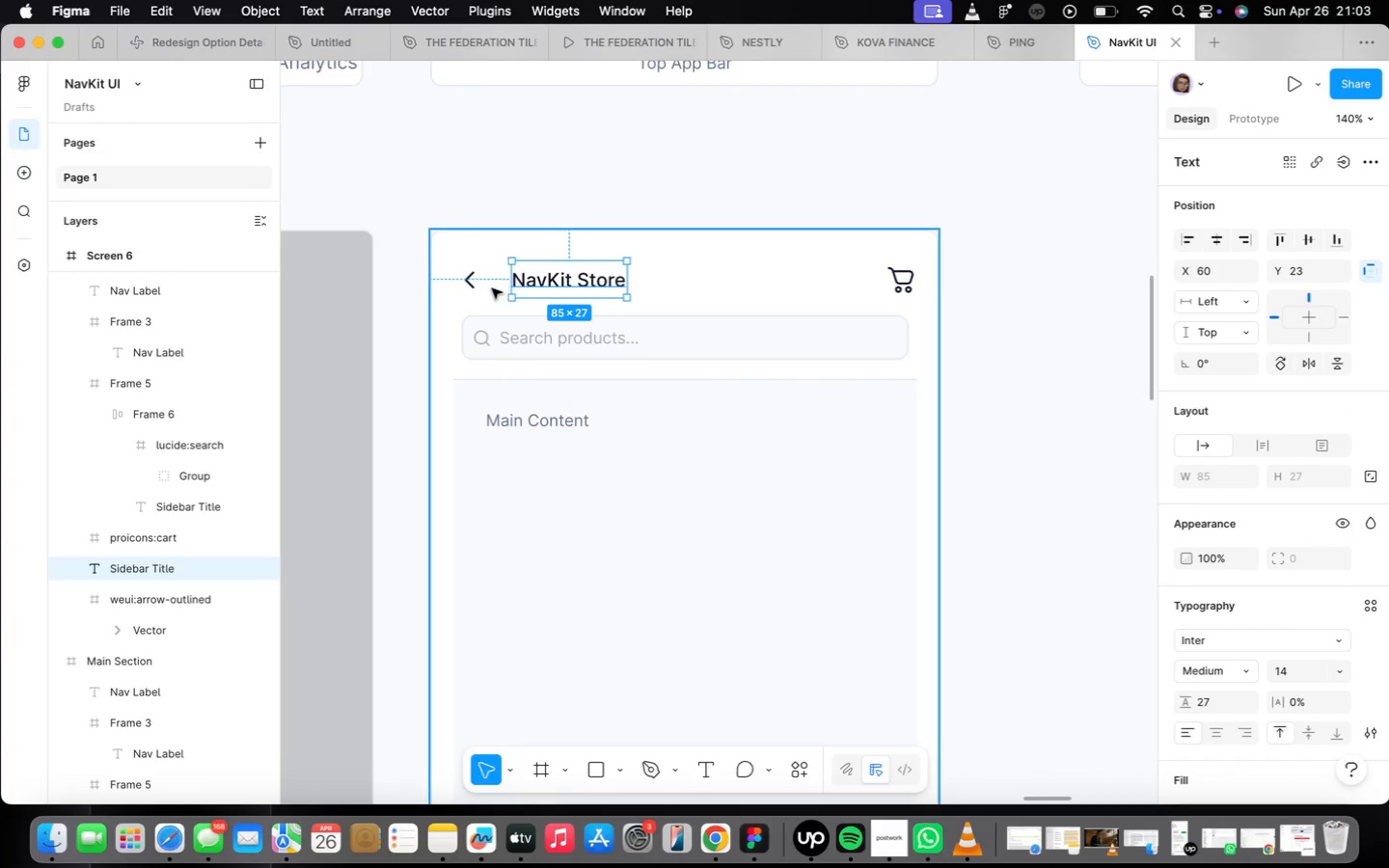 
scroll: coordinate [485, 288], scroll_direction: up, amount: 12.0
 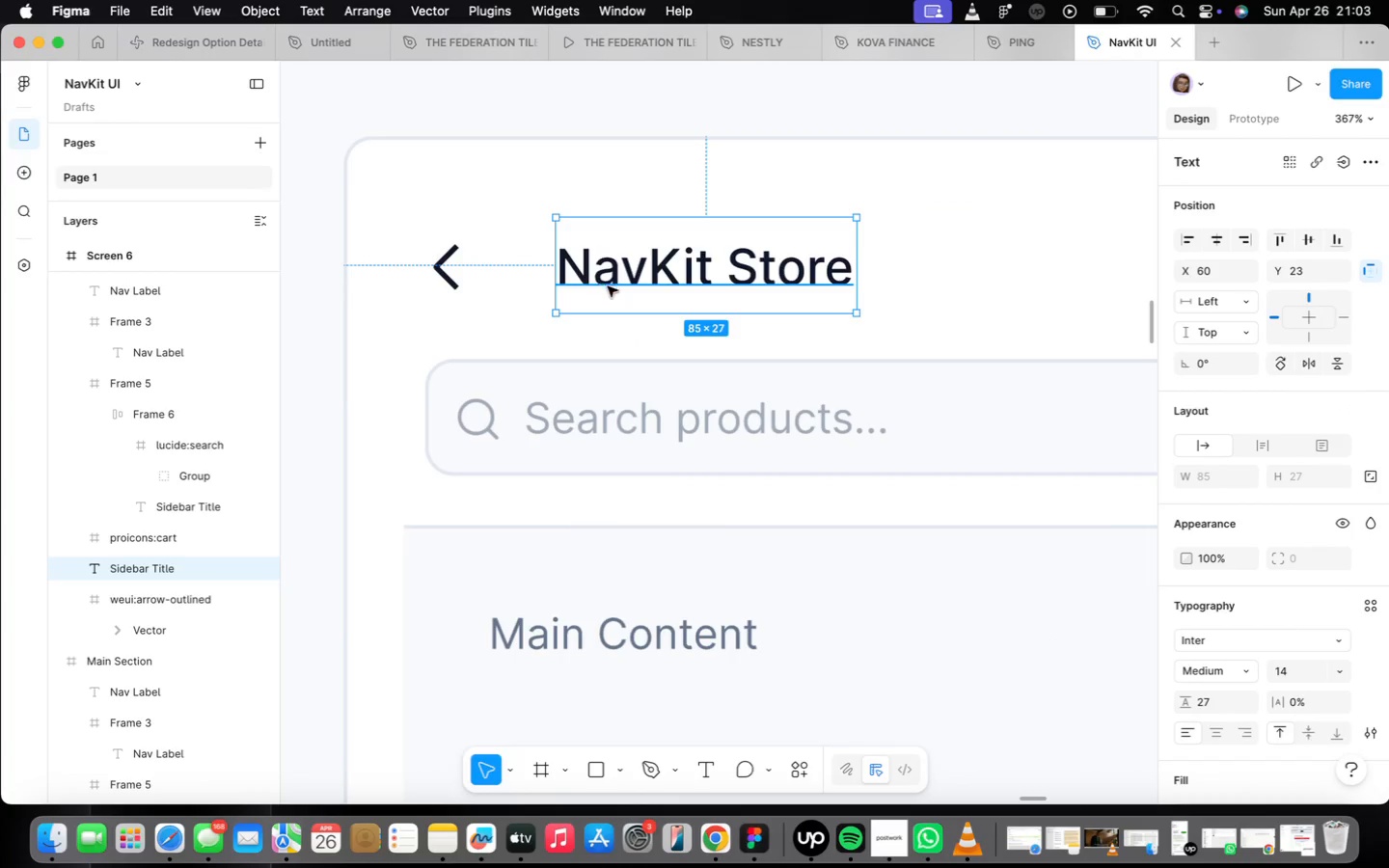 
left_click_drag(start_coordinate=[612, 284], to_coordinate=[569, 285])
 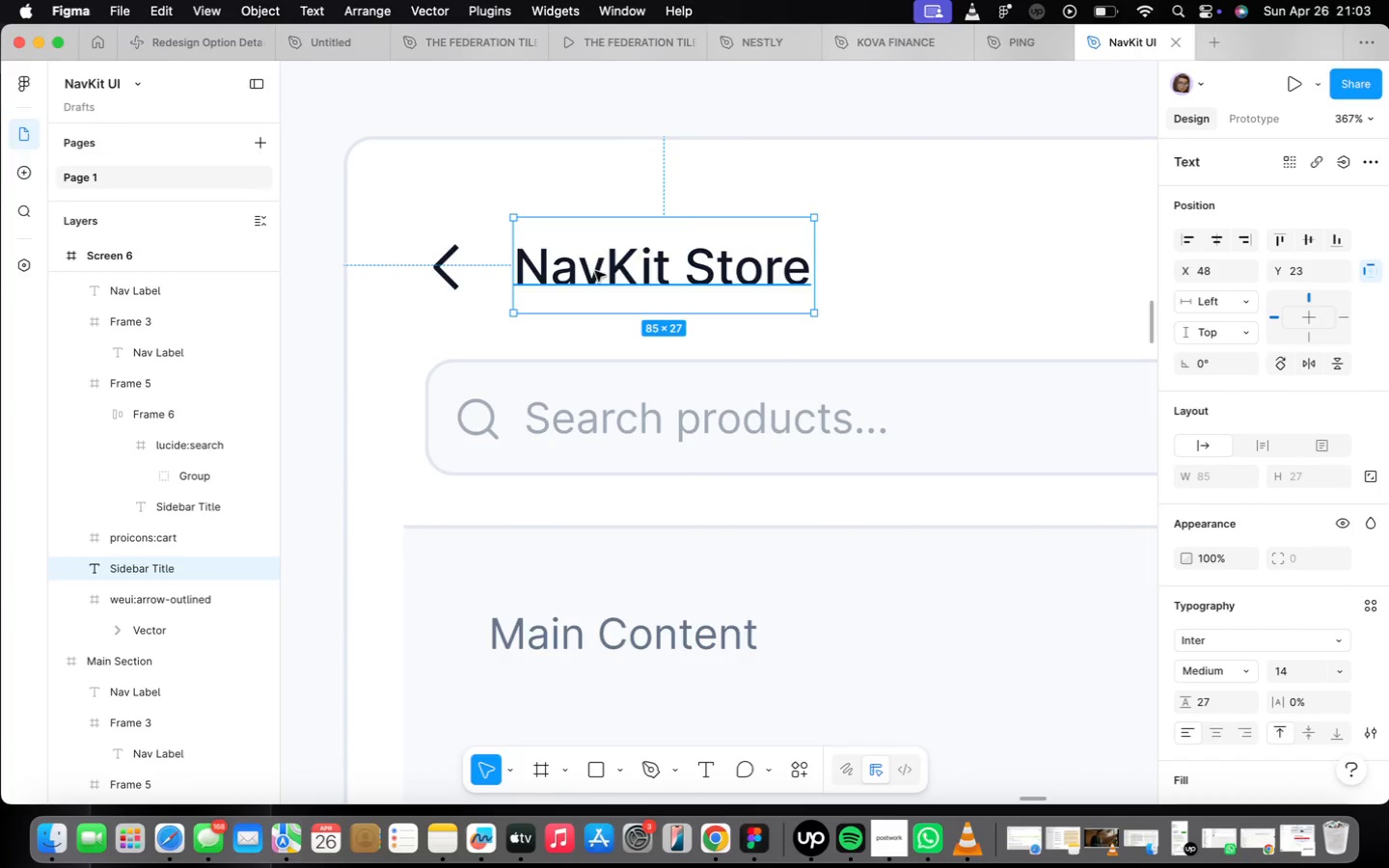 
double_click([595, 271])
 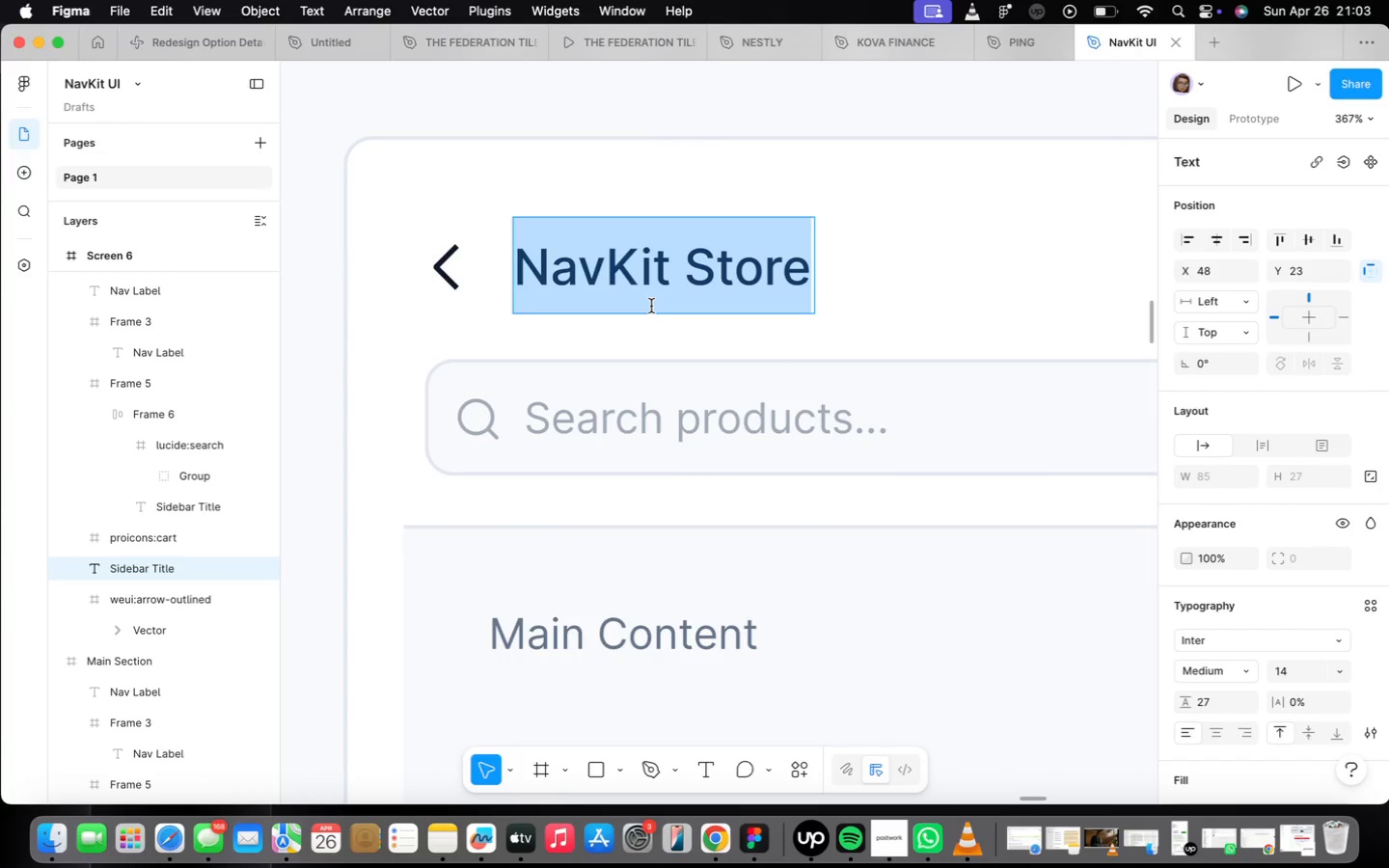 
type(Product)
 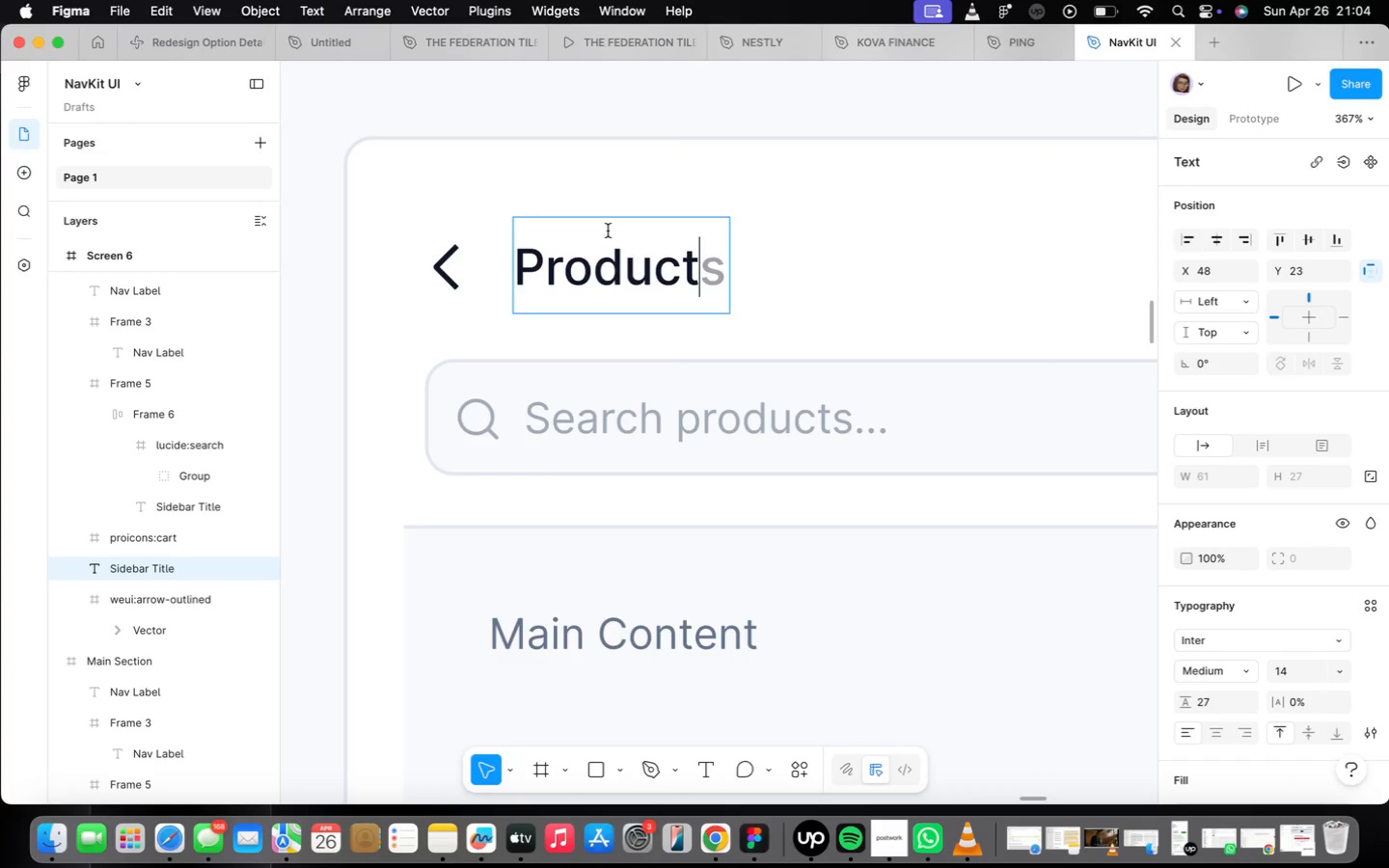 
type( Name)
 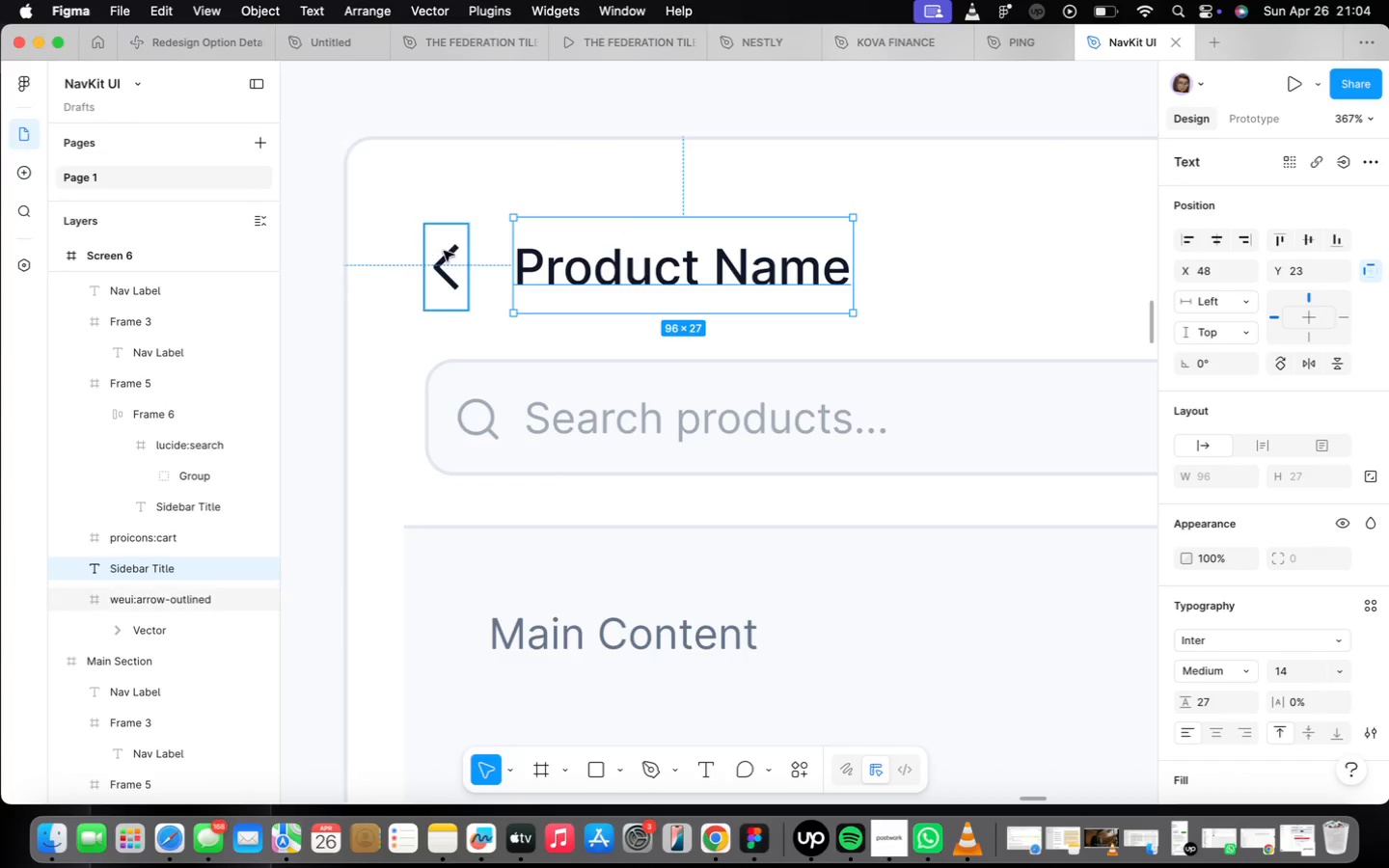 
hold_key(key=ShiftLeft, duration=0.31)
left_click([441, 254])
 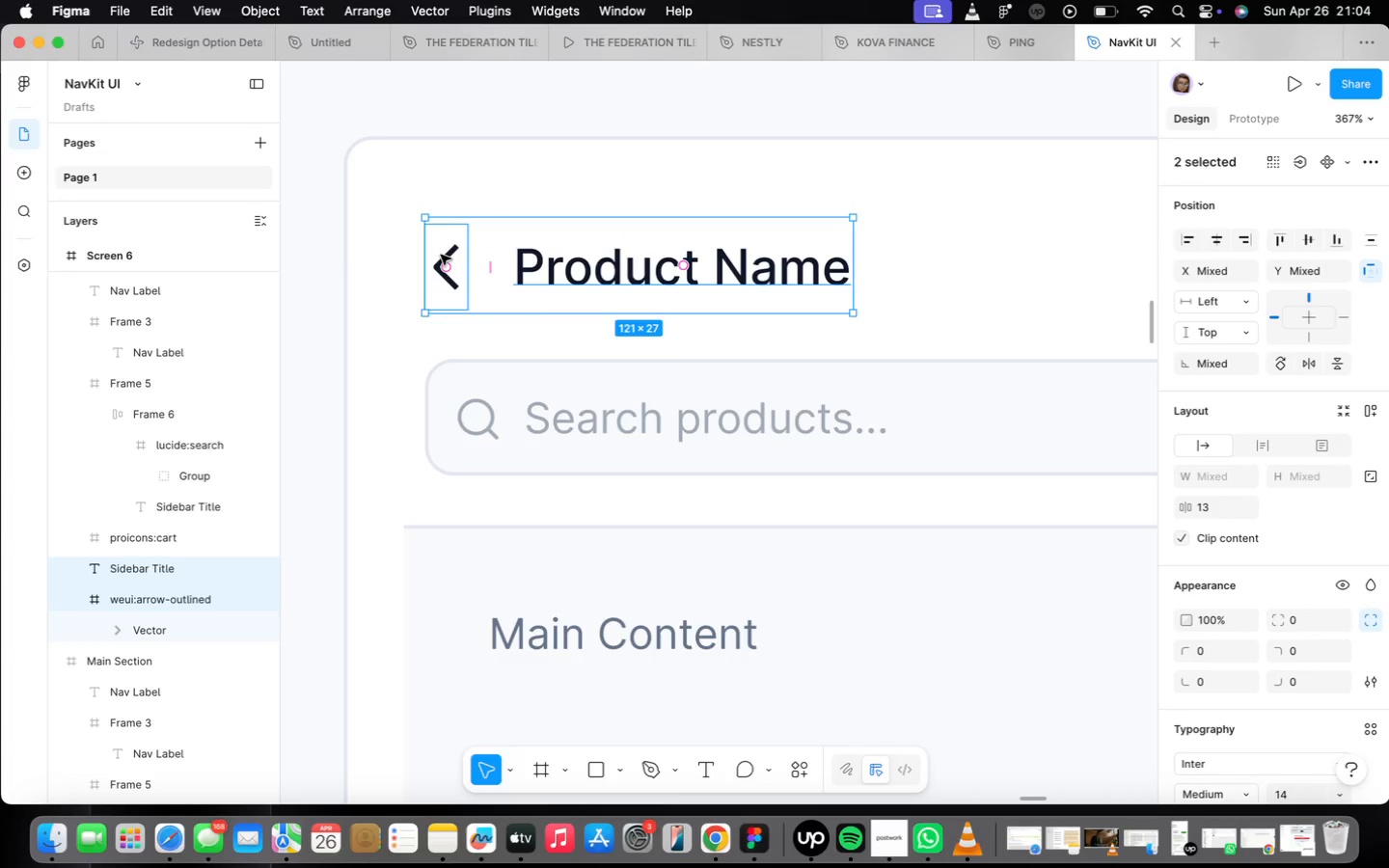 
key(Shift+A)
 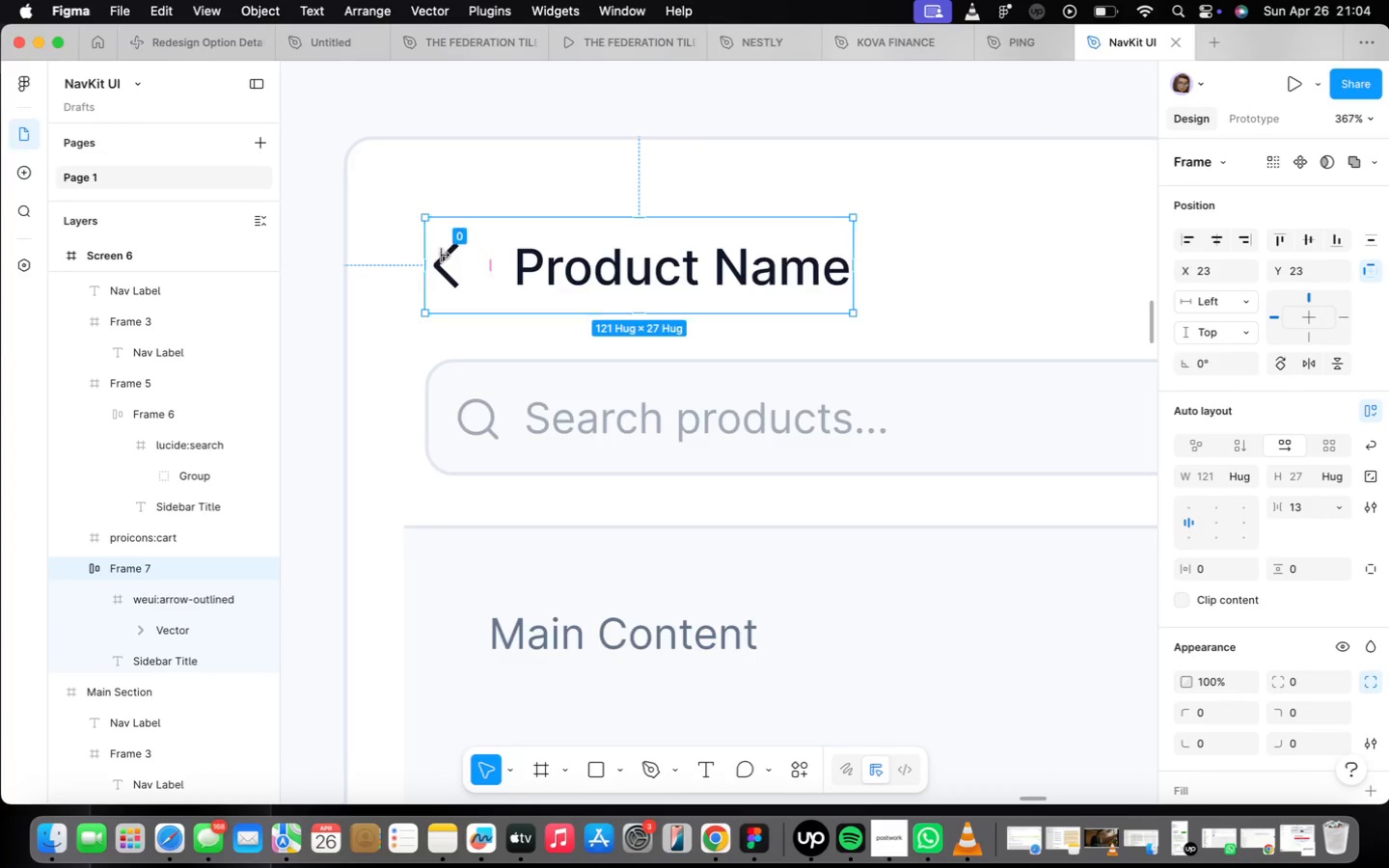 
scroll: coordinate [444, 256], scroll_direction: down, amount: 17.0
 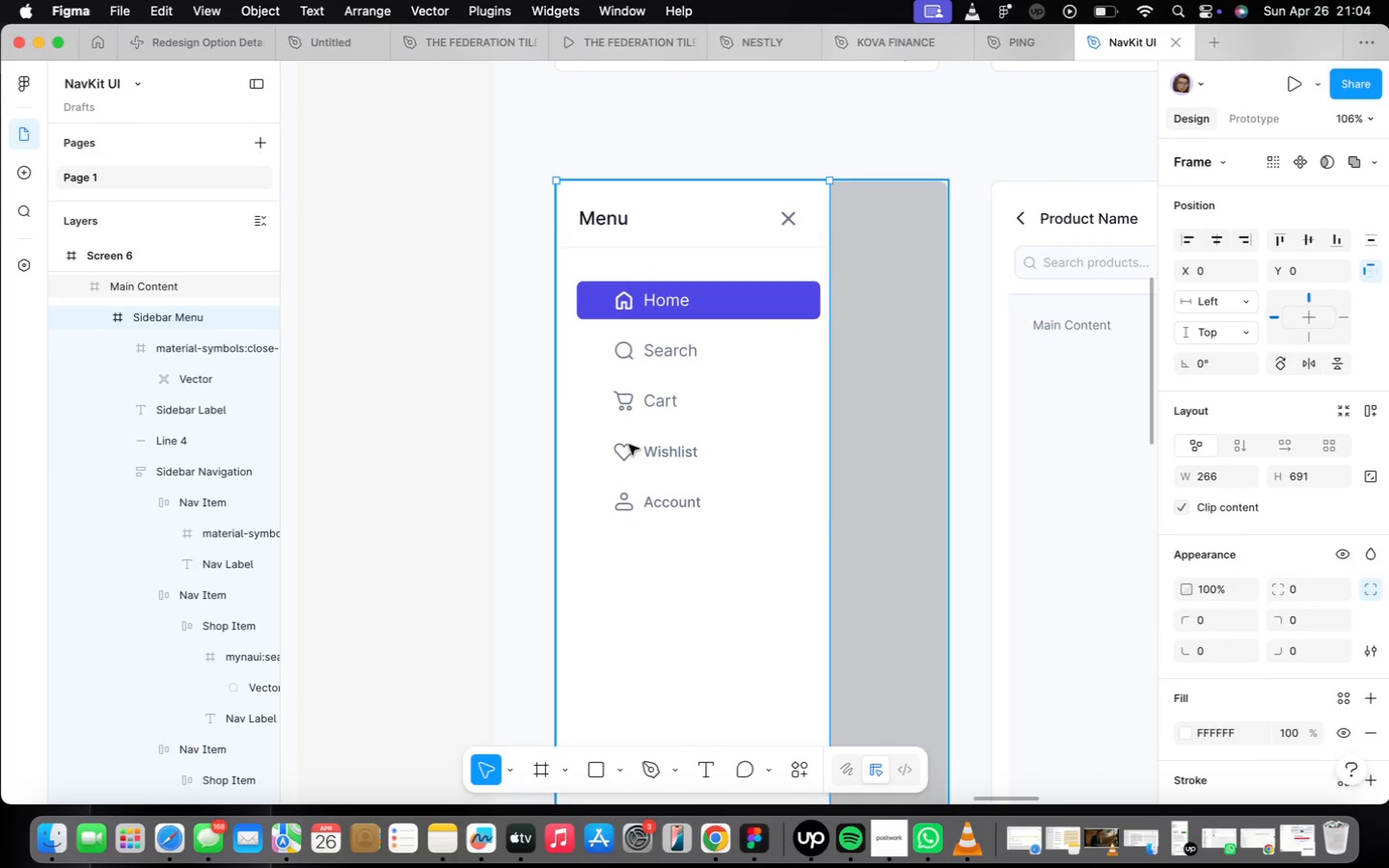 
wait(5.98)
 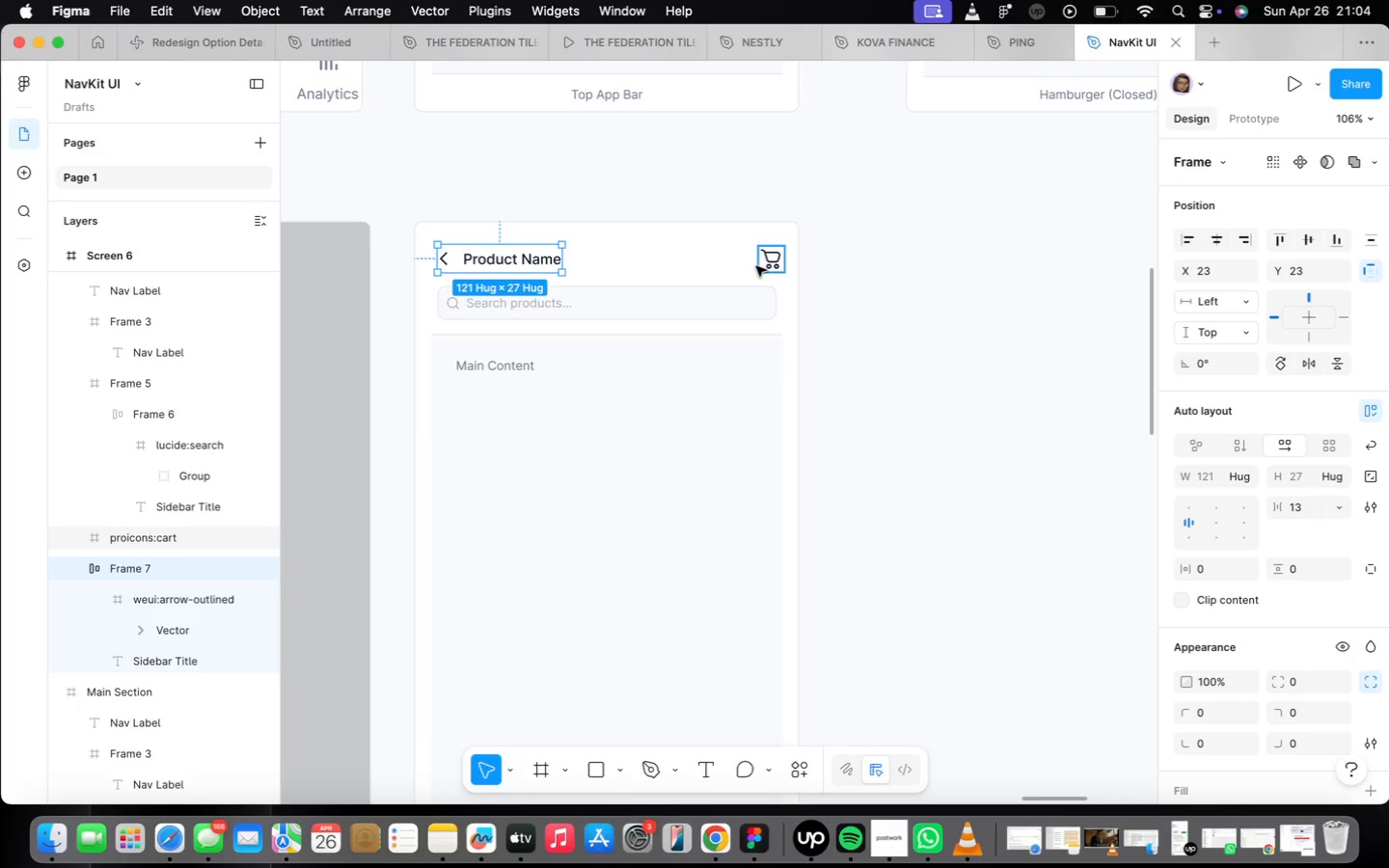 
scroll: coordinate [630, 448], scroll_direction: up, amount: 12.0
 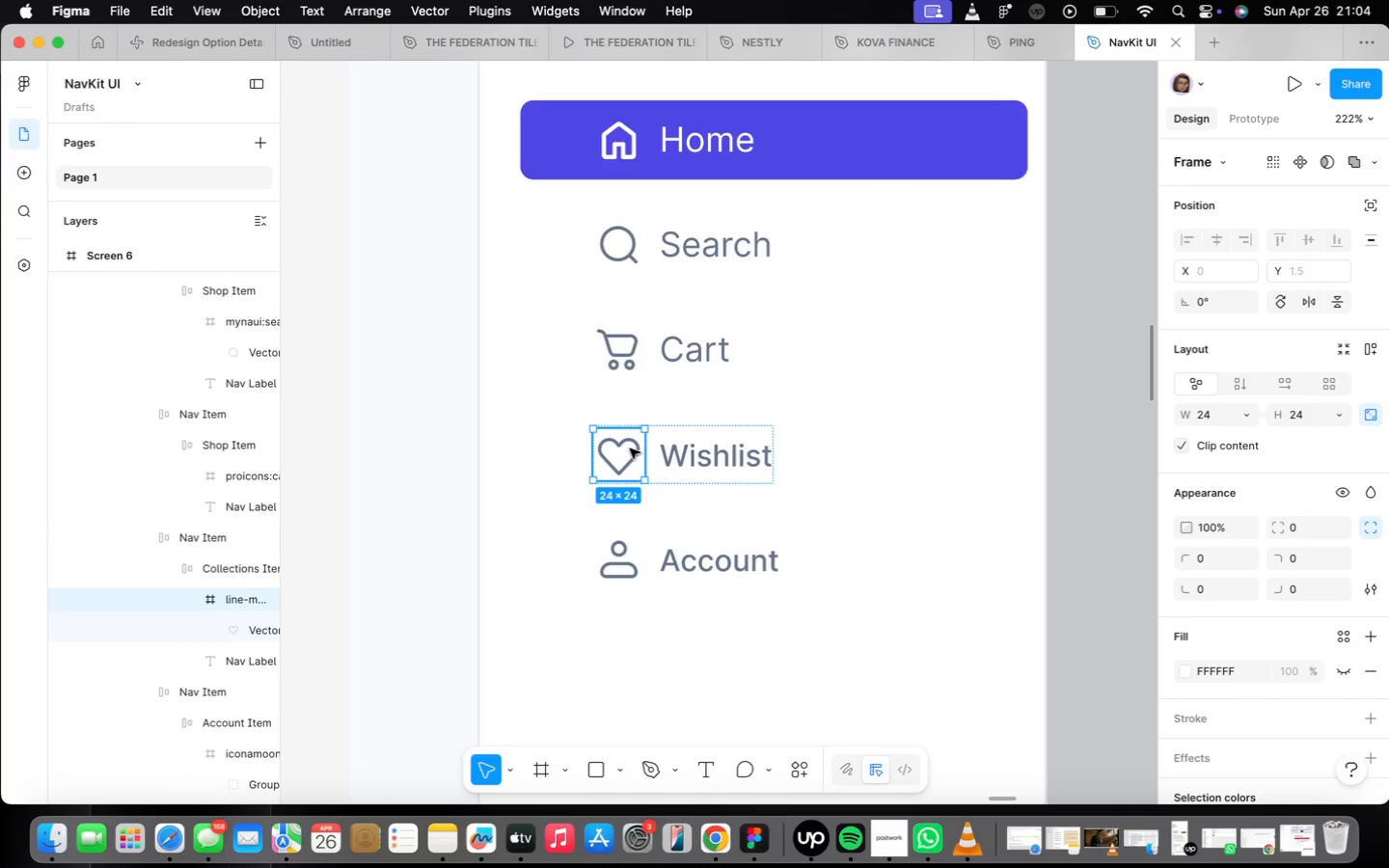 
double_click([630, 448])
 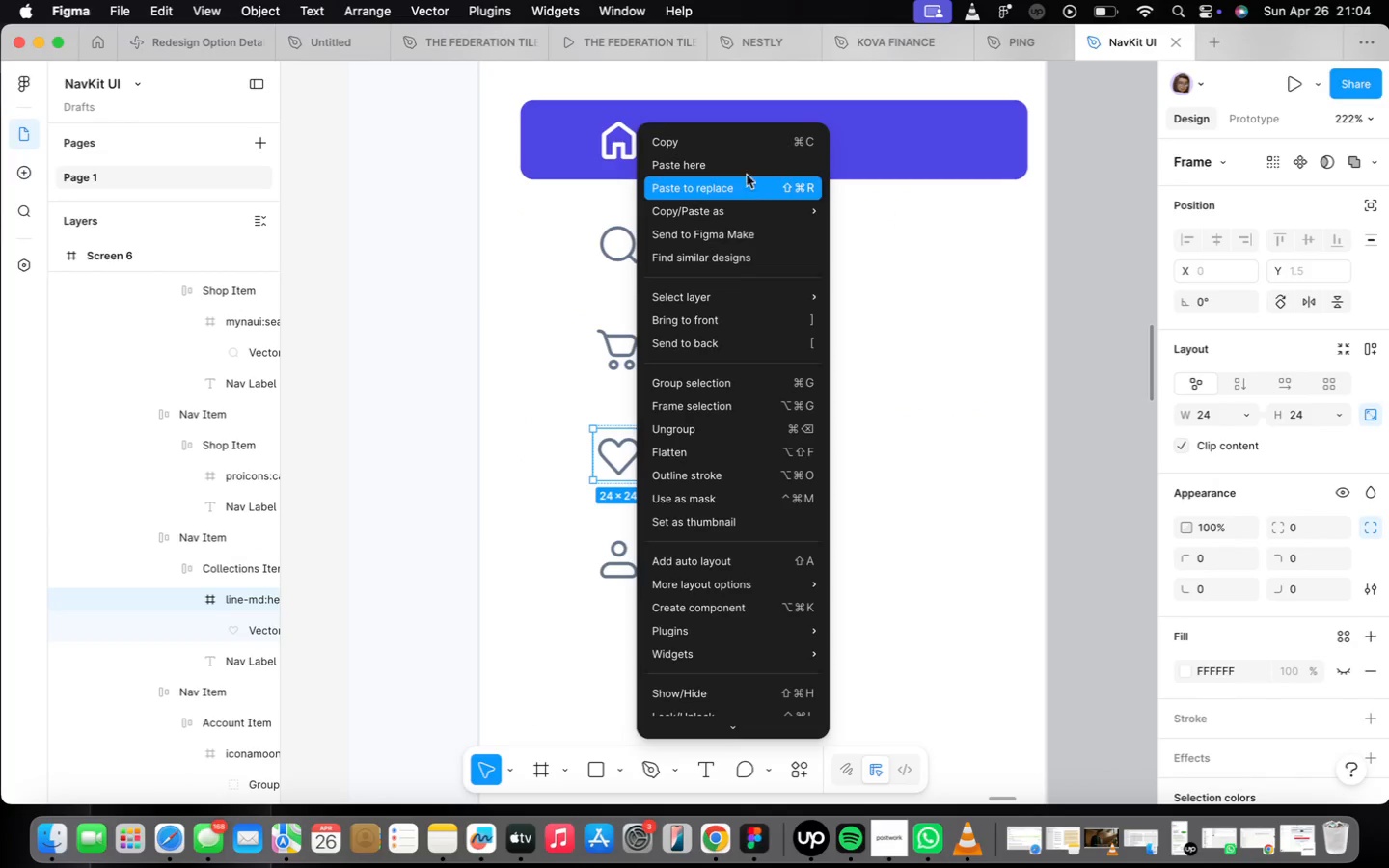 
left_click([741, 136])
 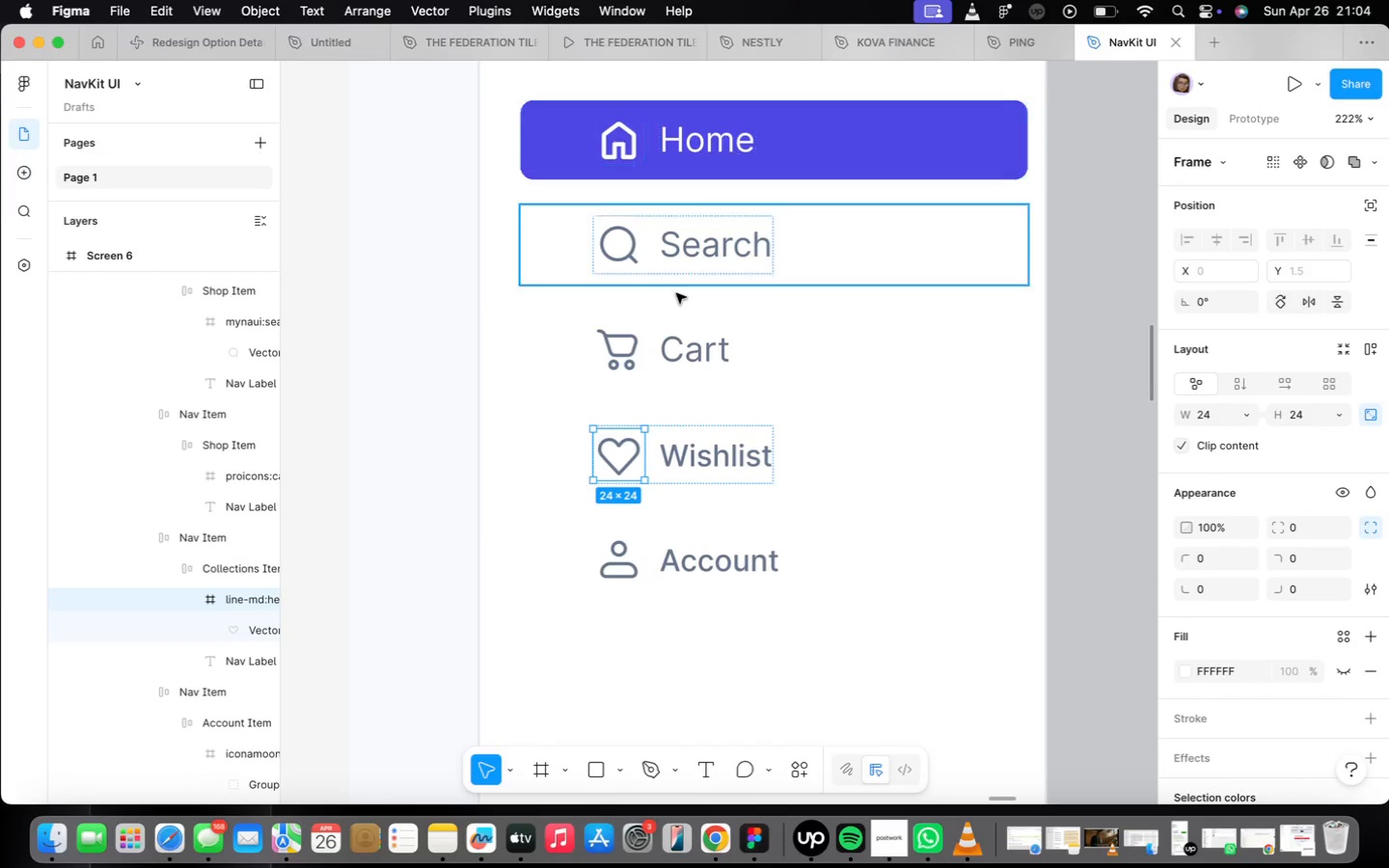 
scroll: coordinate [677, 290], scroll_direction: down, amount: 19.0
 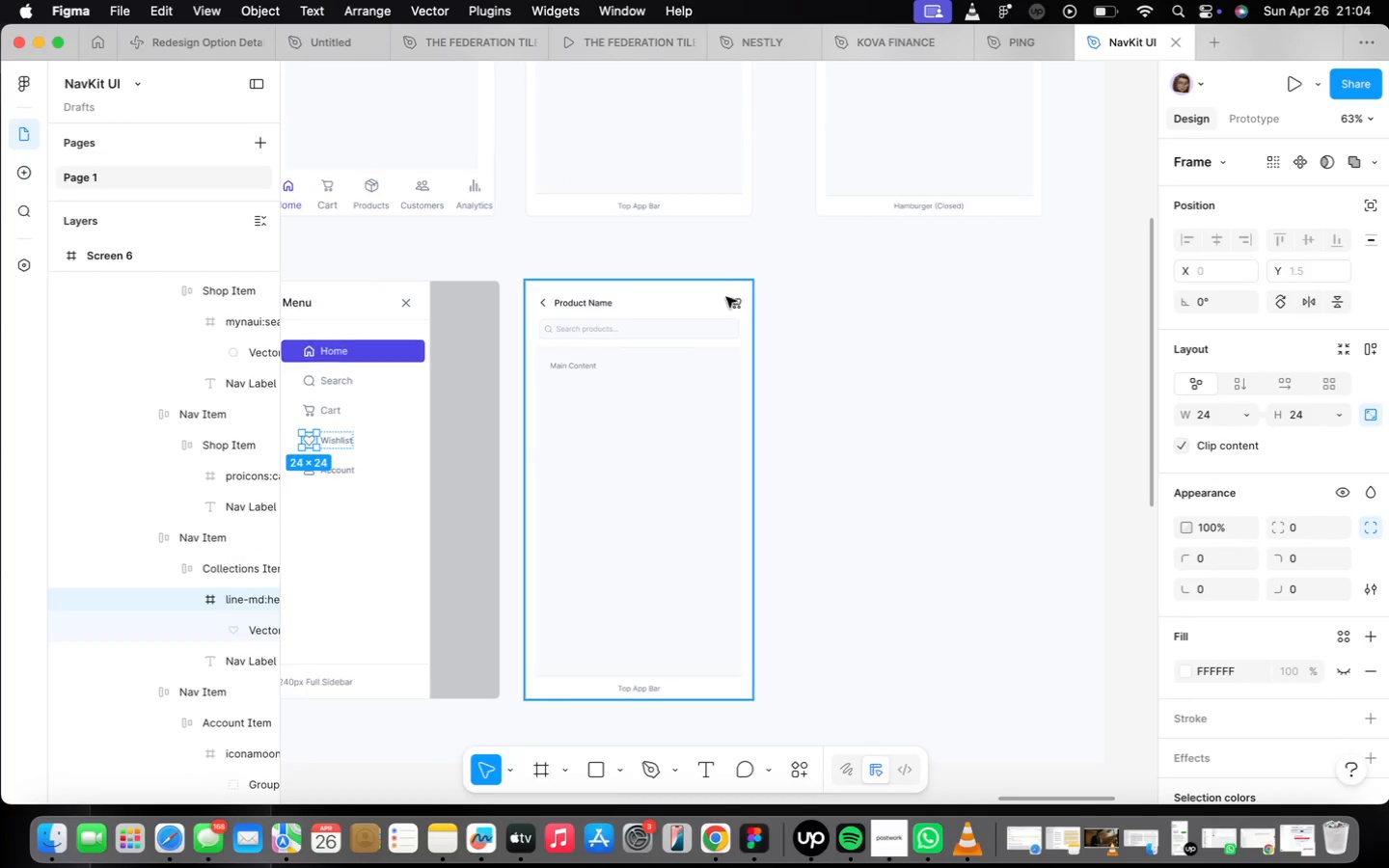 
scroll: coordinate [719, 302], scroll_direction: up, amount: 24.0
 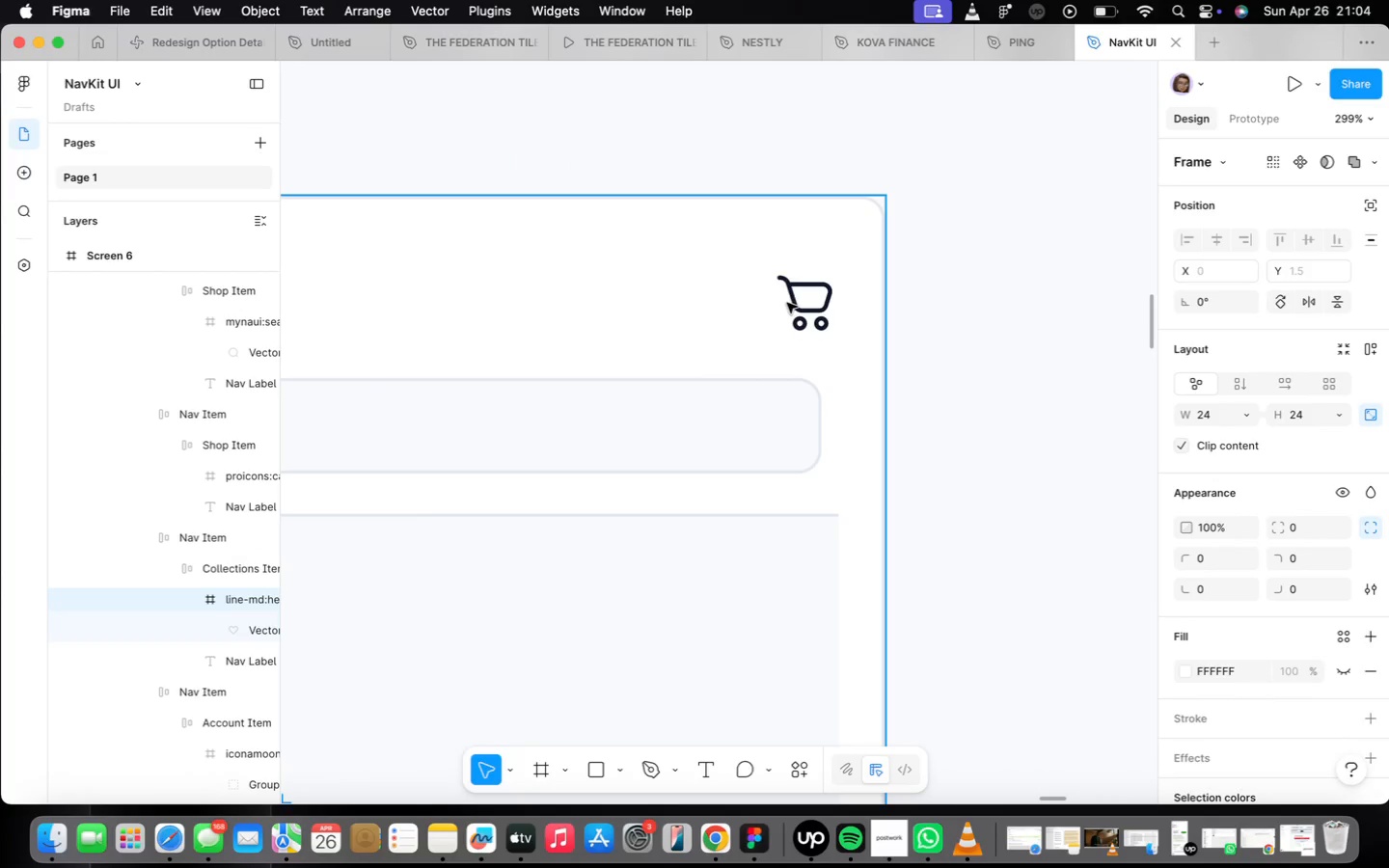 
scroll: coordinate [786, 305], scroll_direction: down, amount: 13.0
 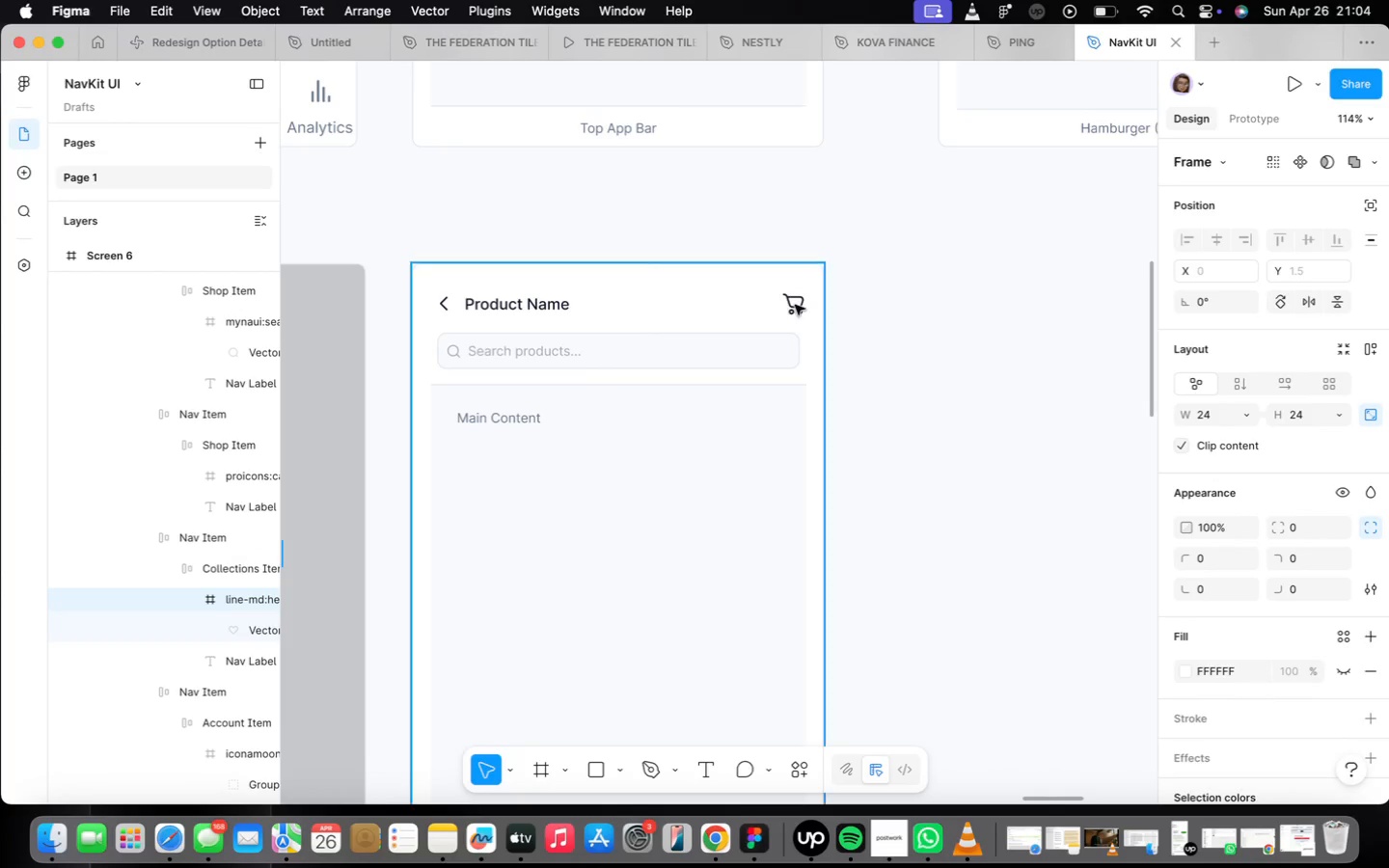 
left_click([798, 305])
 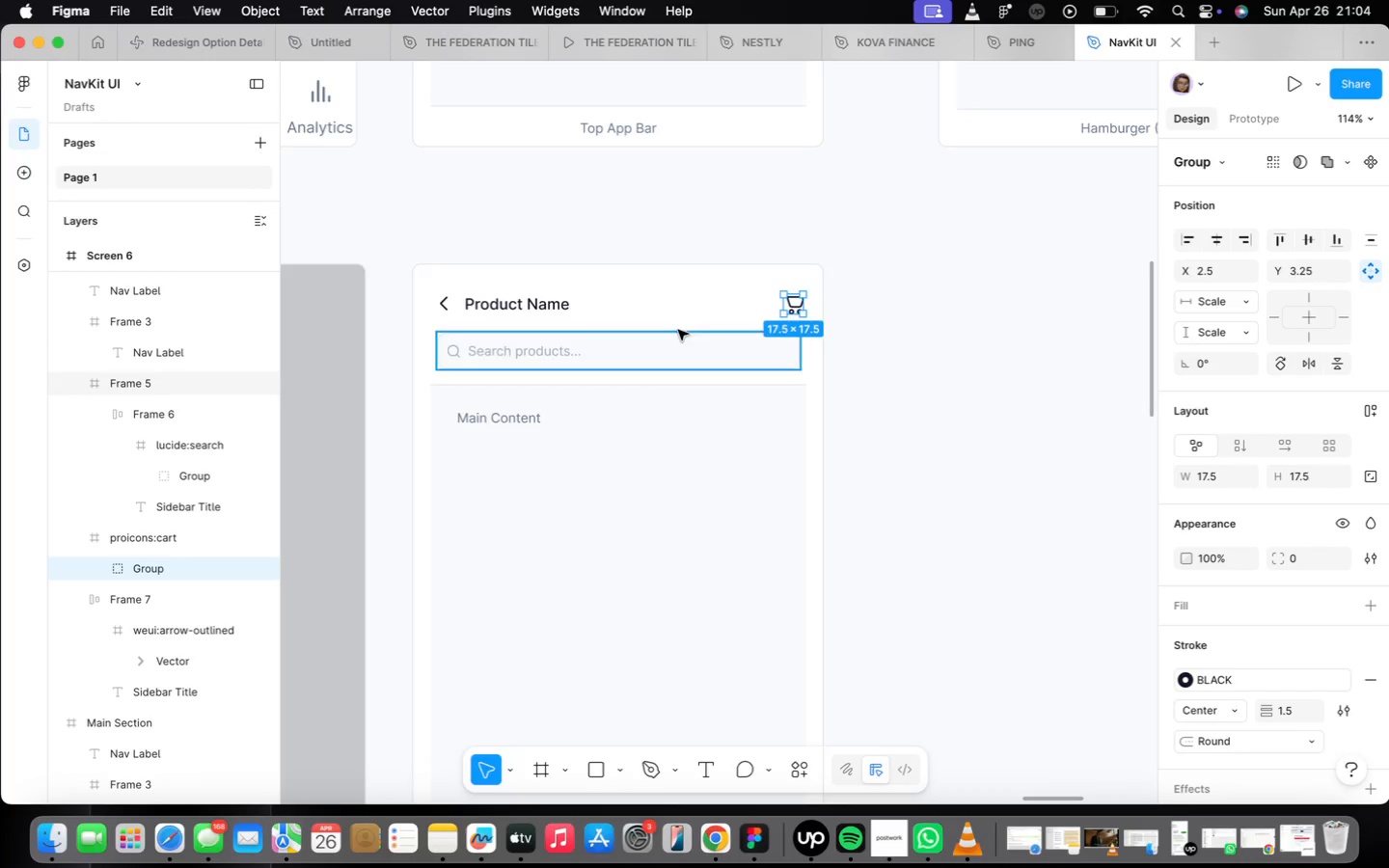 
left_click([543, 313])
 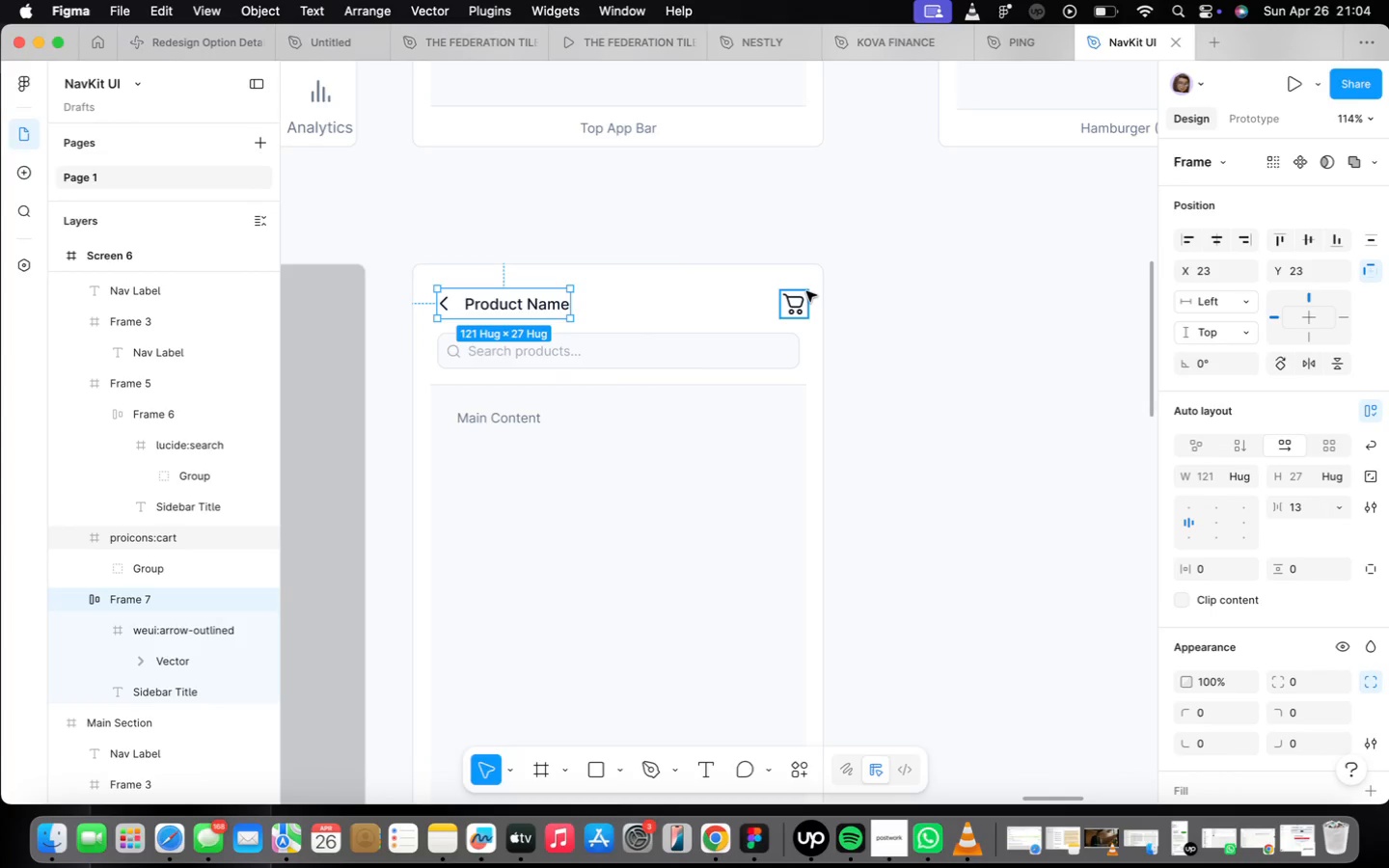 
left_click([805, 293])
 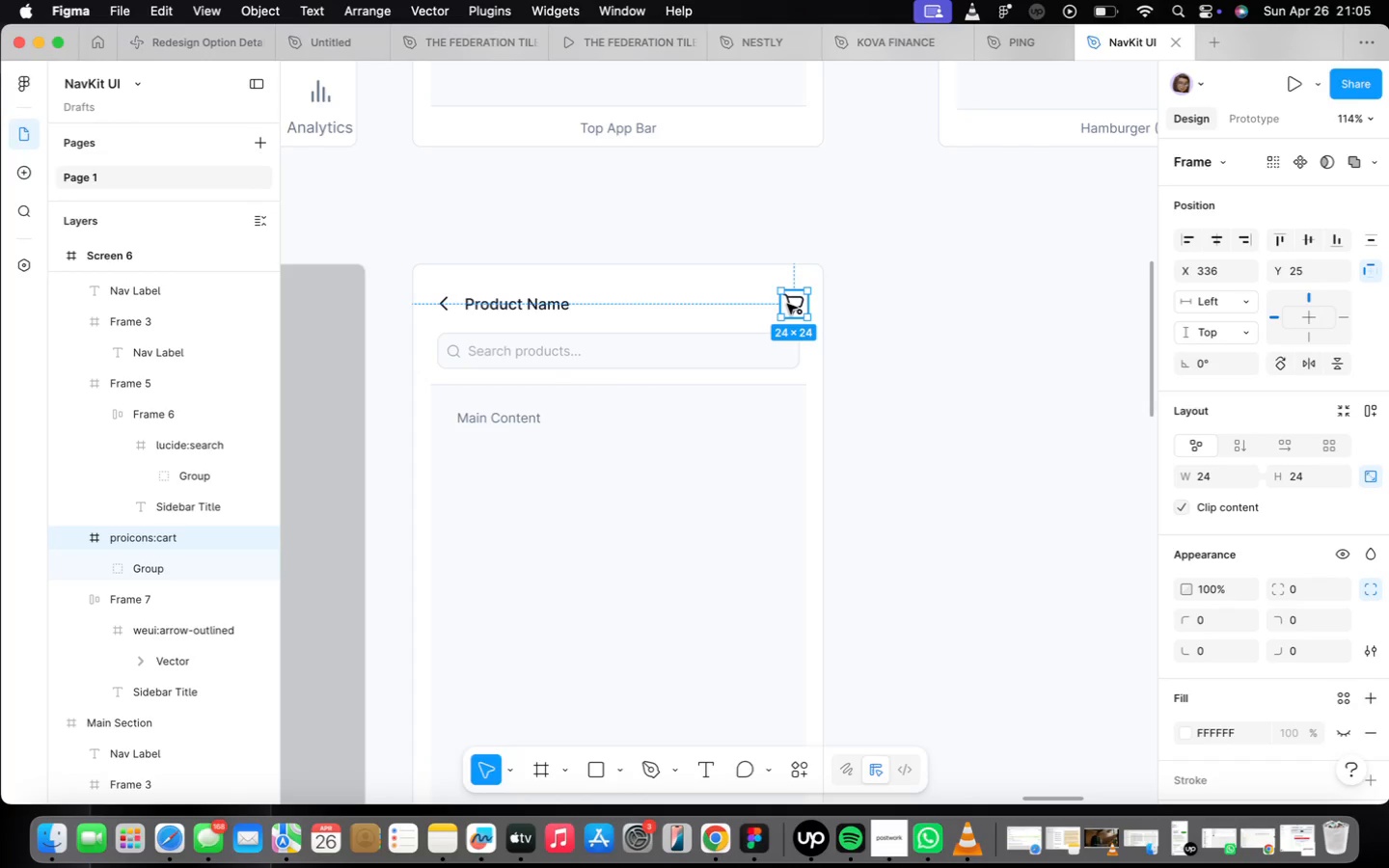 
wait(69.29)
 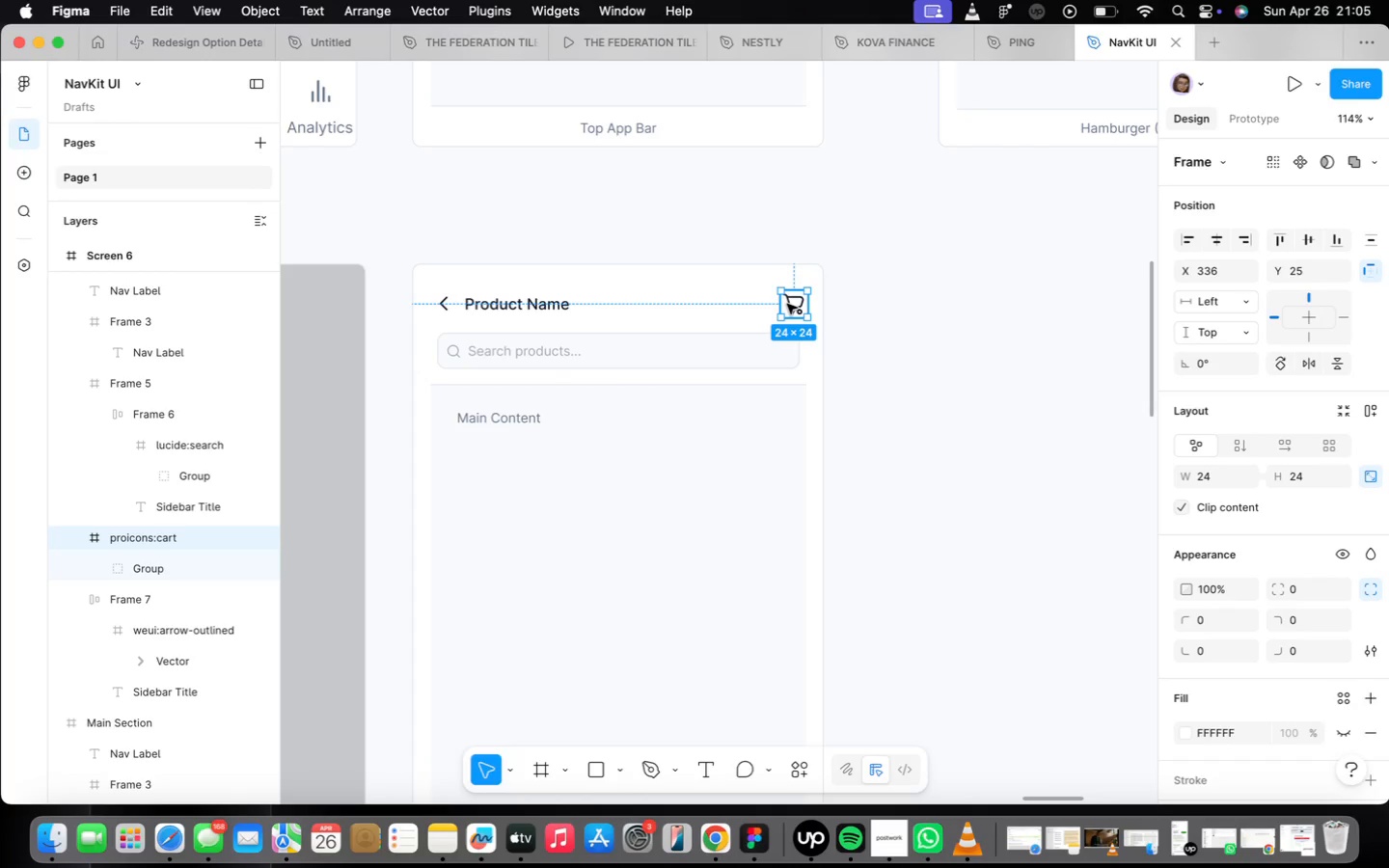 
scroll: coordinate [577, 644], scroll_direction: down, amount: 7.0
 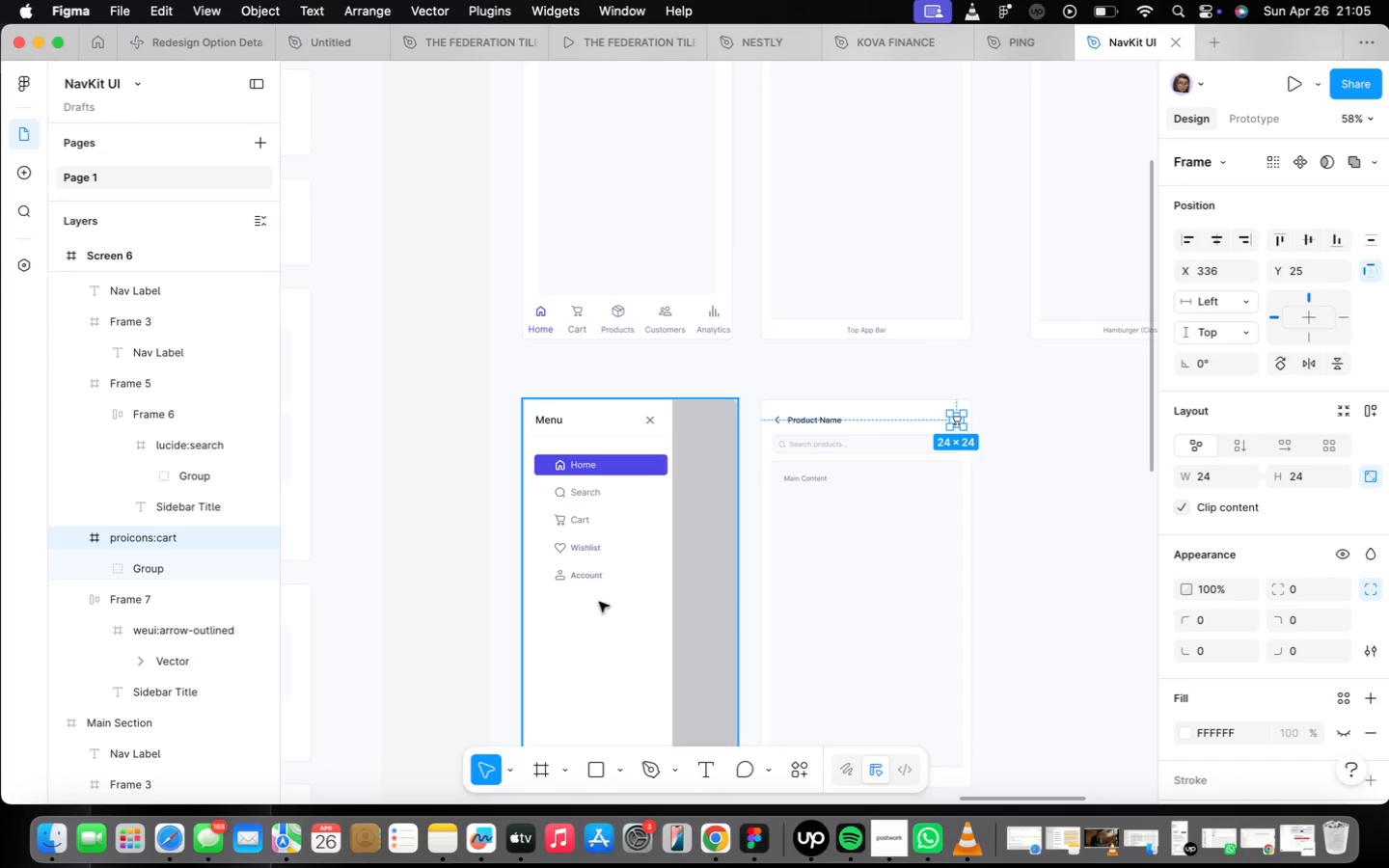 
scroll: coordinate [570, 563], scroll_direction: up, amount: 12.0
 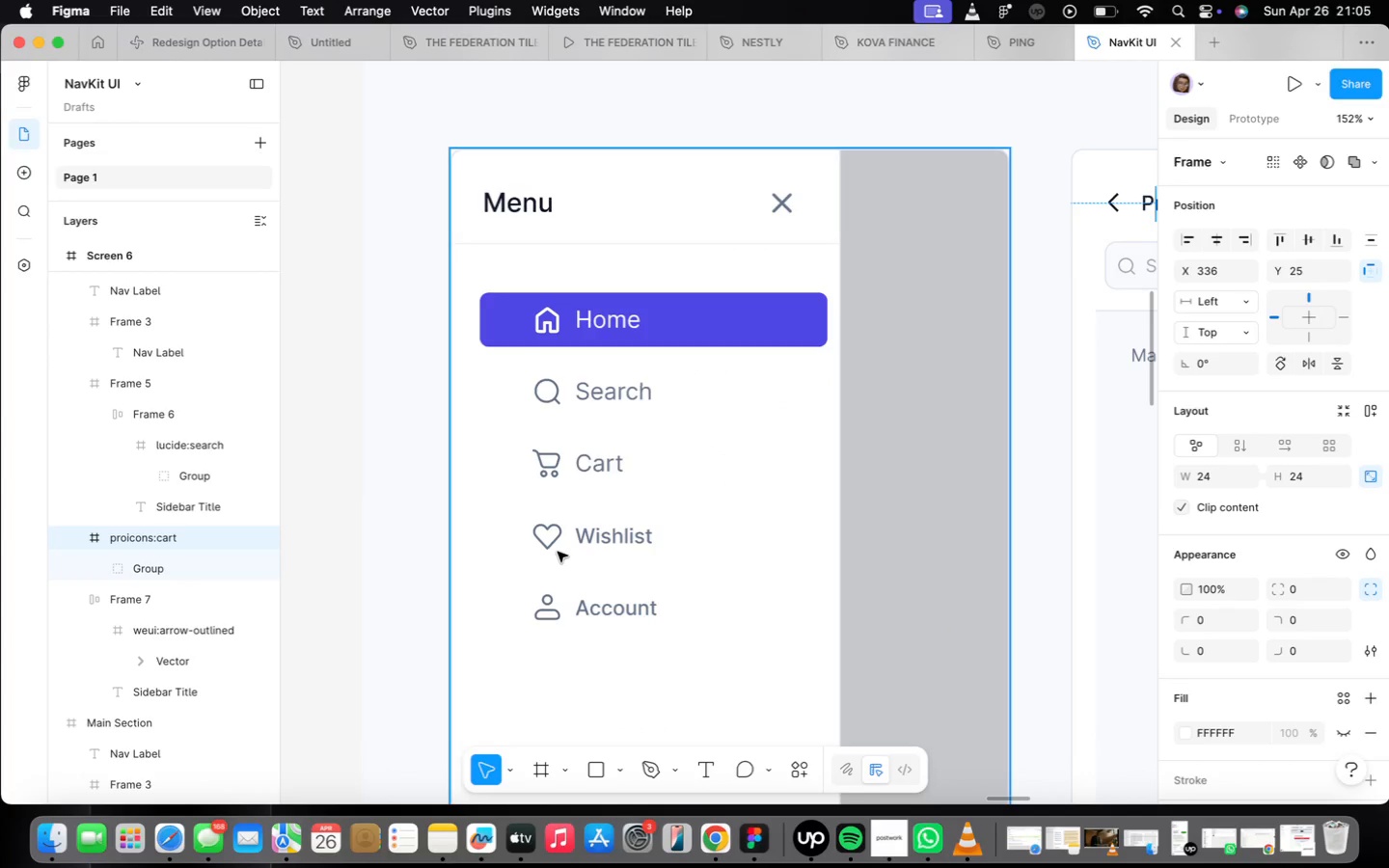 
left_click([558, 552])
 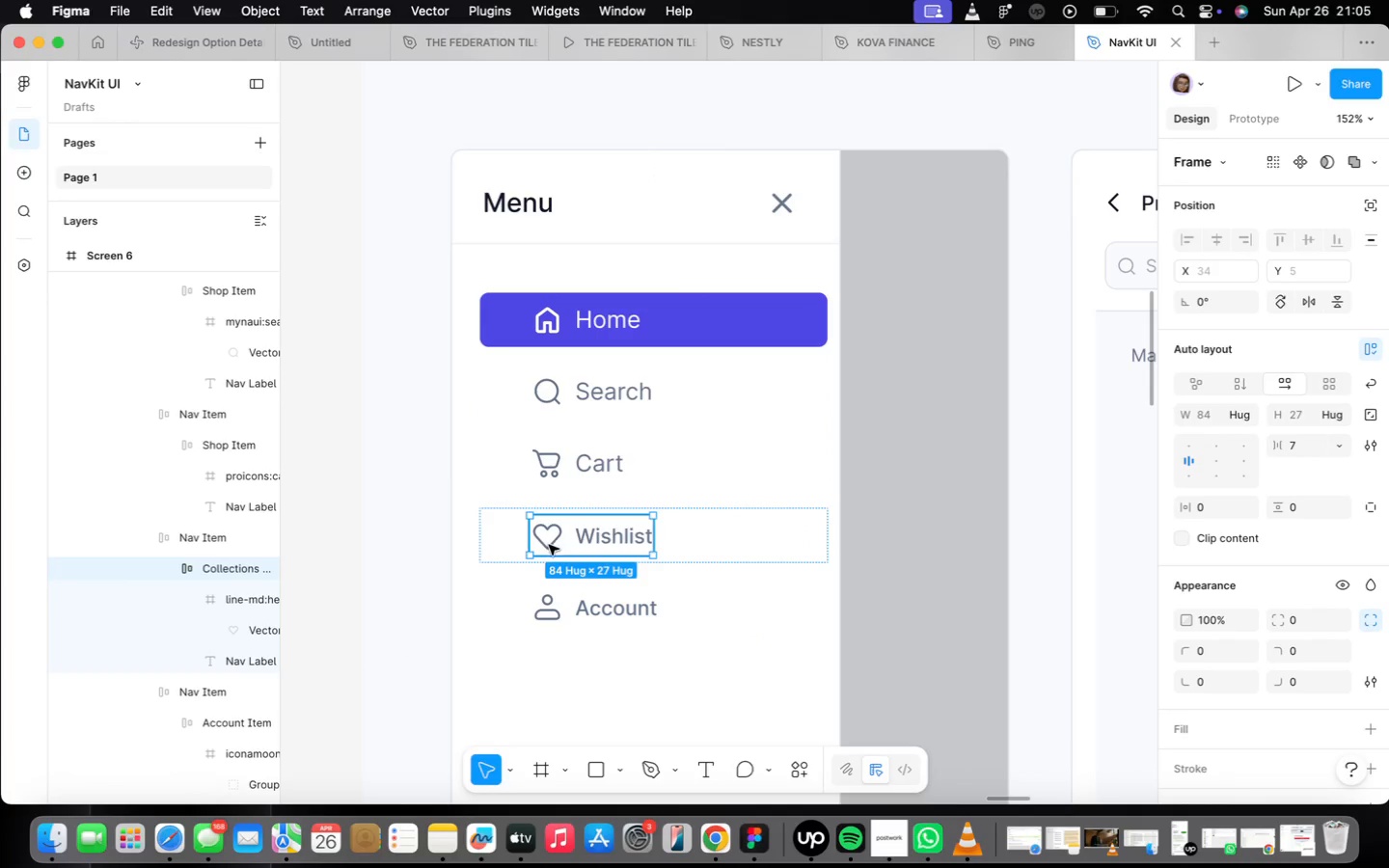 
double_click([552, 547])
 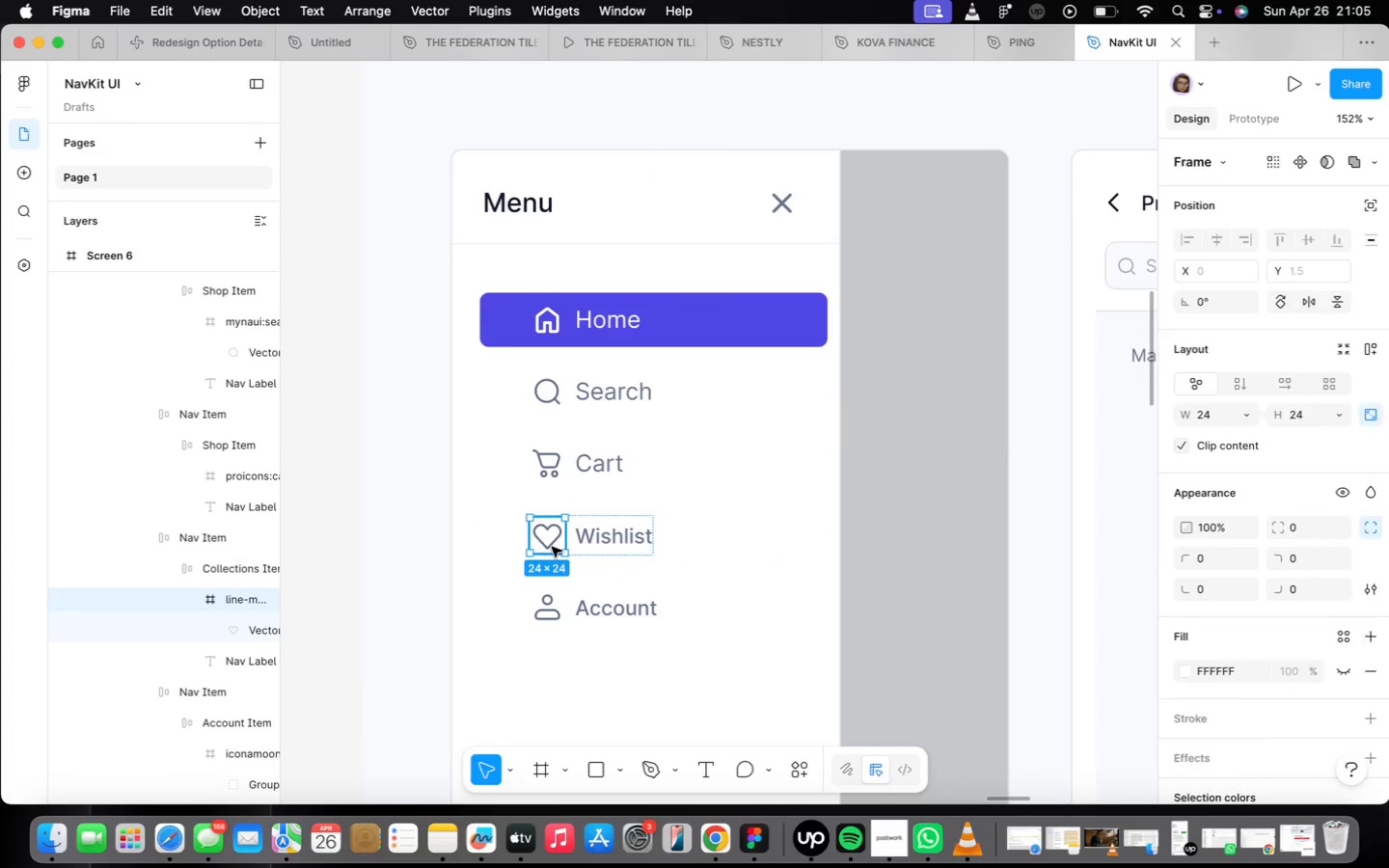 
triple_click([552, 547])
 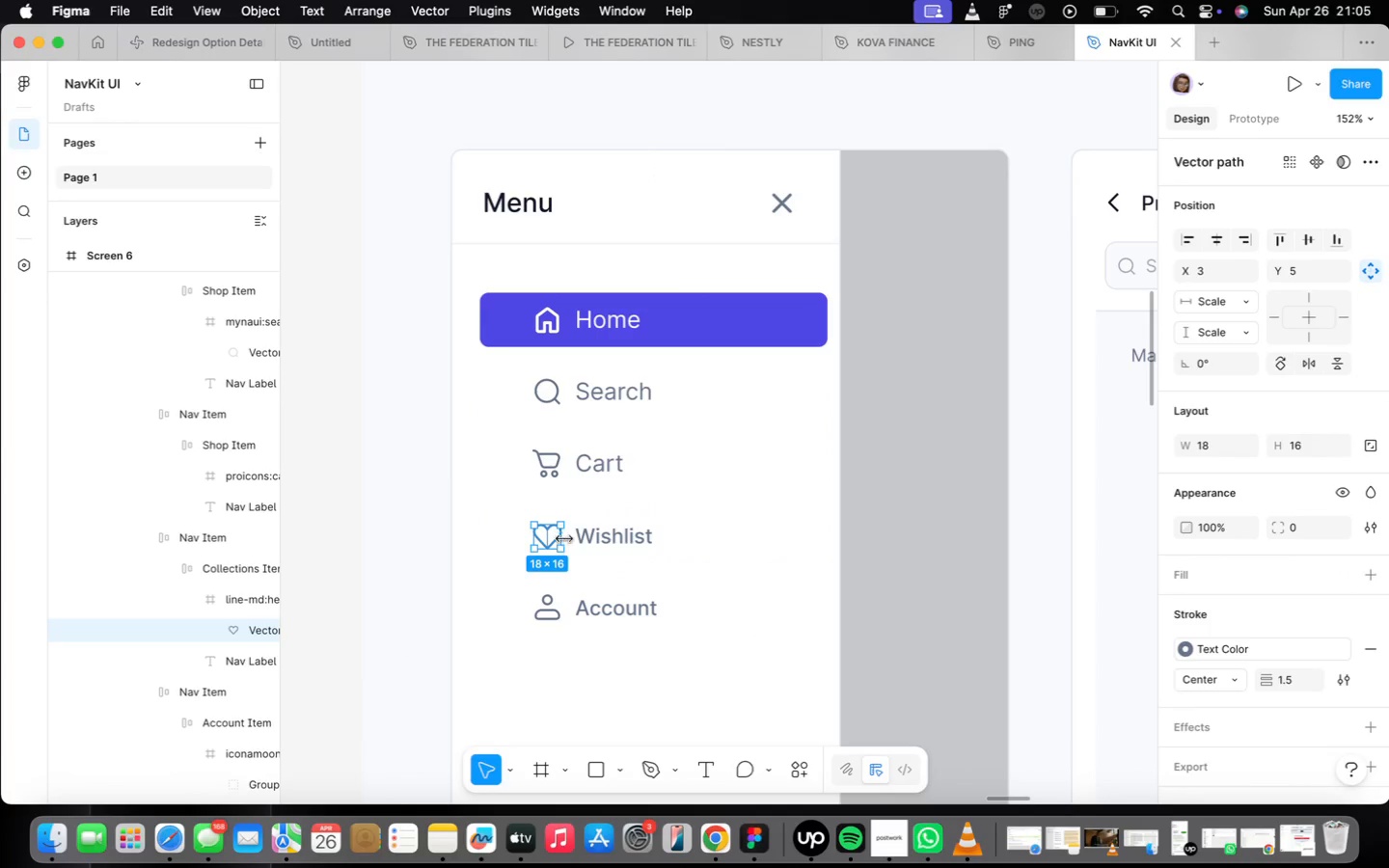 
left_click([585, 540])
 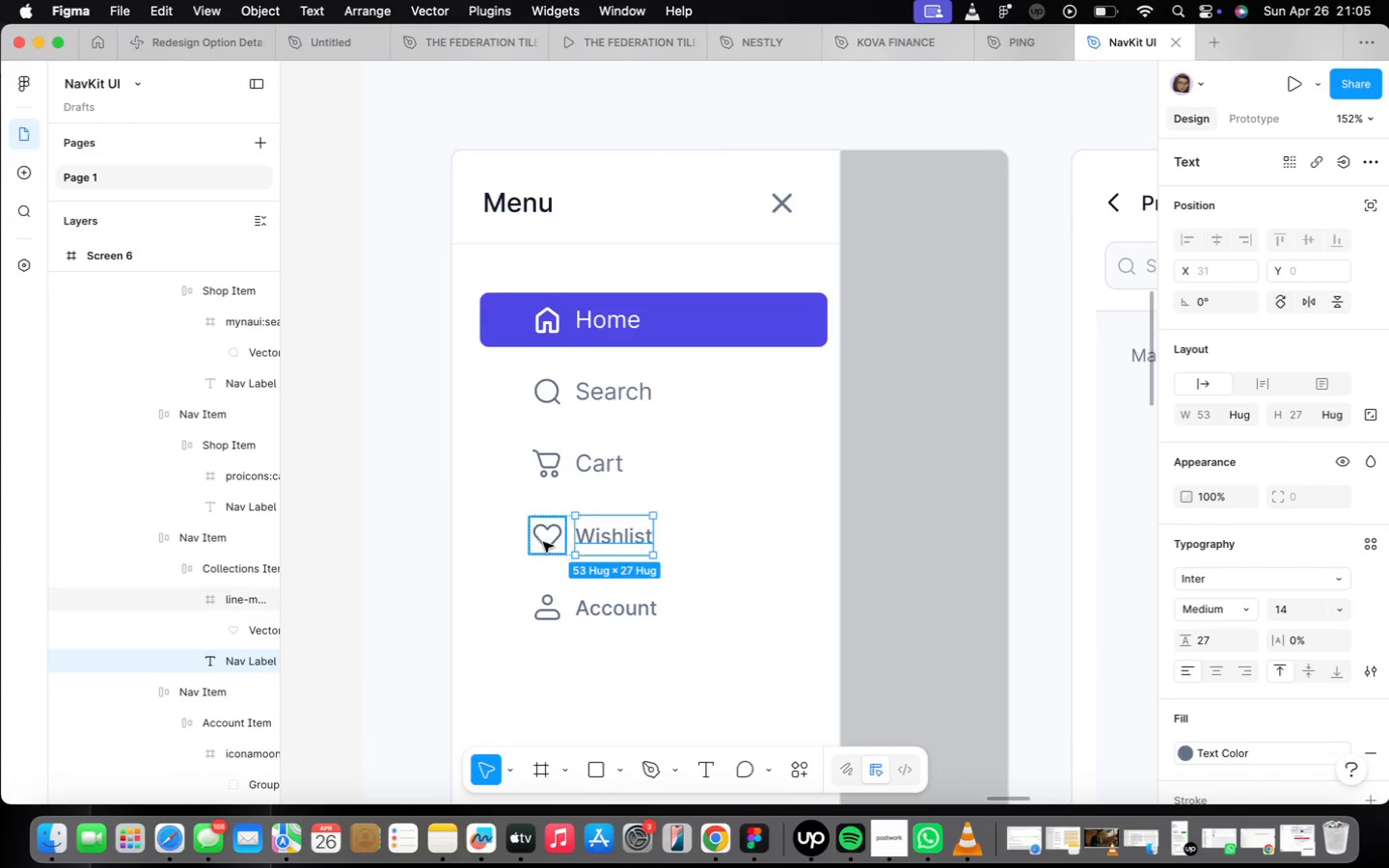 
left_click([543, 542])
 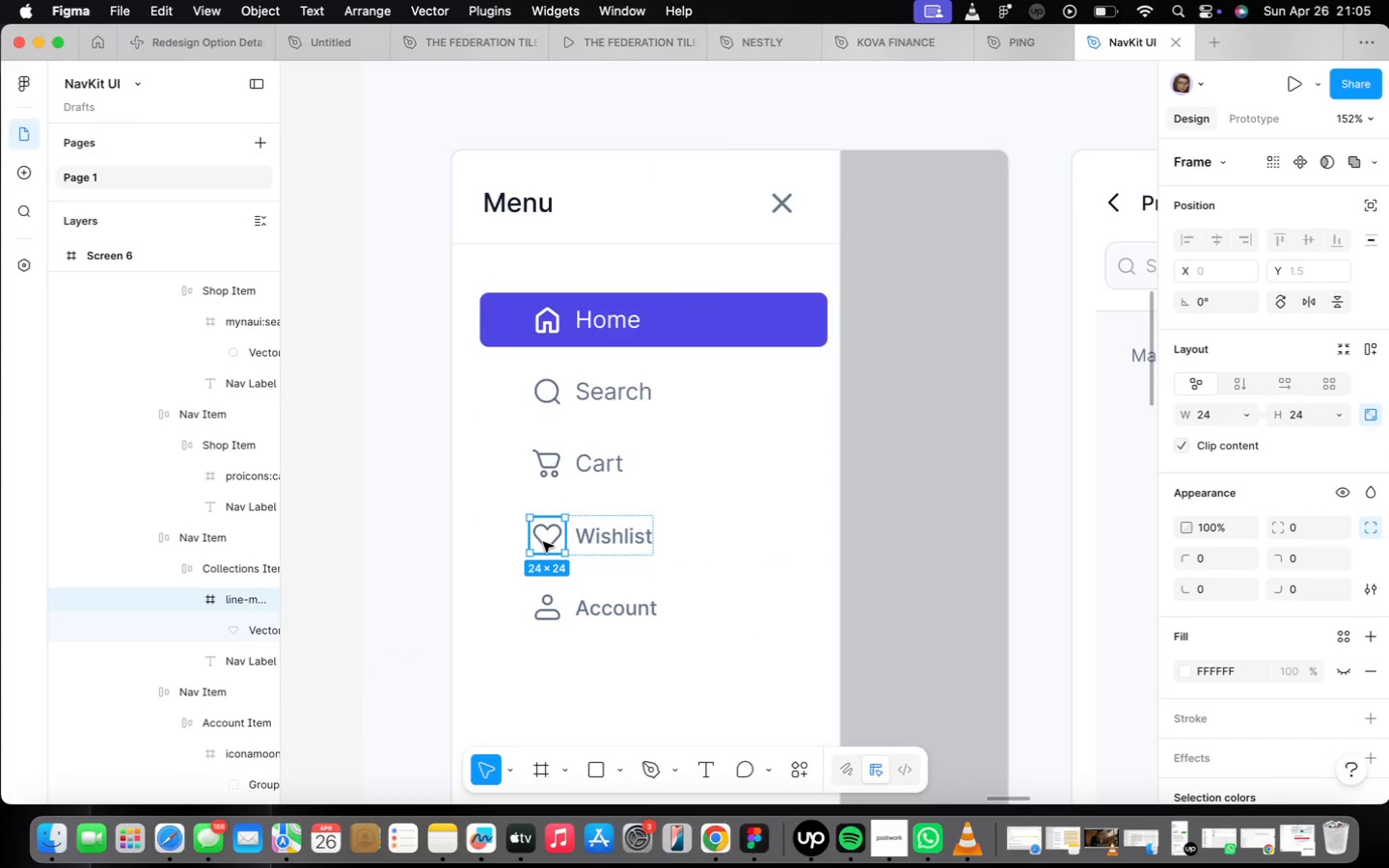 
right_click([543, 542])
 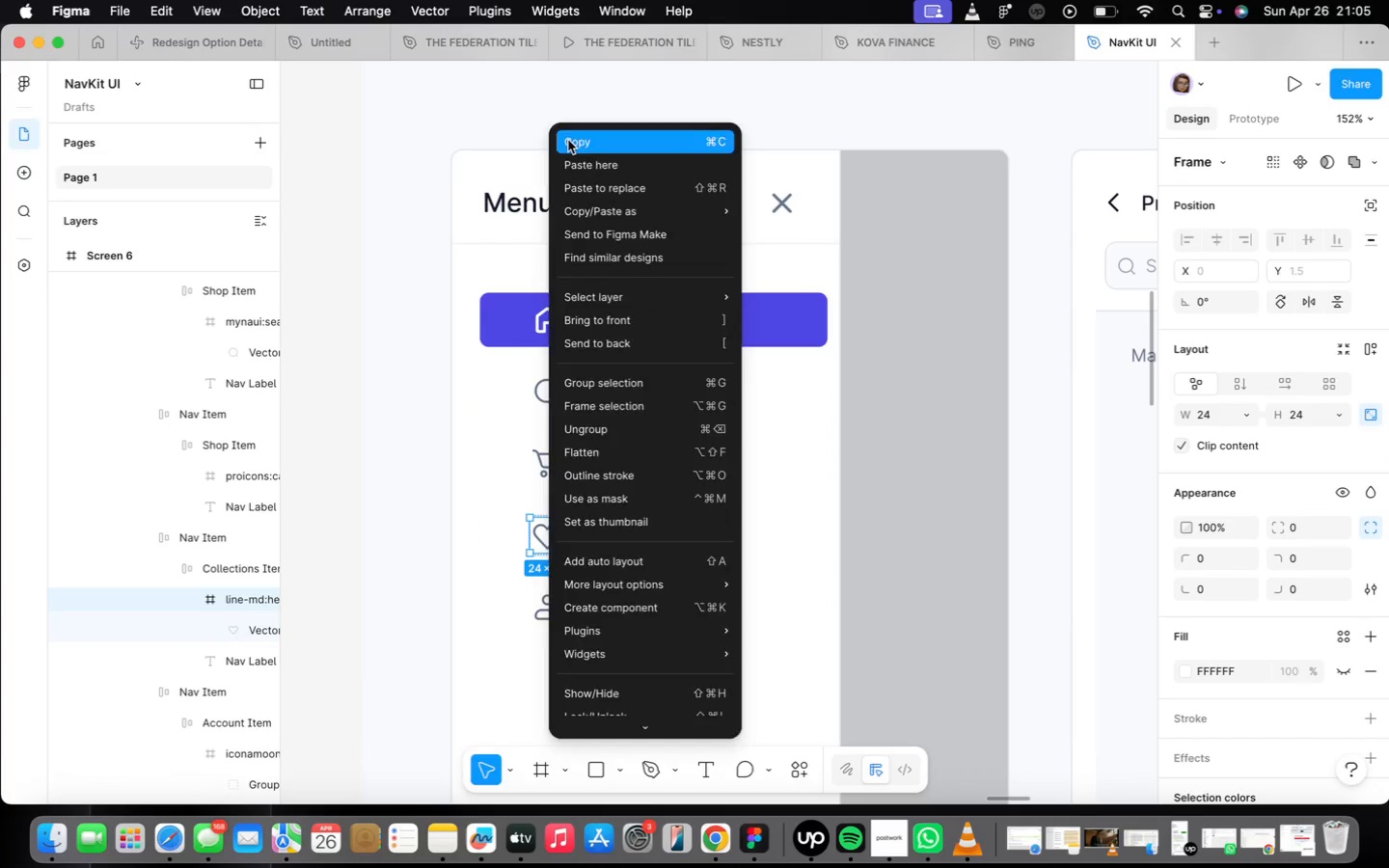 
scroll: coordinate [746, 410], scroll_direction: down, amount: 13.0
 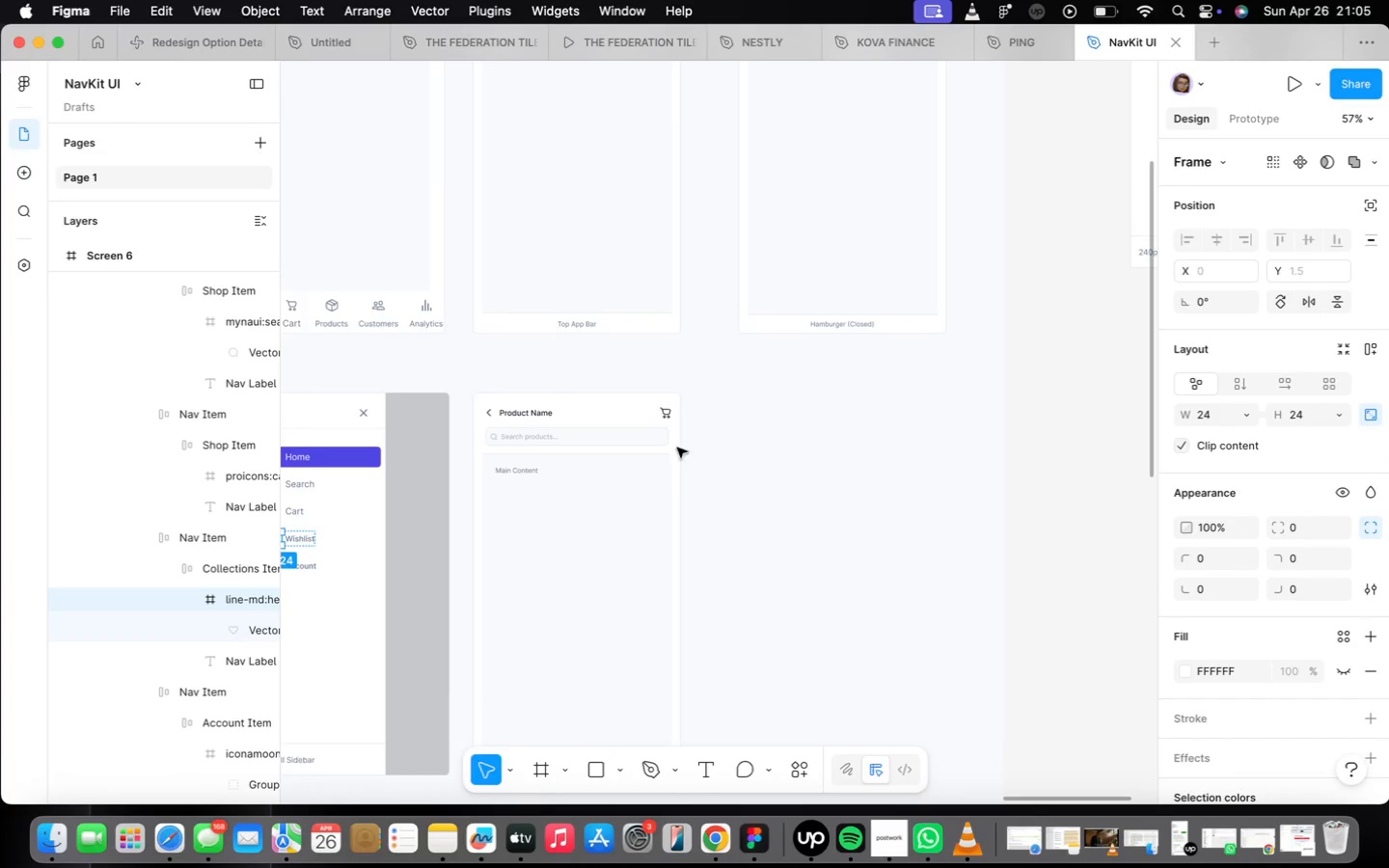 
scroll: coordinate [695, 419], scroll_direction: up, amount: 12.0
 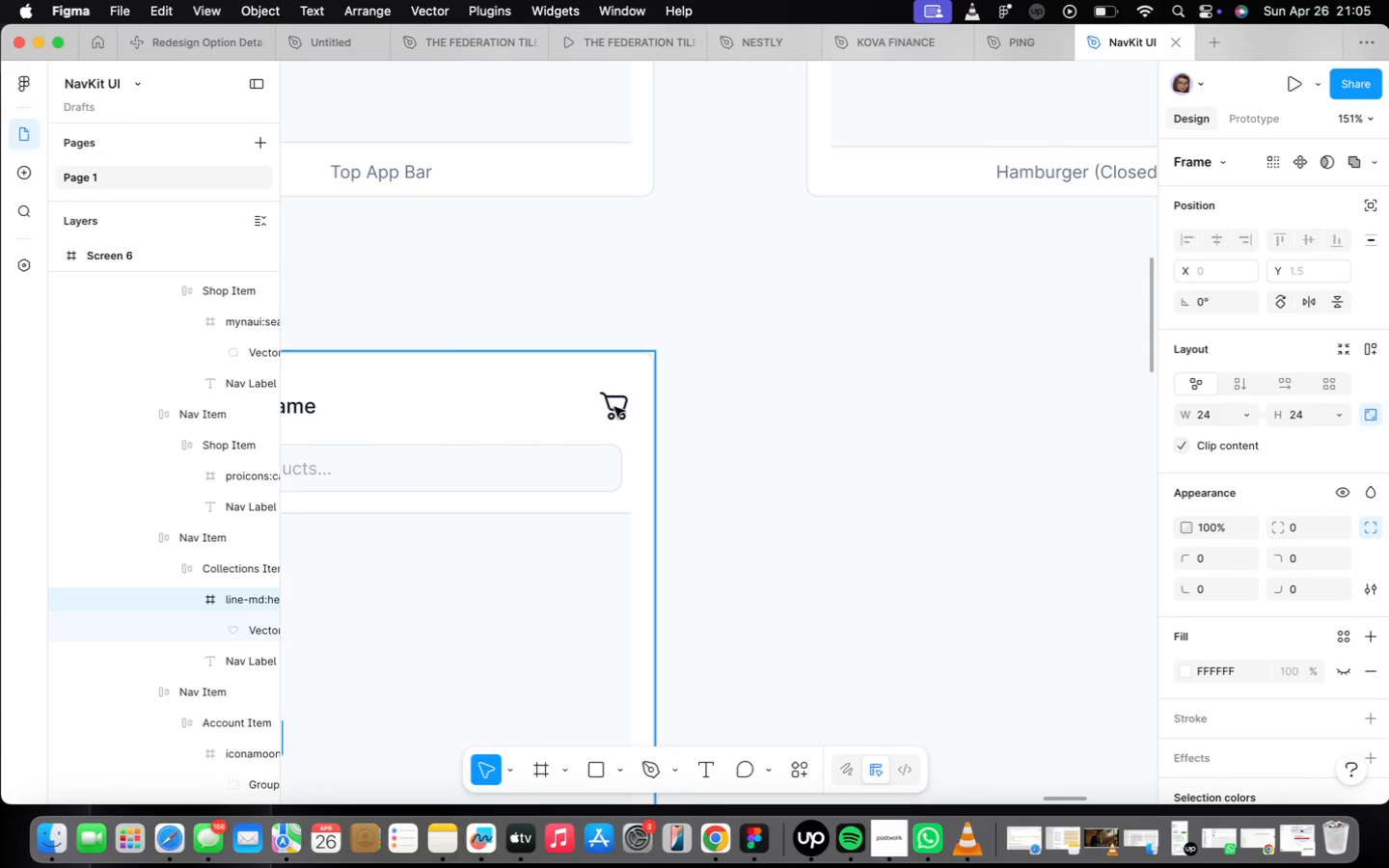 
double_click([614, 407])
 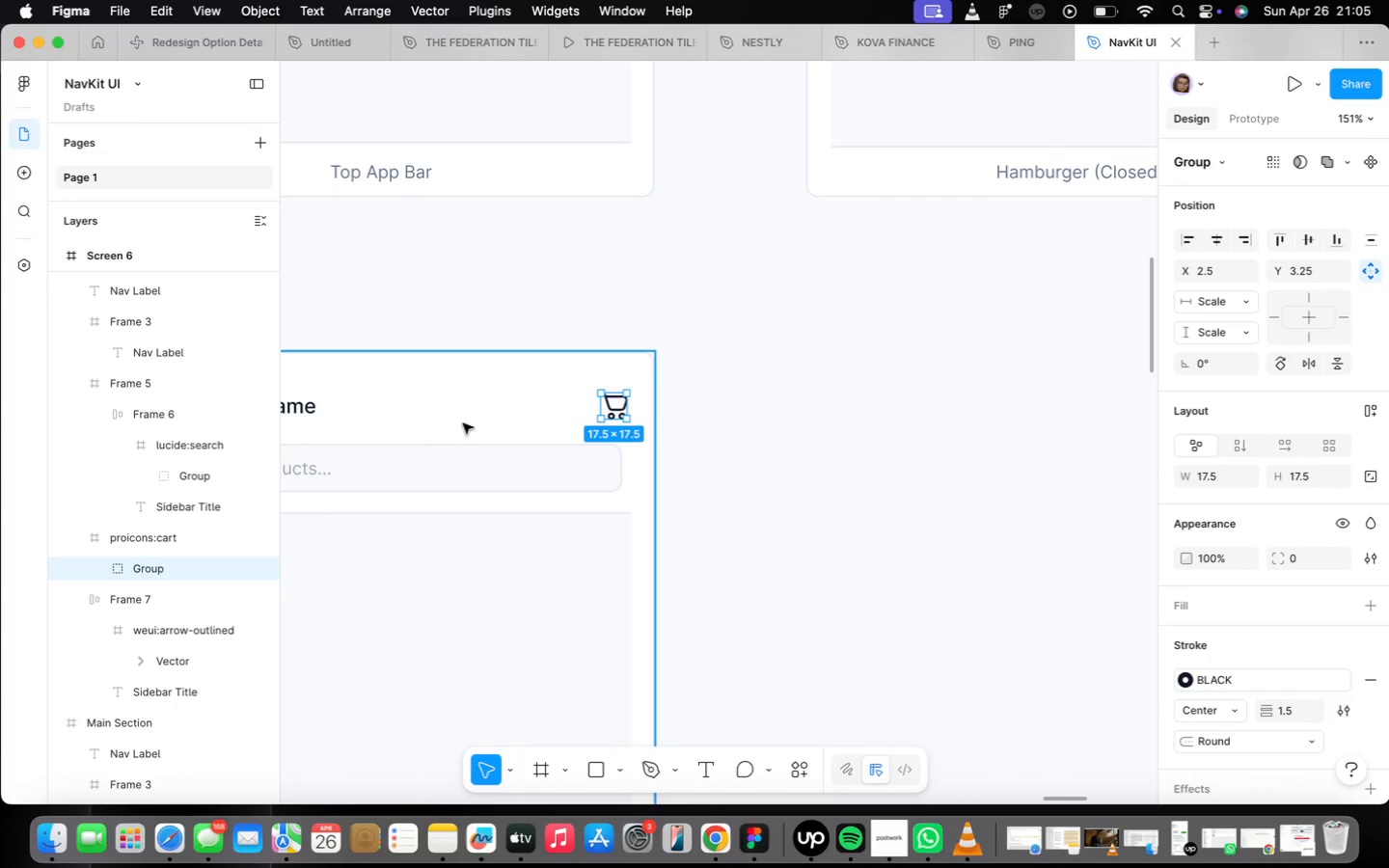 
left_click([400, 465])
 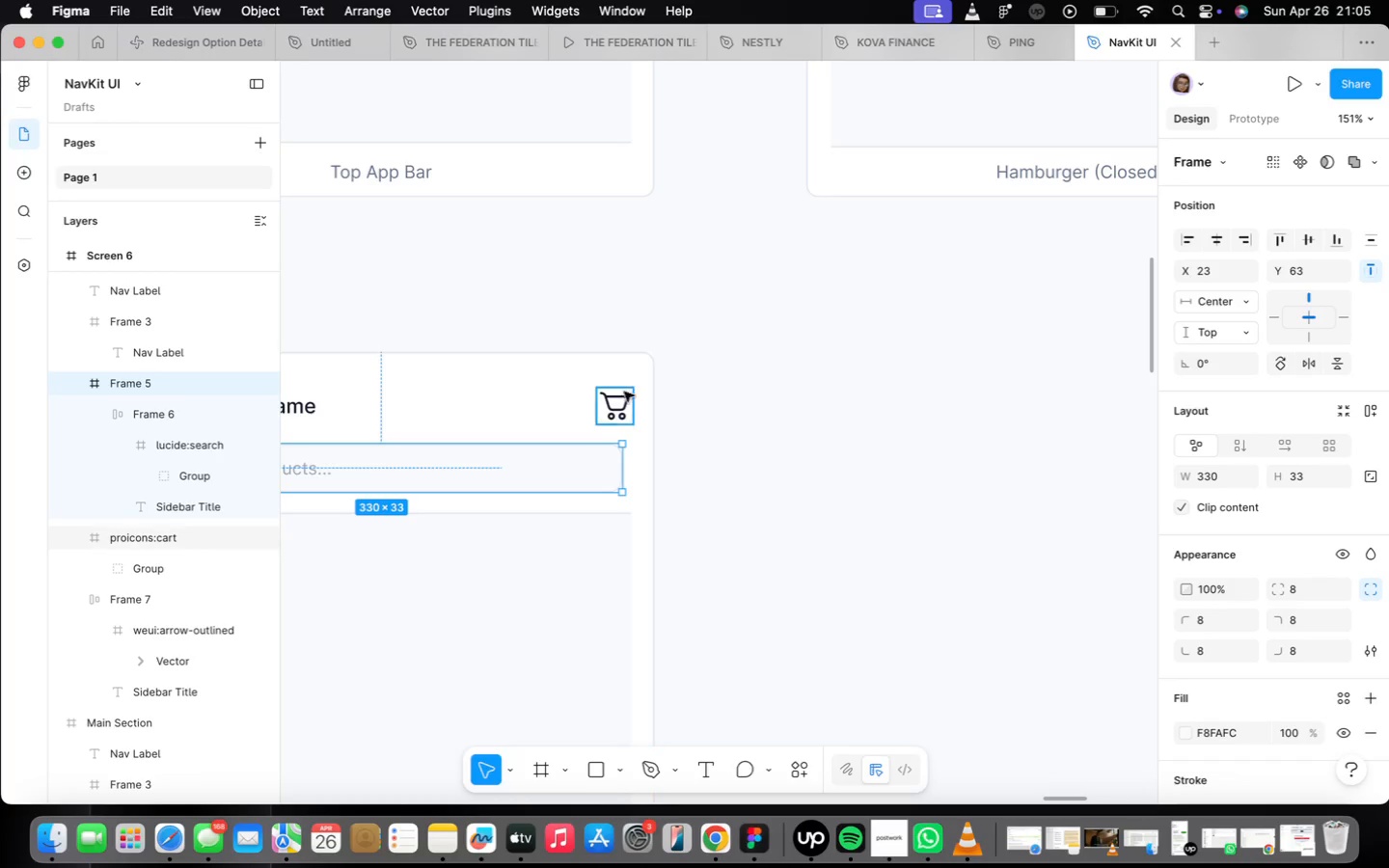 
left_click([625, 400])
 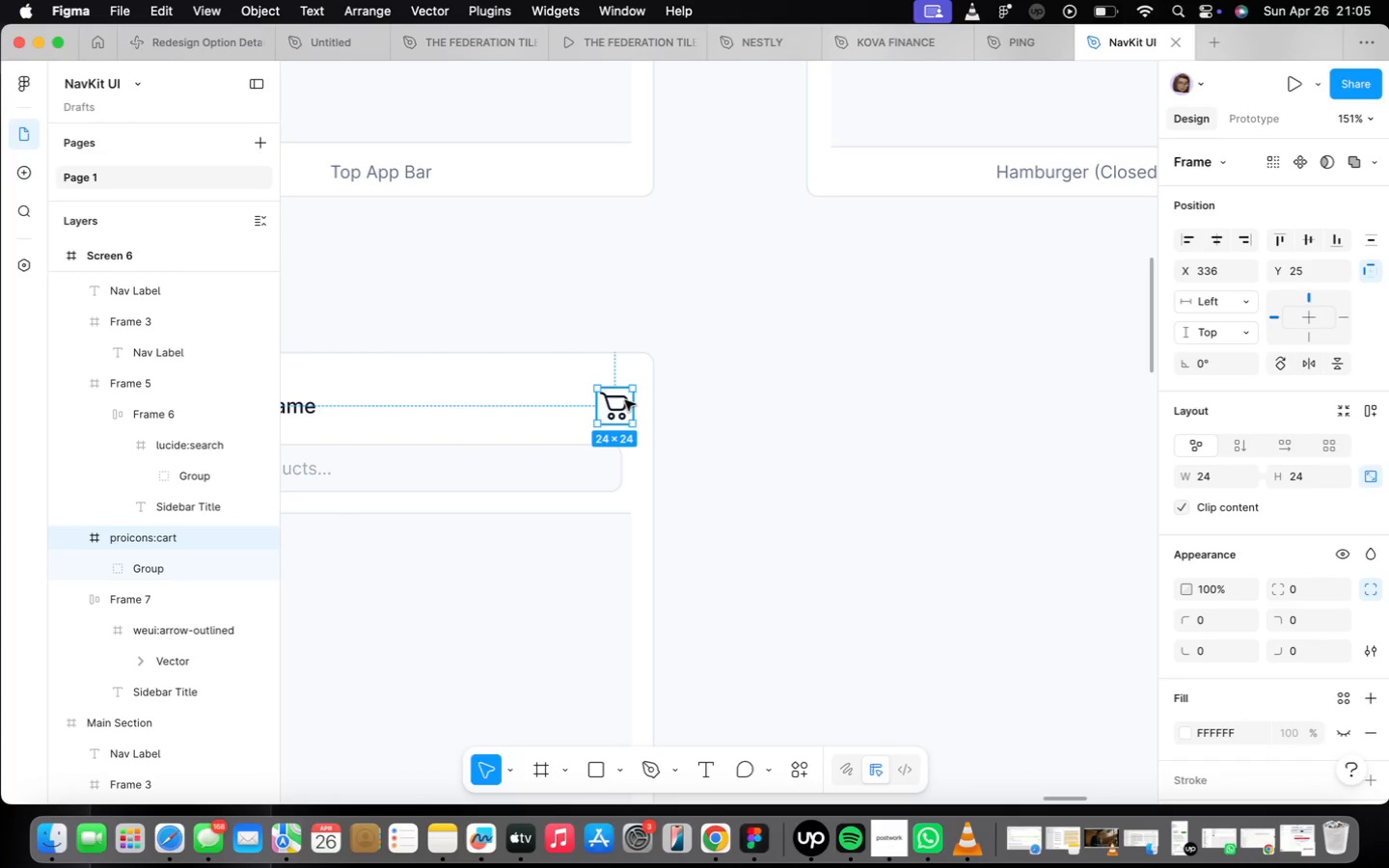 
right_click([625, 400])
 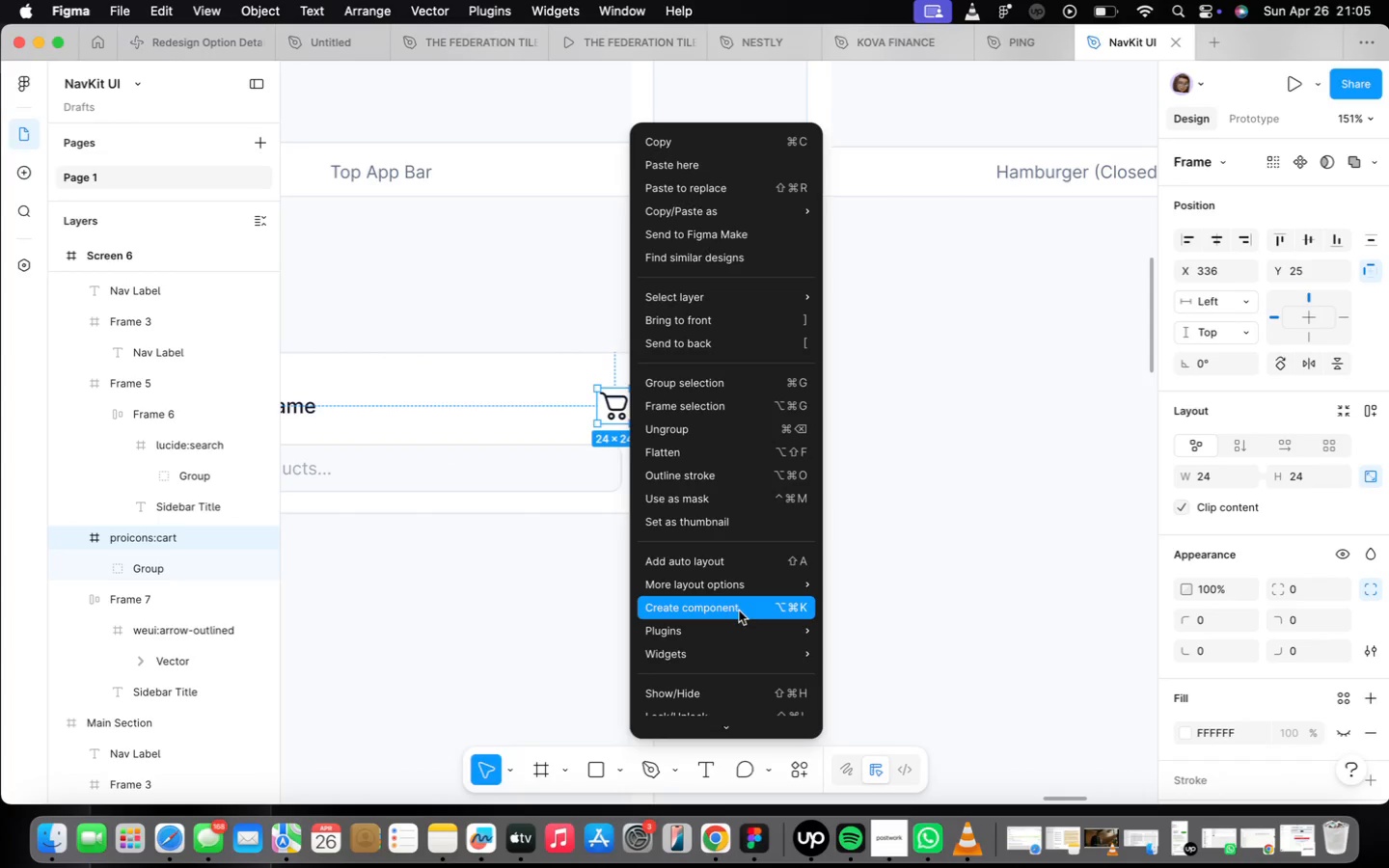 
mouse_move([771, 629])
 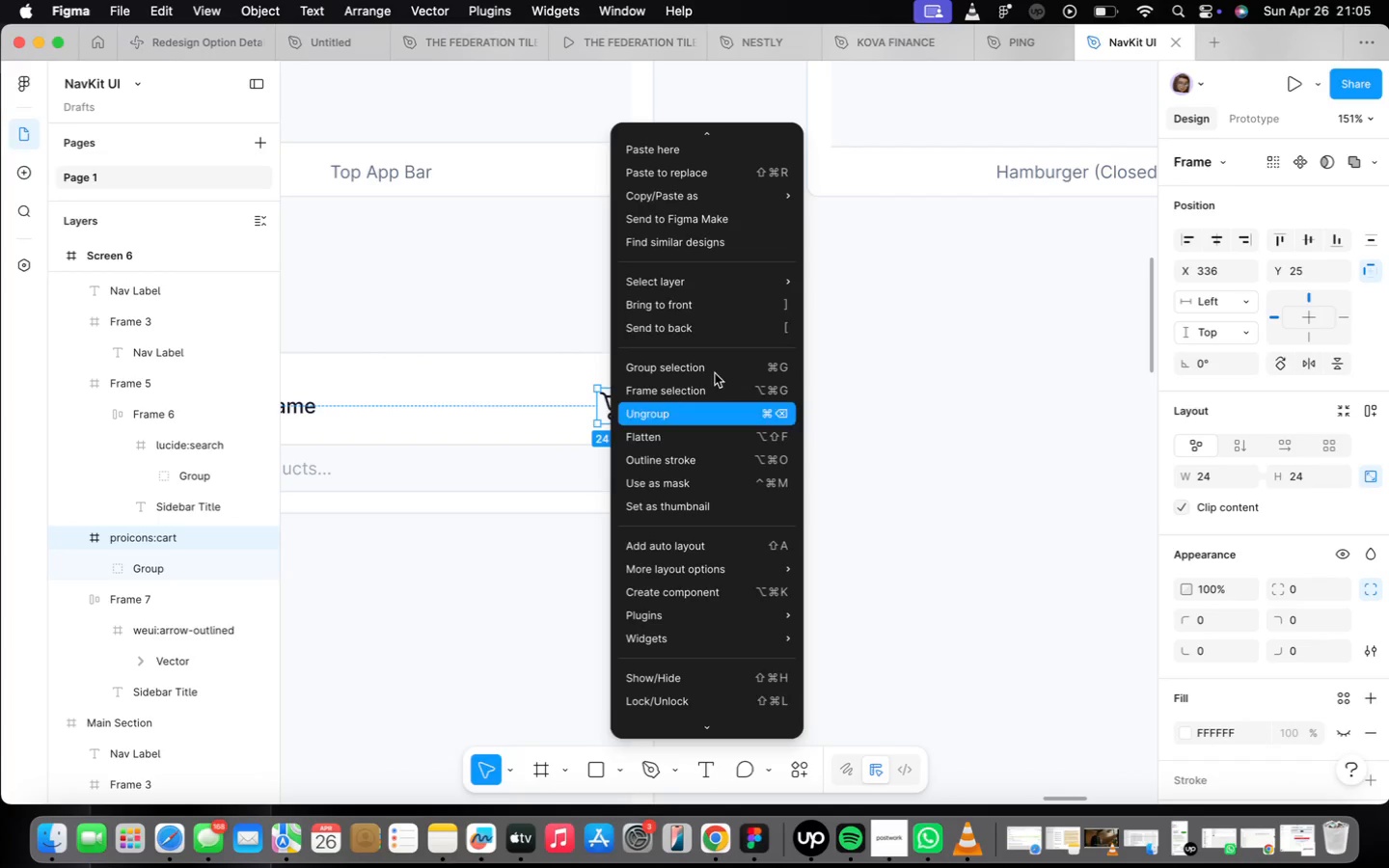 
wait(5.03)
 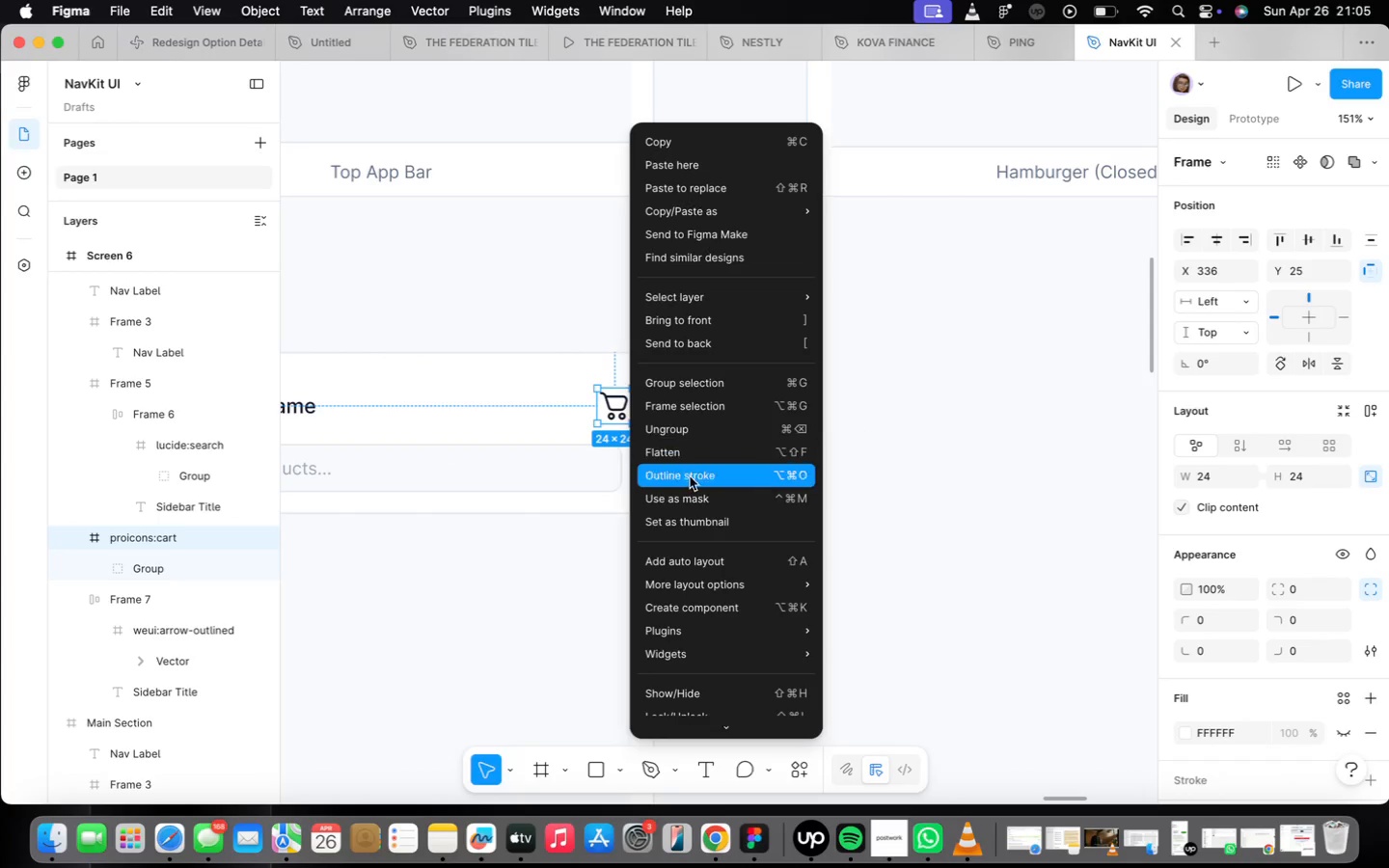 
left_click([698, 172])
 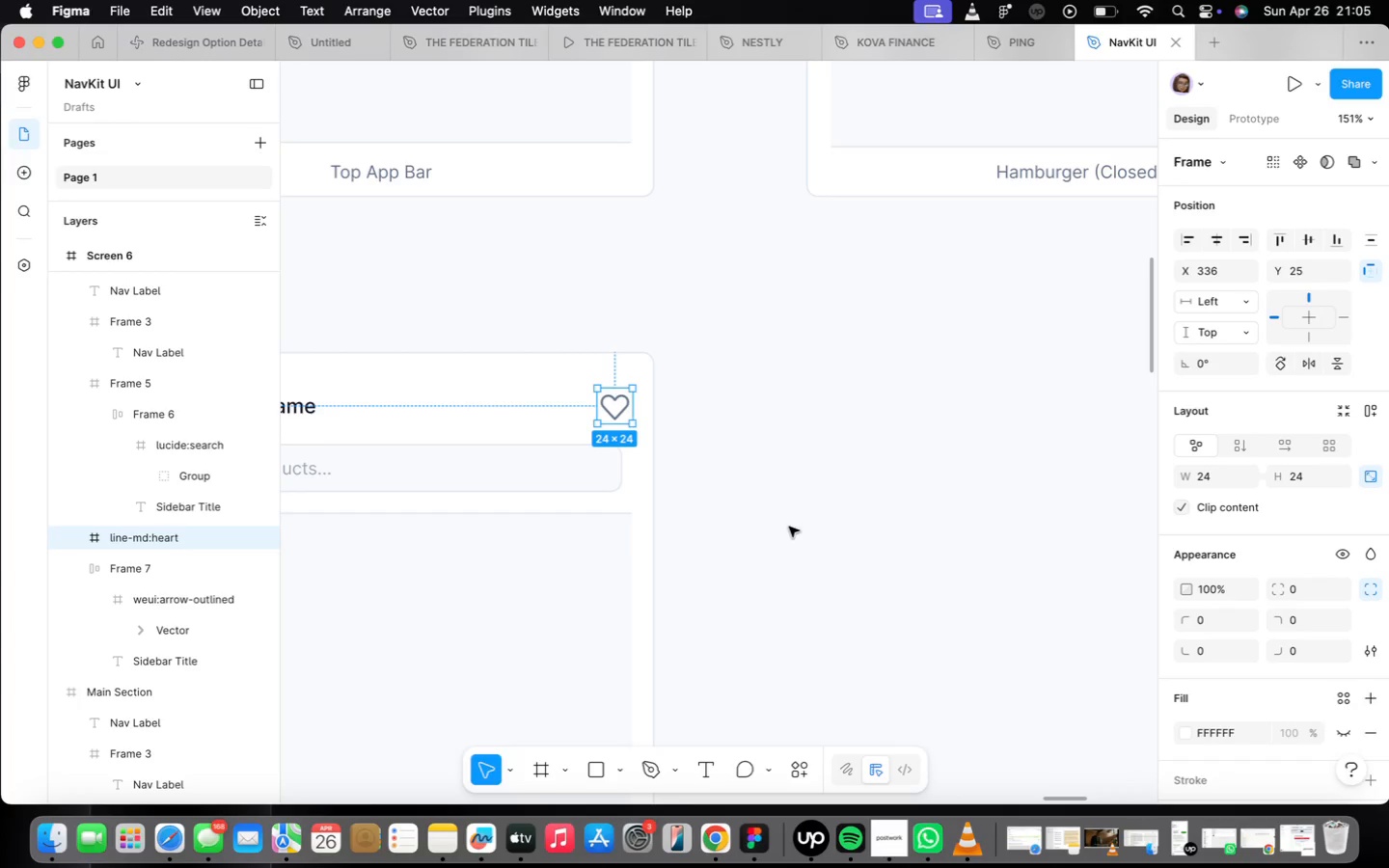 
scroll: coordinate [928, 556], scroll_direction: down, amount: 1.0
 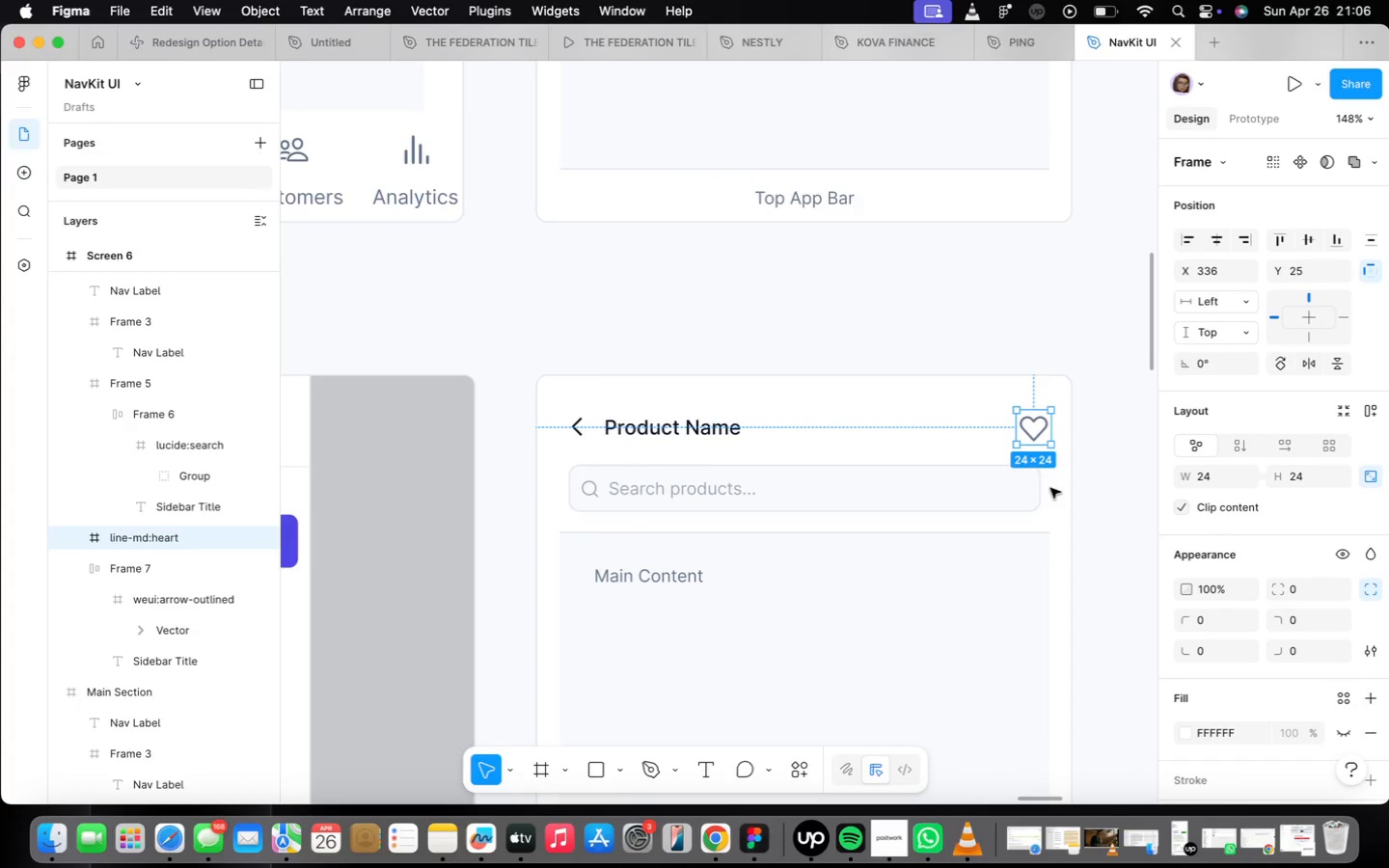 
left_click([1024, 487])
 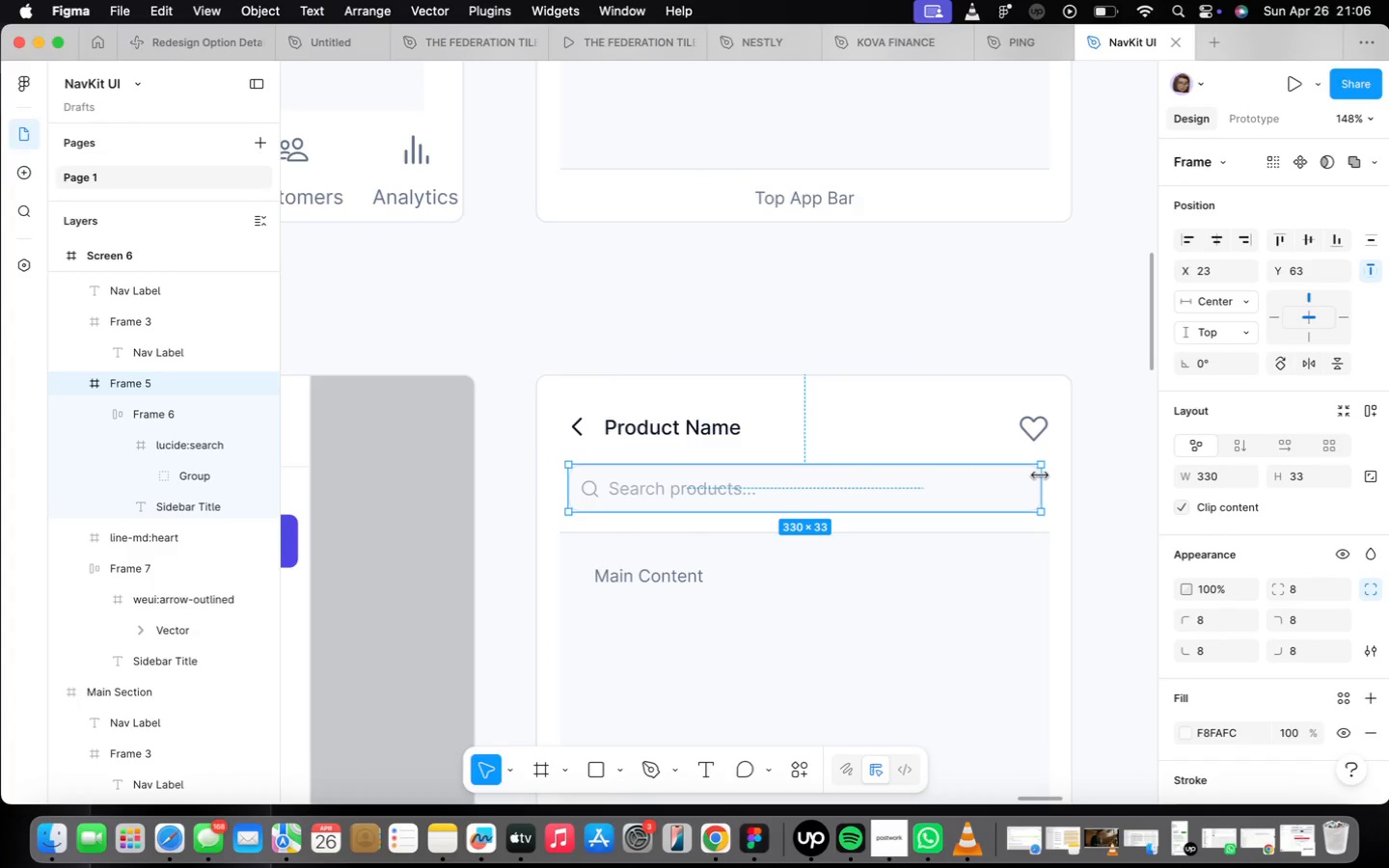 
left_click_drag(start_coordinate=[1041, 475], to_coordinate=[1051, 478])
 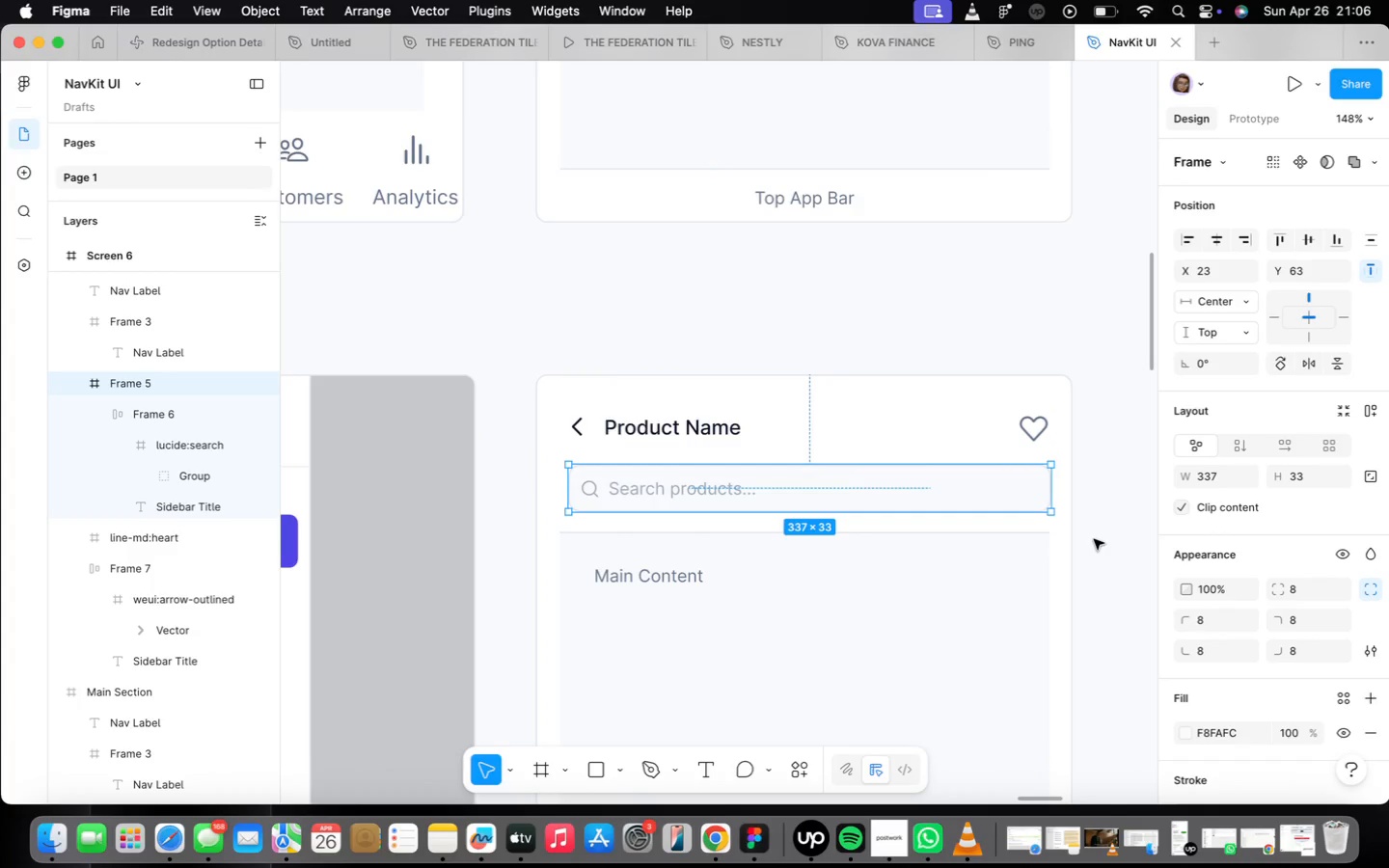 
left_click([1103, 560])
 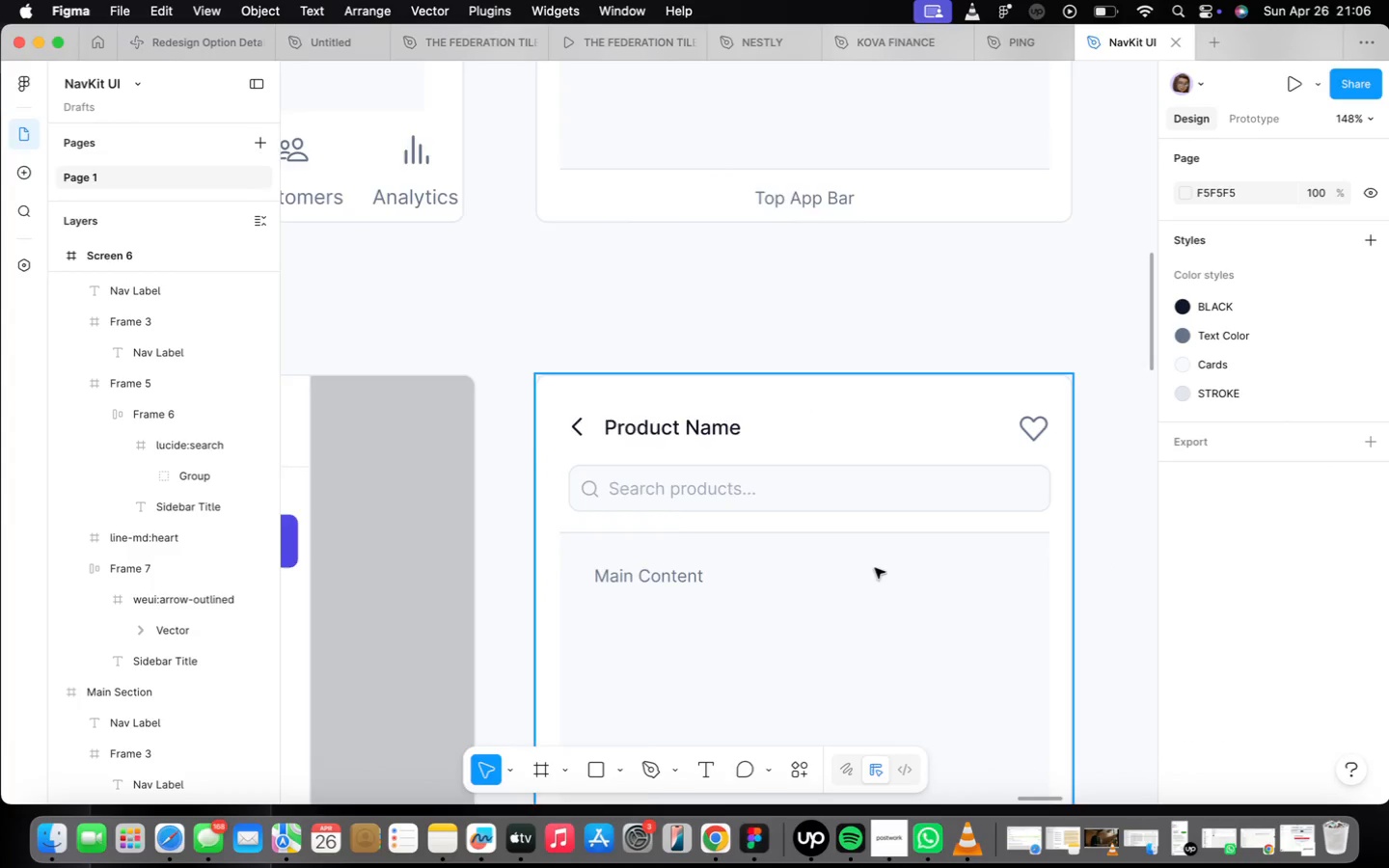 
scroll: coordinate [819, 549], scroll_direction: down, amount: 9.0
 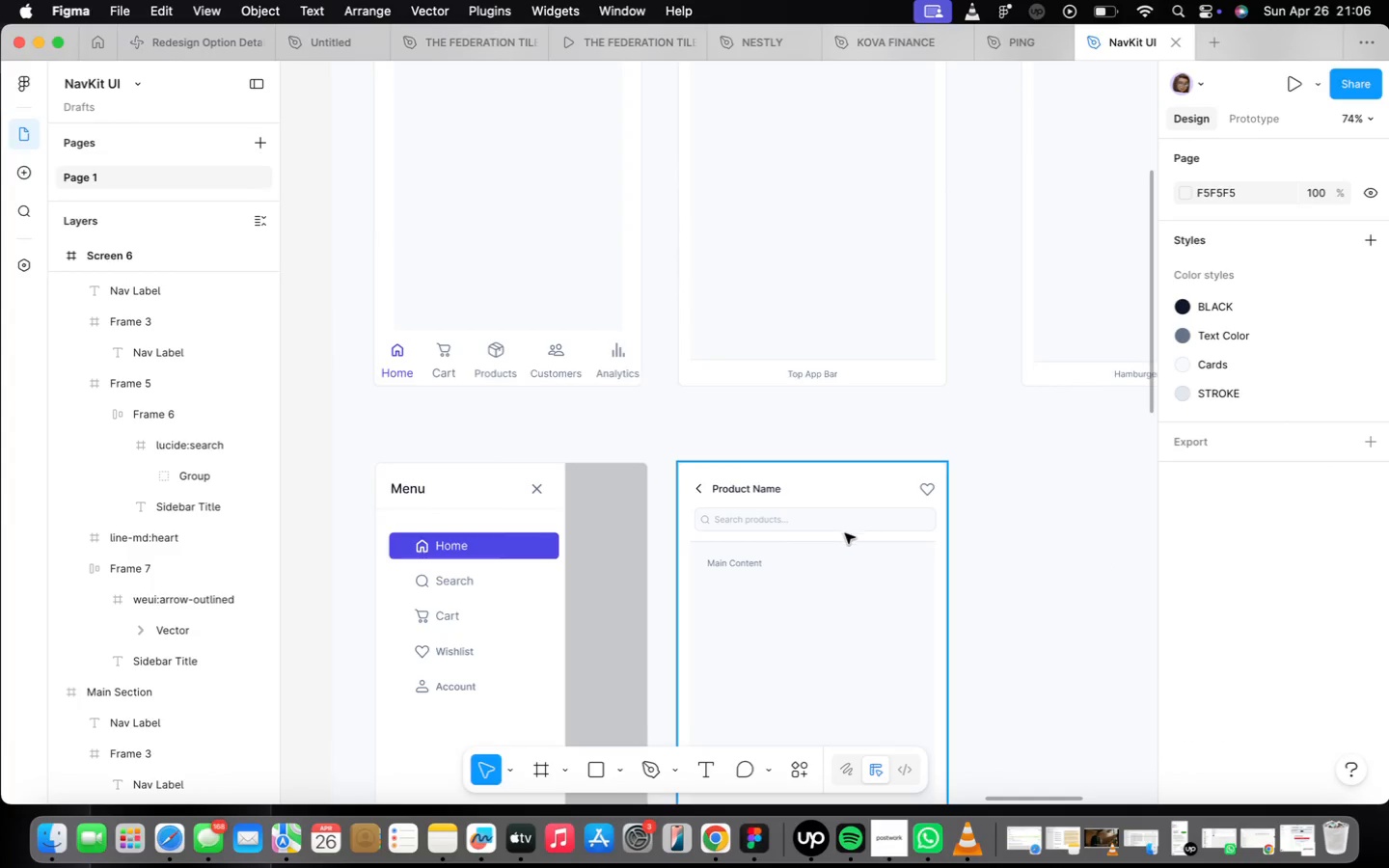 
scroll: coordinate [848, 536], scroll_direction: up, amount: 7.0
 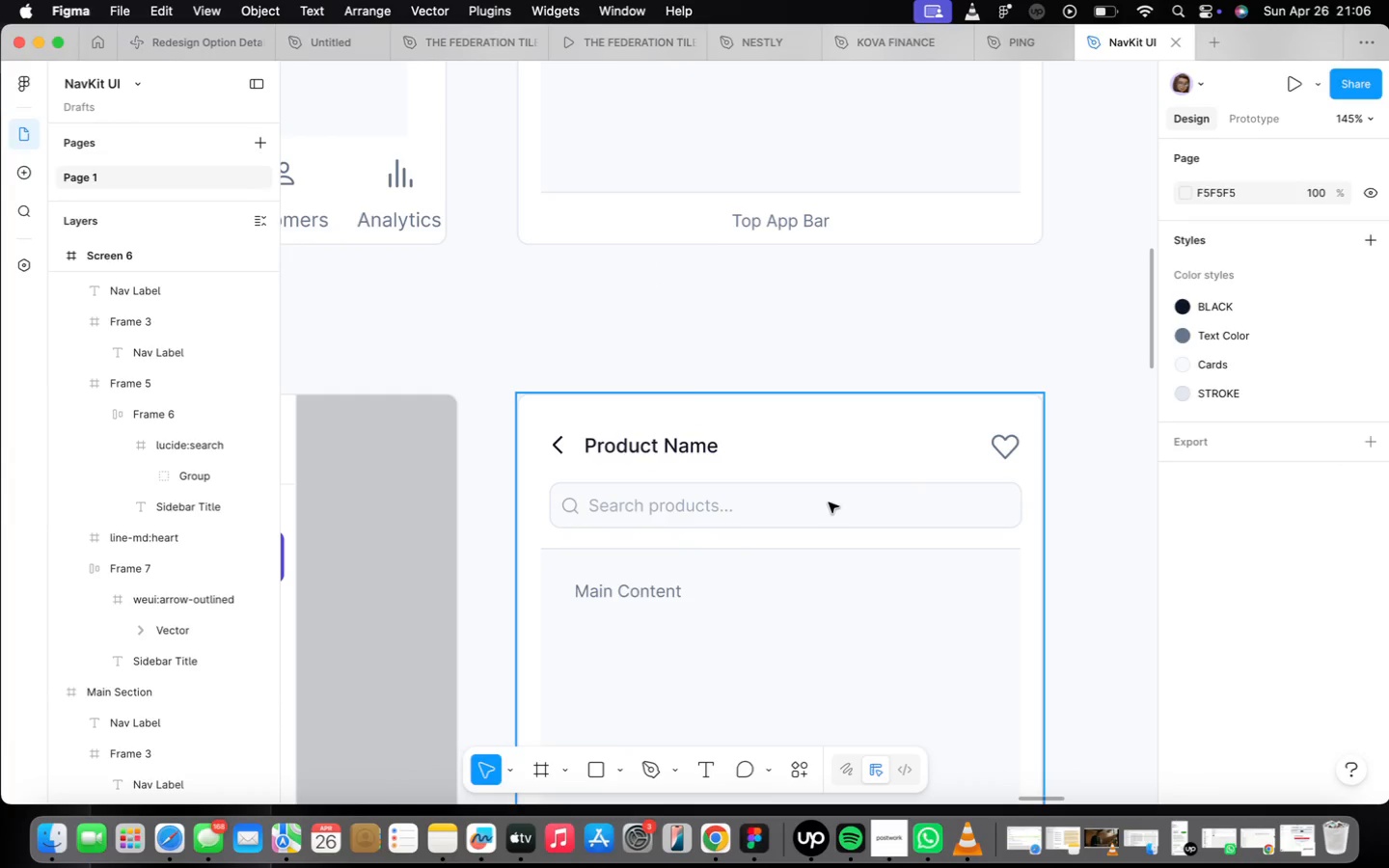 
double_click([829, 502])
 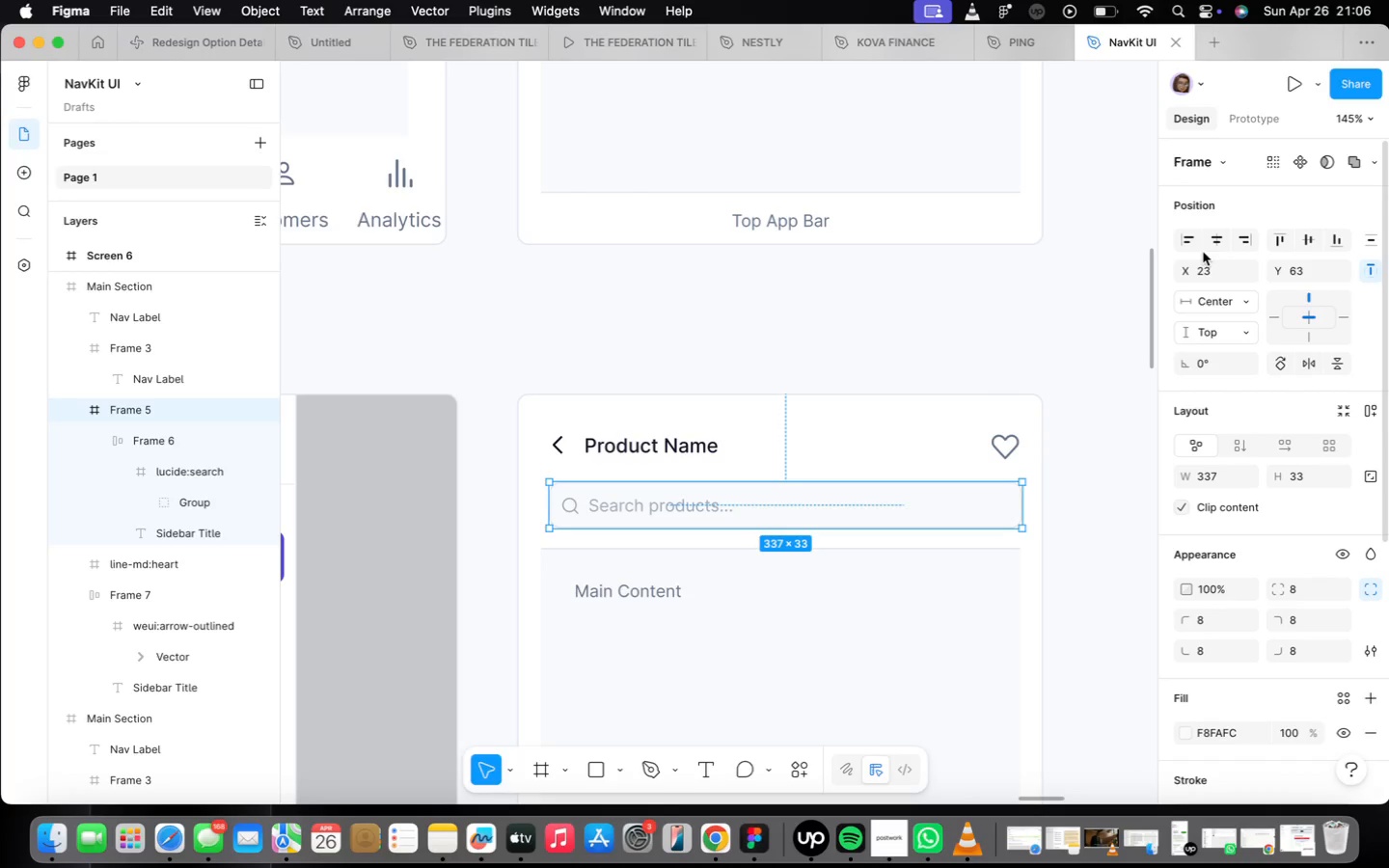 
left_click([1212, 235])
 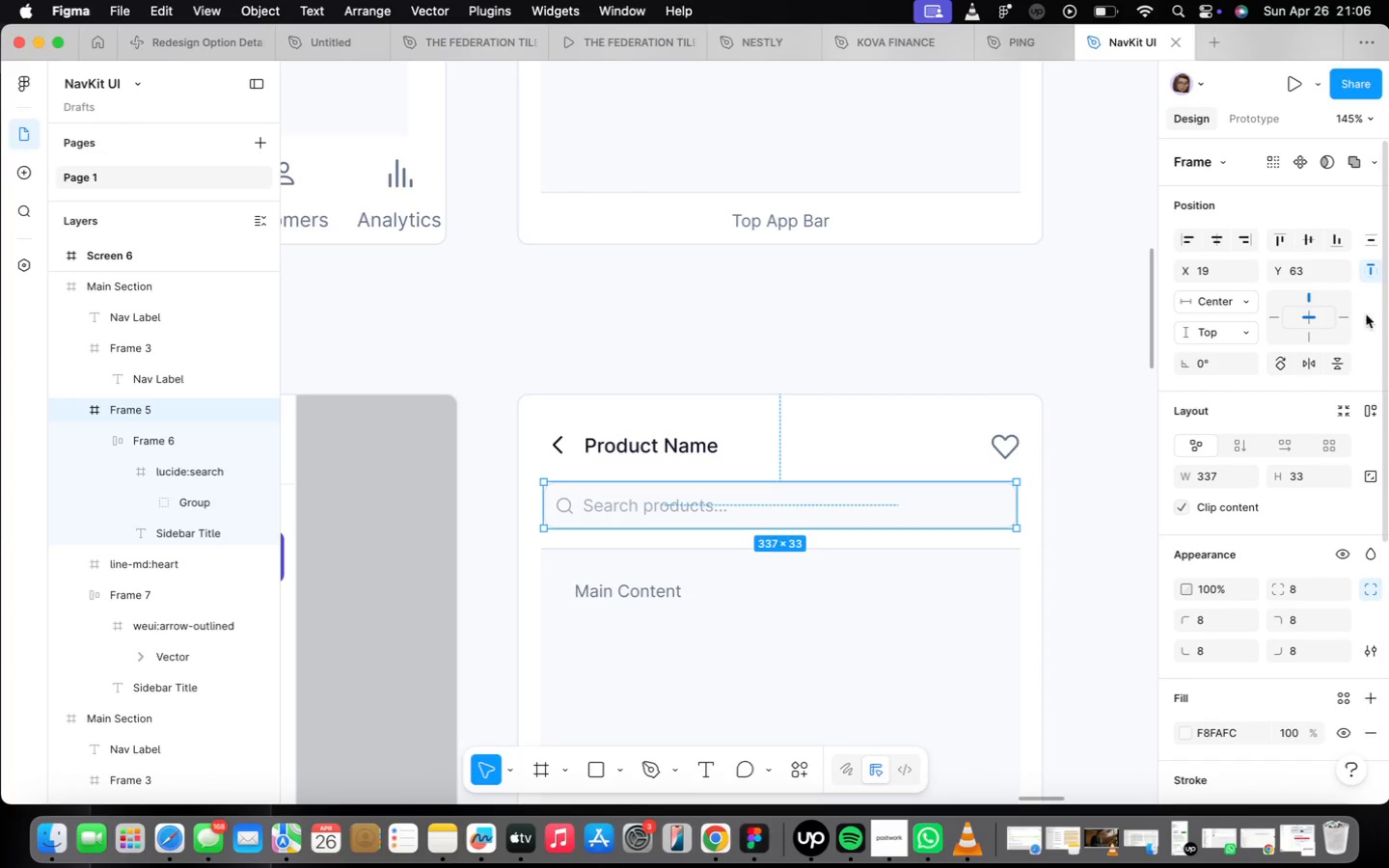 
left_click([1016, 456])
 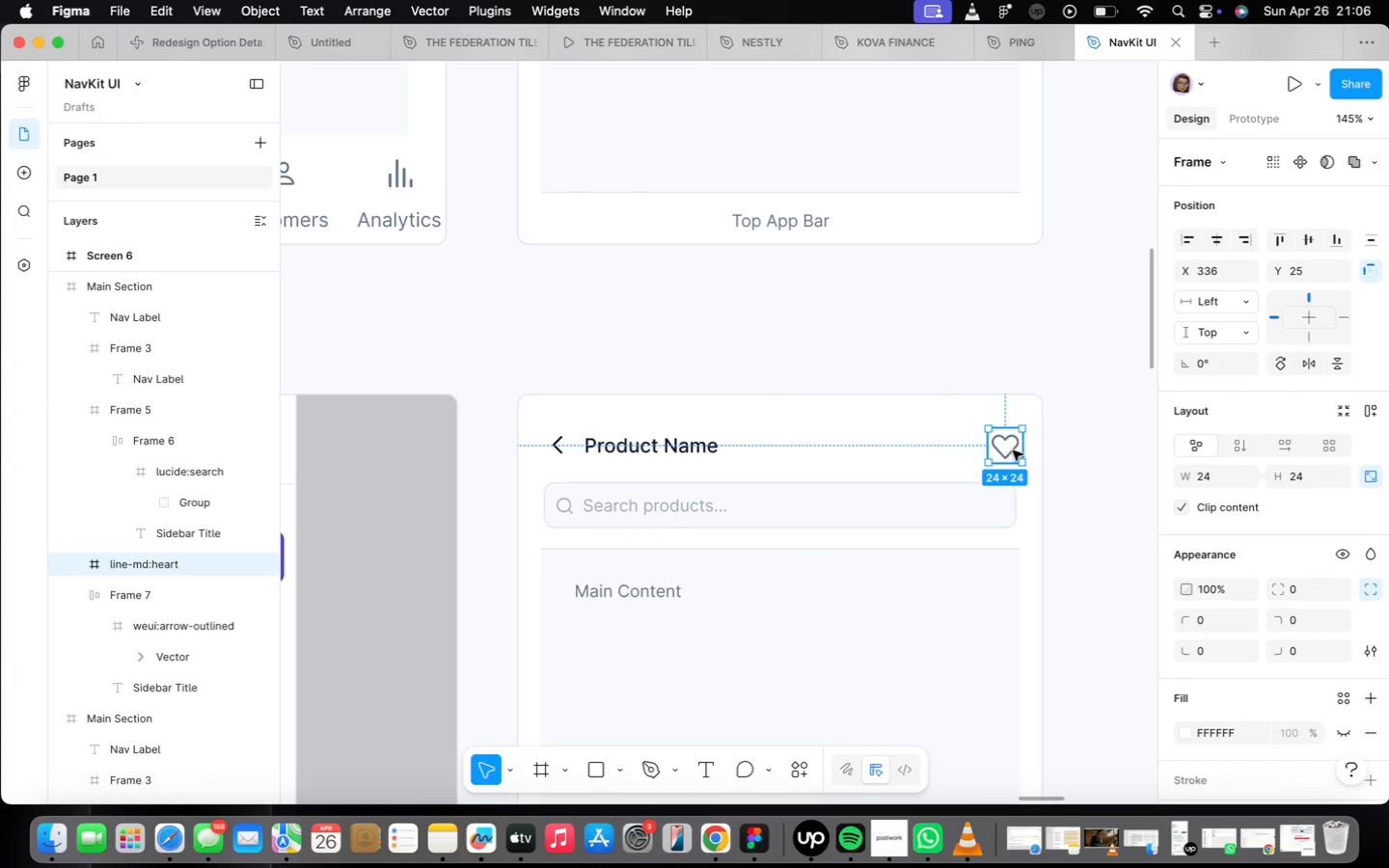 
left_click_drag(start_coordinate=[1008, 447], to_coordinate=[999, 447])
 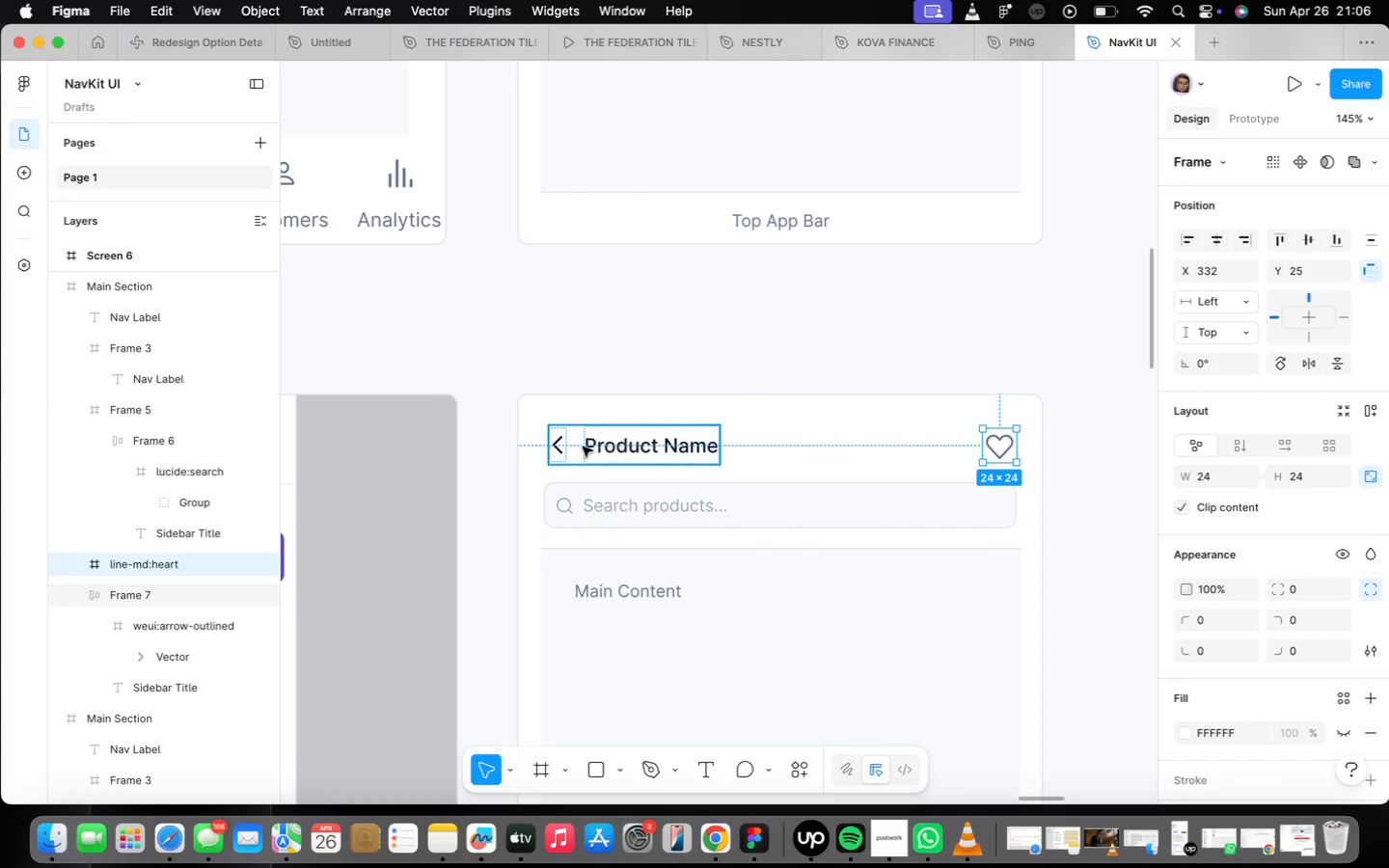 
left_click([585, 447])
 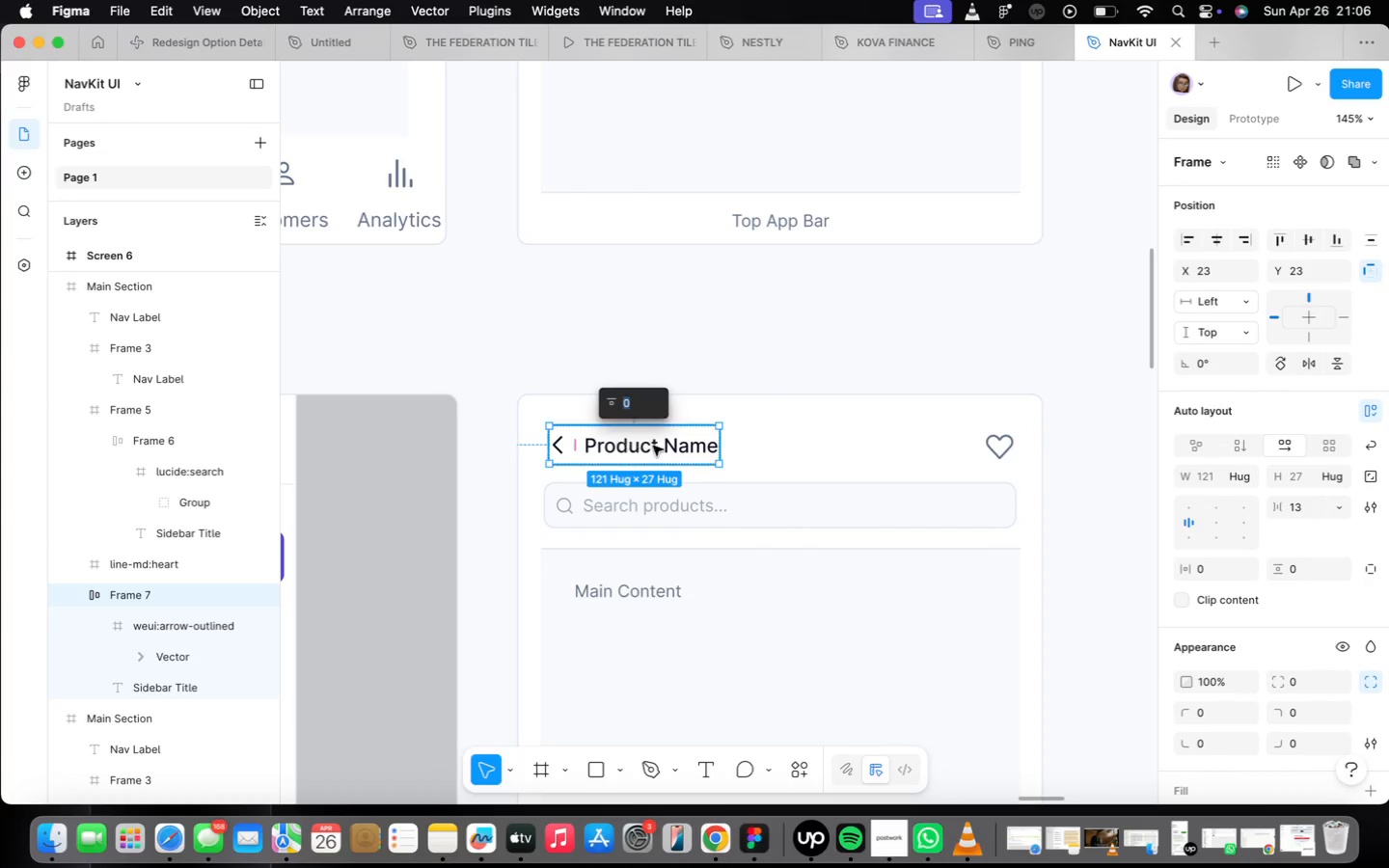 
left_click_drag(start_coordinate=[657, 451], to_coordinate=[651, 450])
 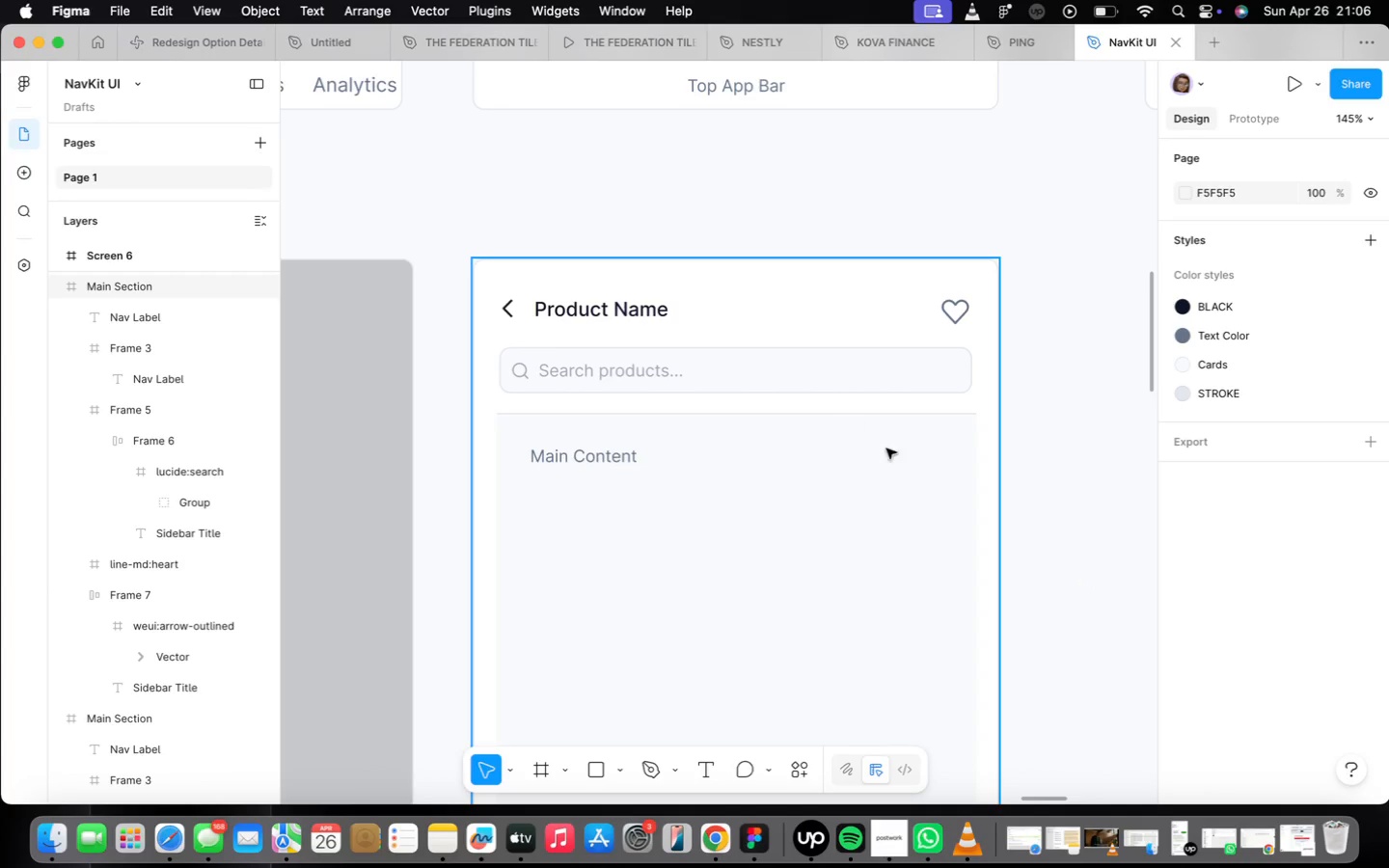 
double_click([772, 377])
 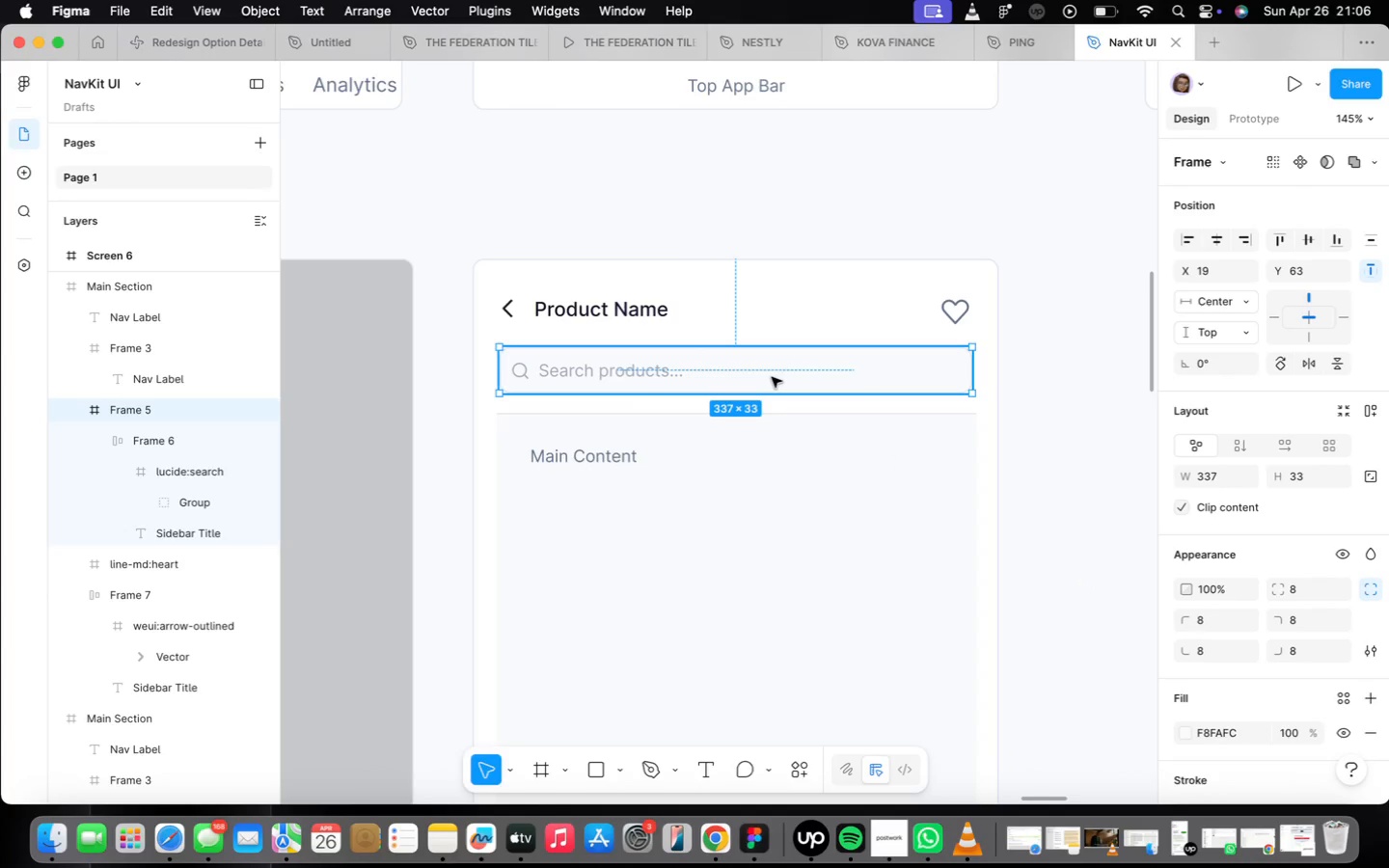 
key(Backspace)
 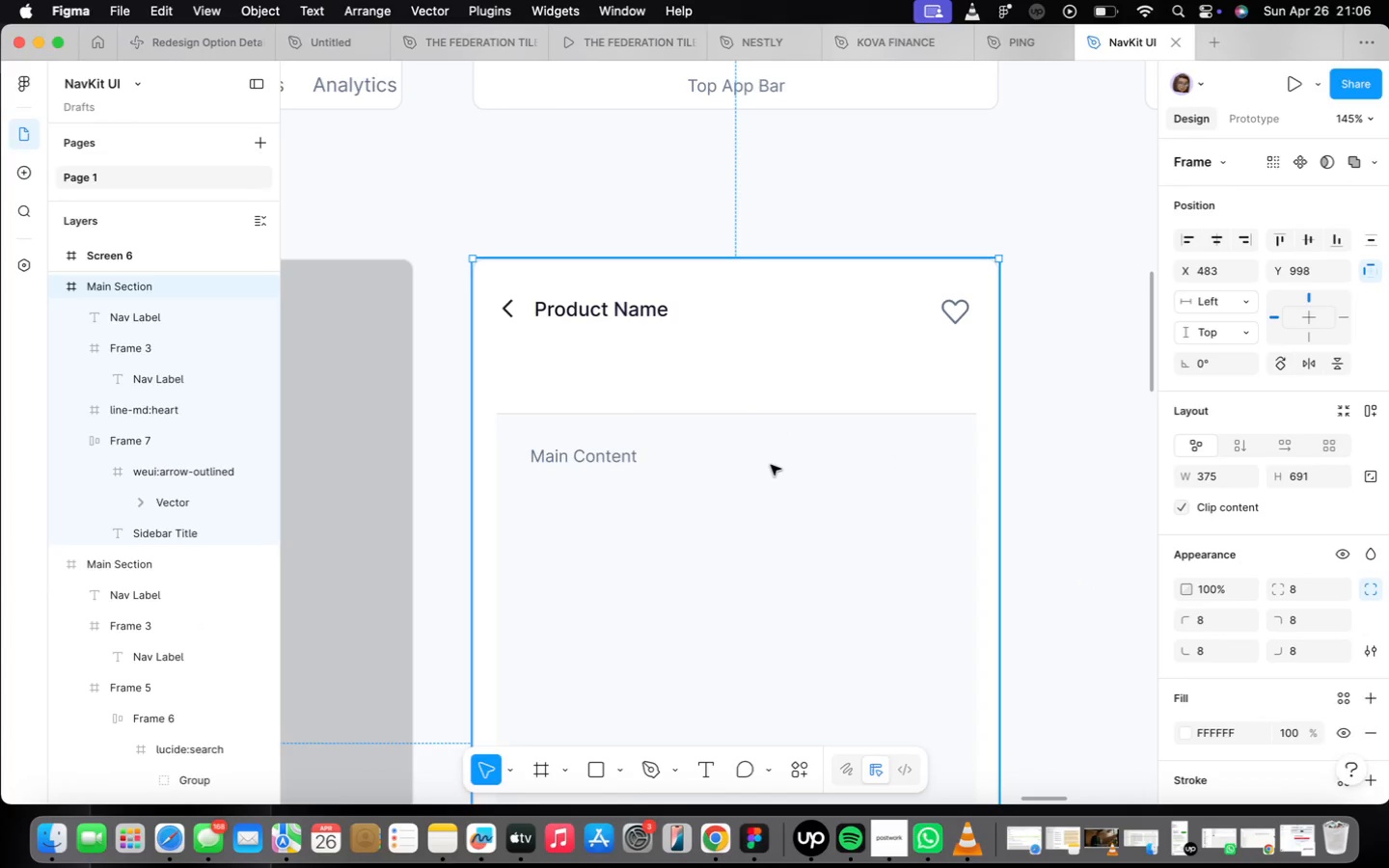 
double_click([769, 481])
 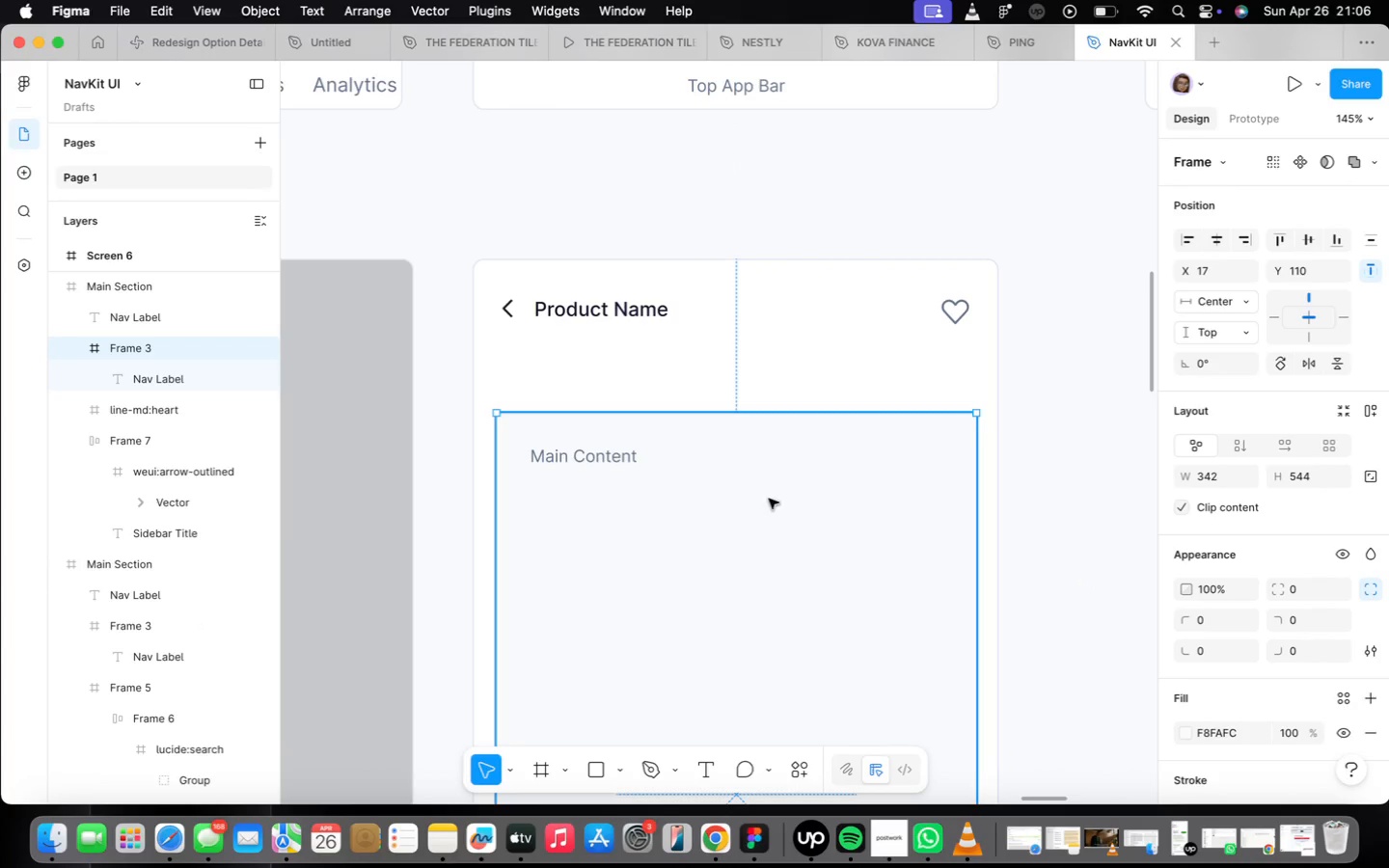 
left_click_drag(start_coordinate=[770, 502], to_coordinate=[774, 437])
 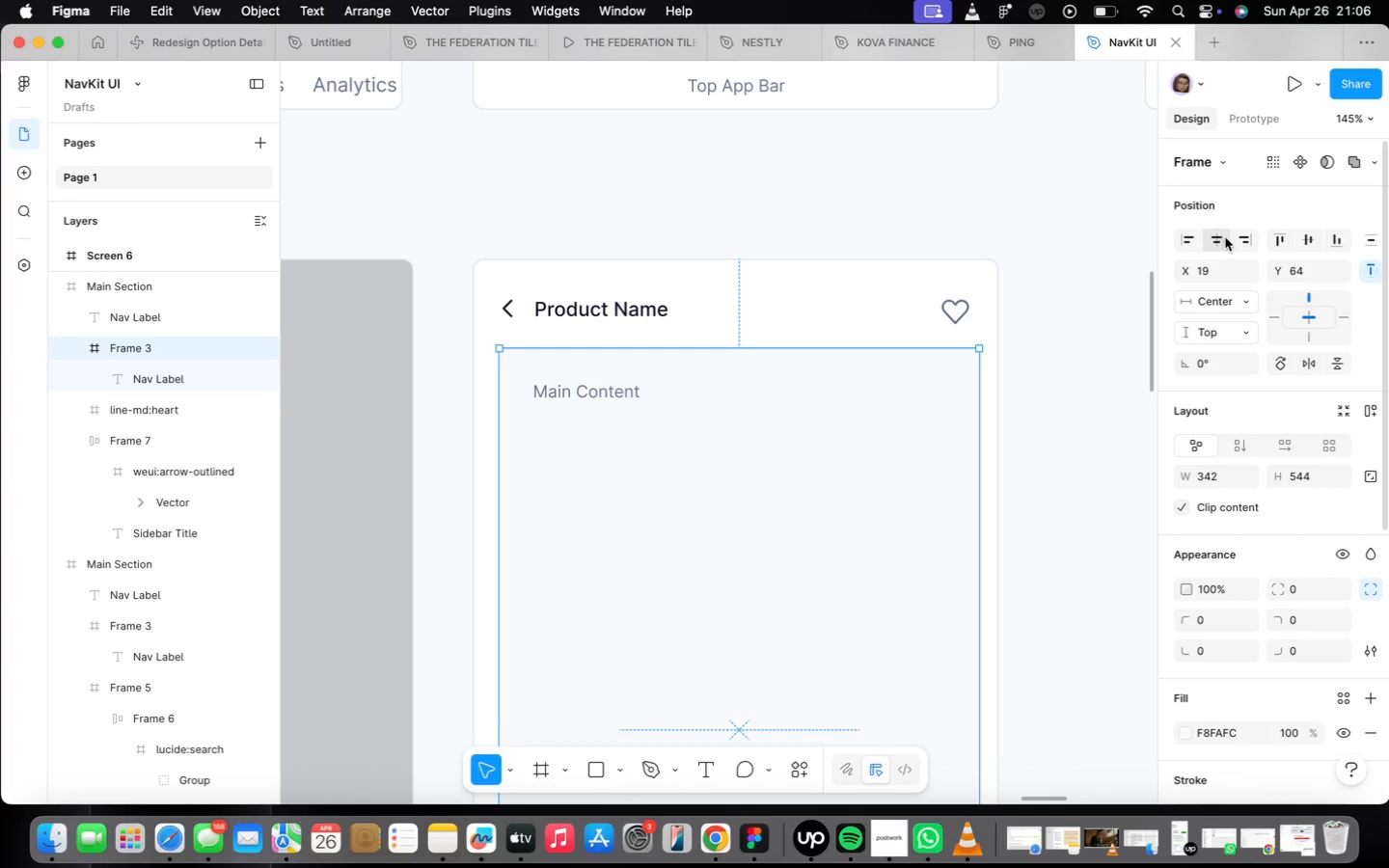 
left_click([1228, 237])
 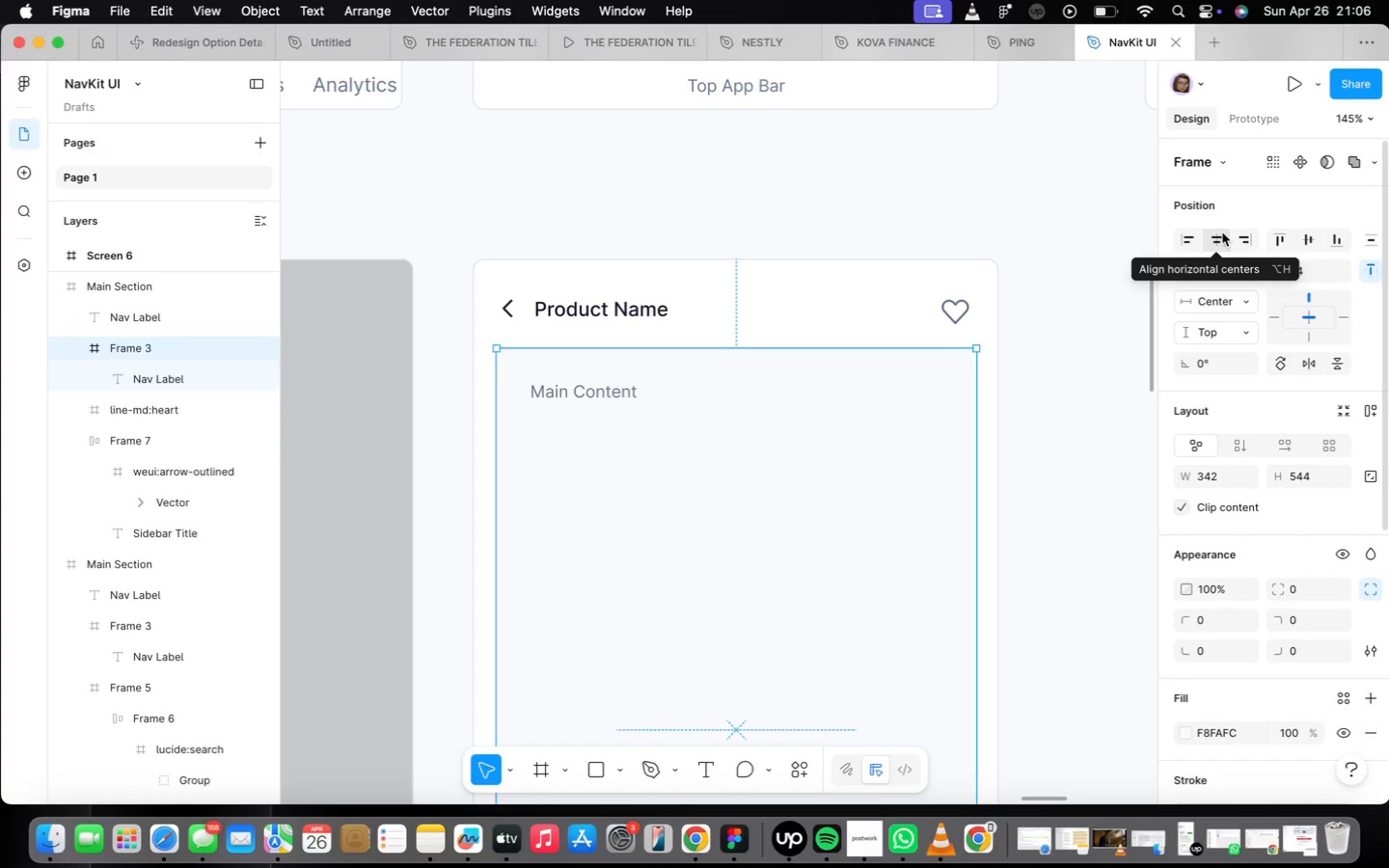 
wait(23.59)
 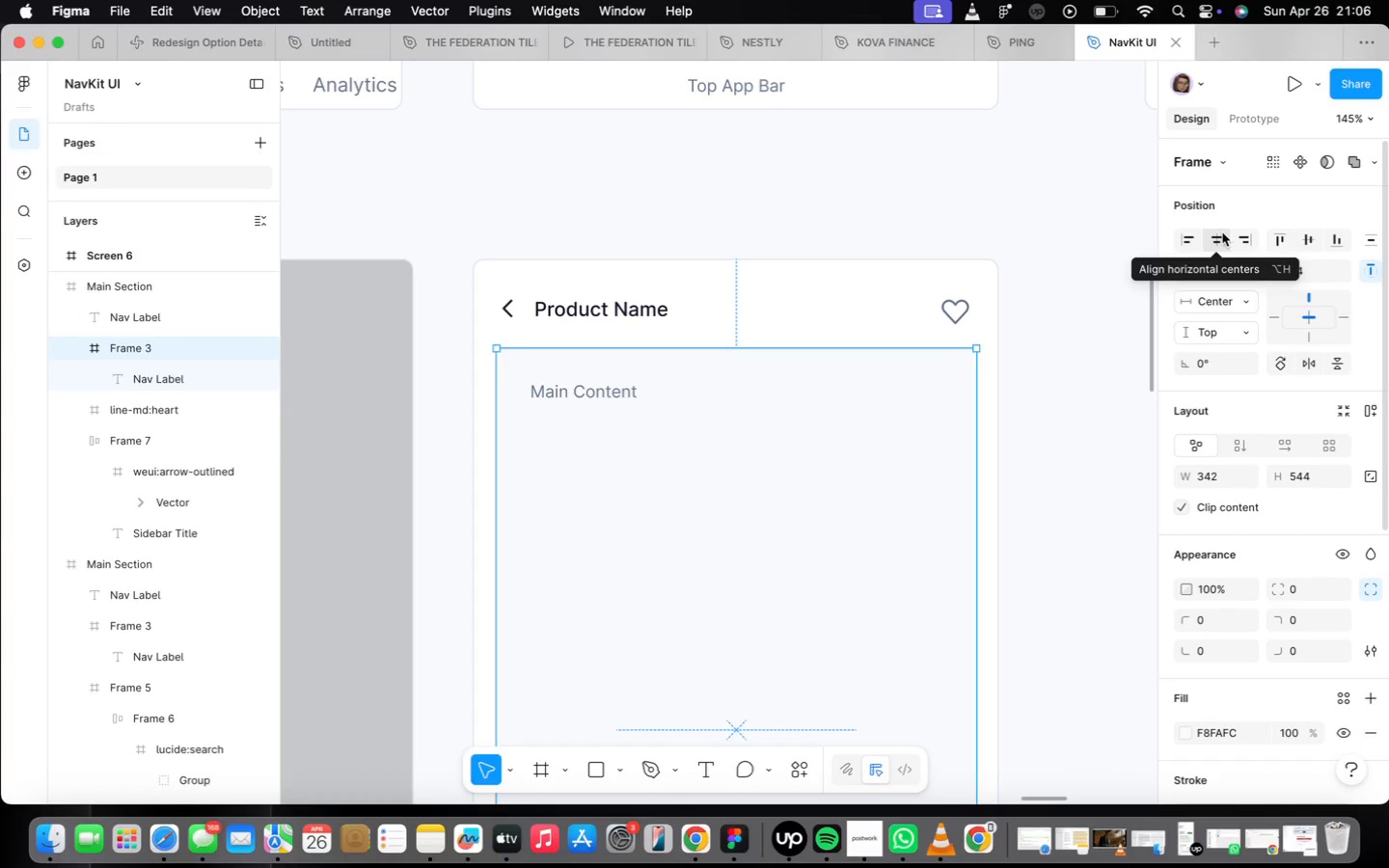 
scroll: coordinate [919, 402], scroll_direction: down, amount: 8.0
 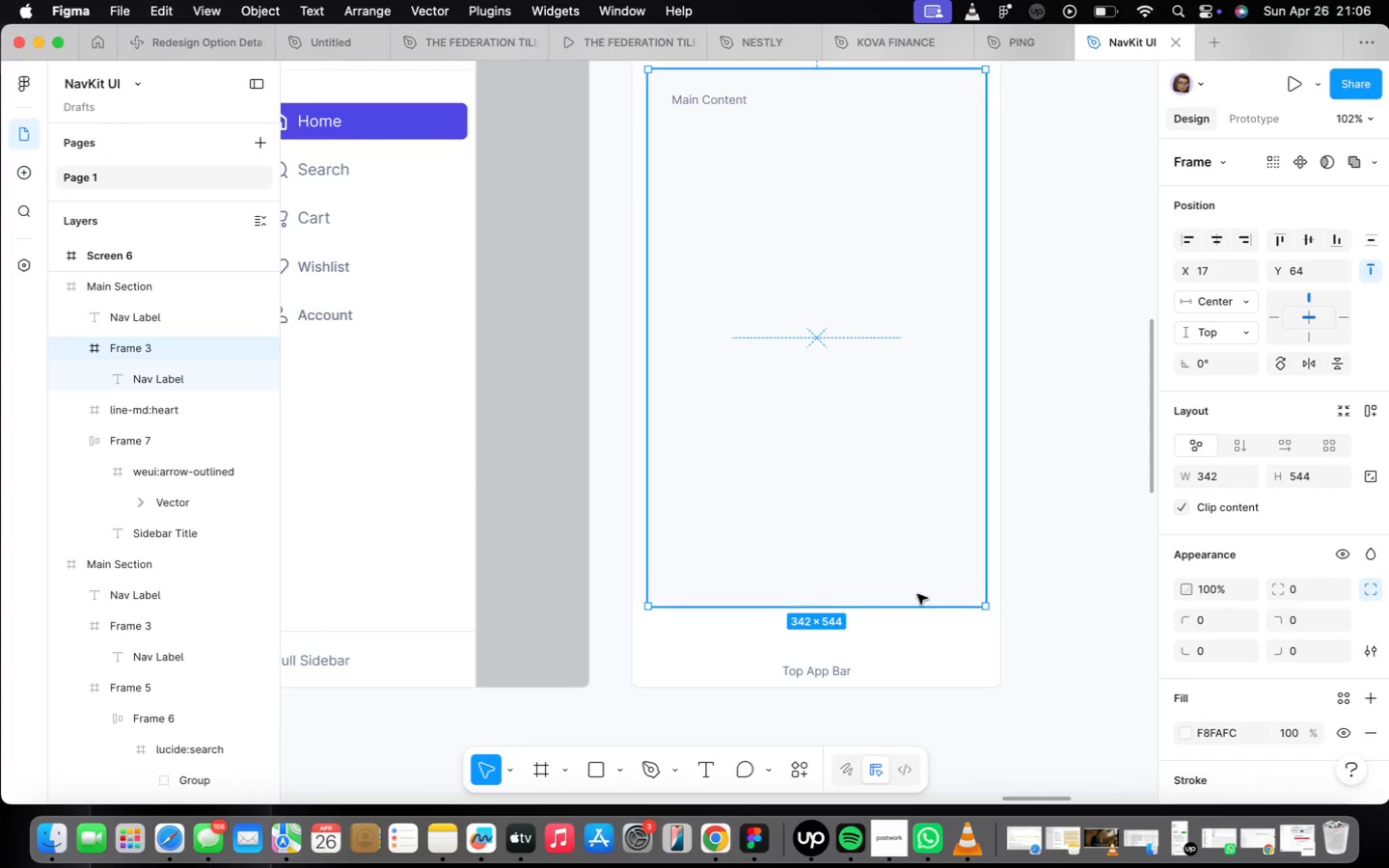 
left_click_drag(start_coordinate=[913, 606], to_coordinate=[901, 548])
 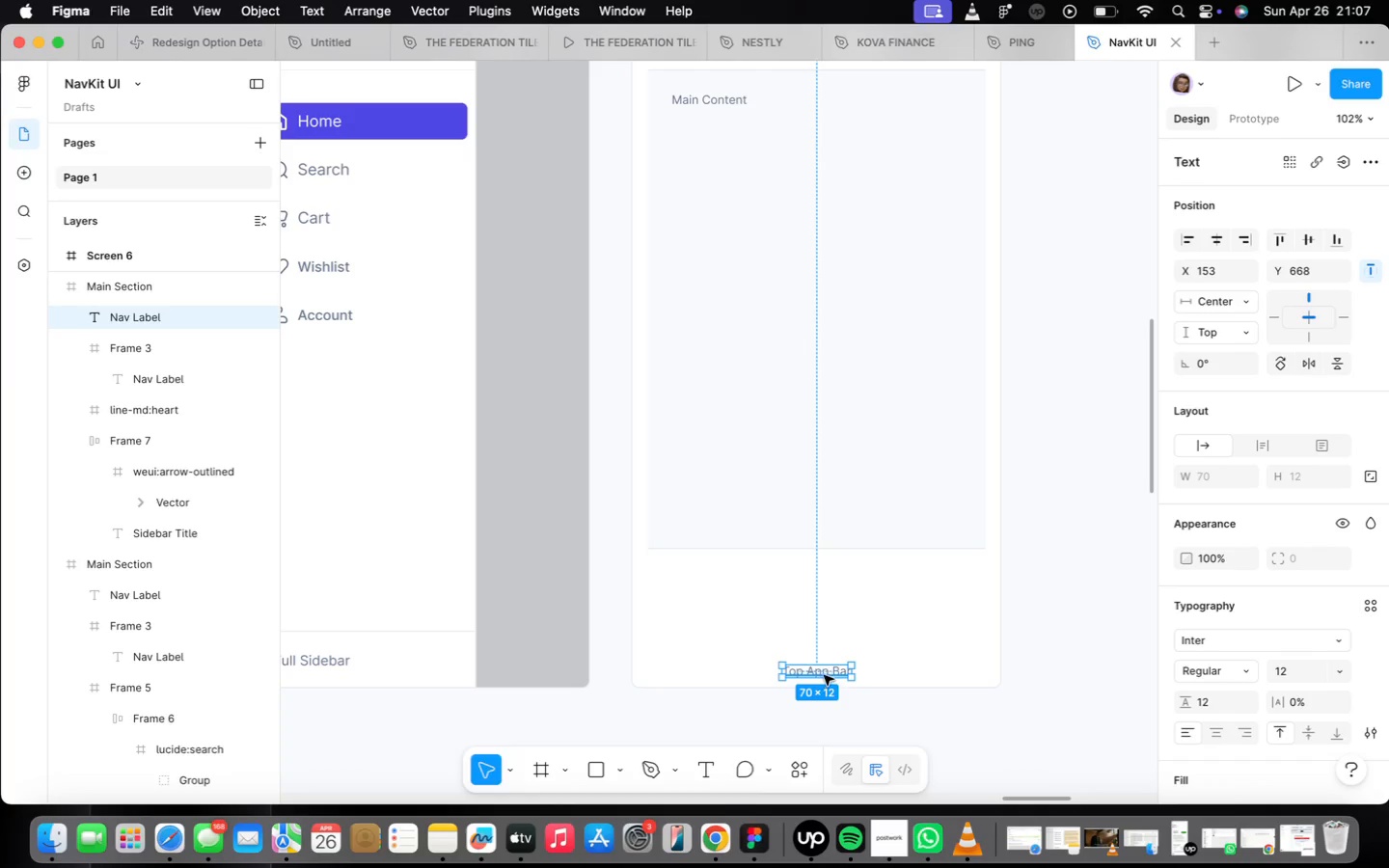 
double_click([821, 673])
 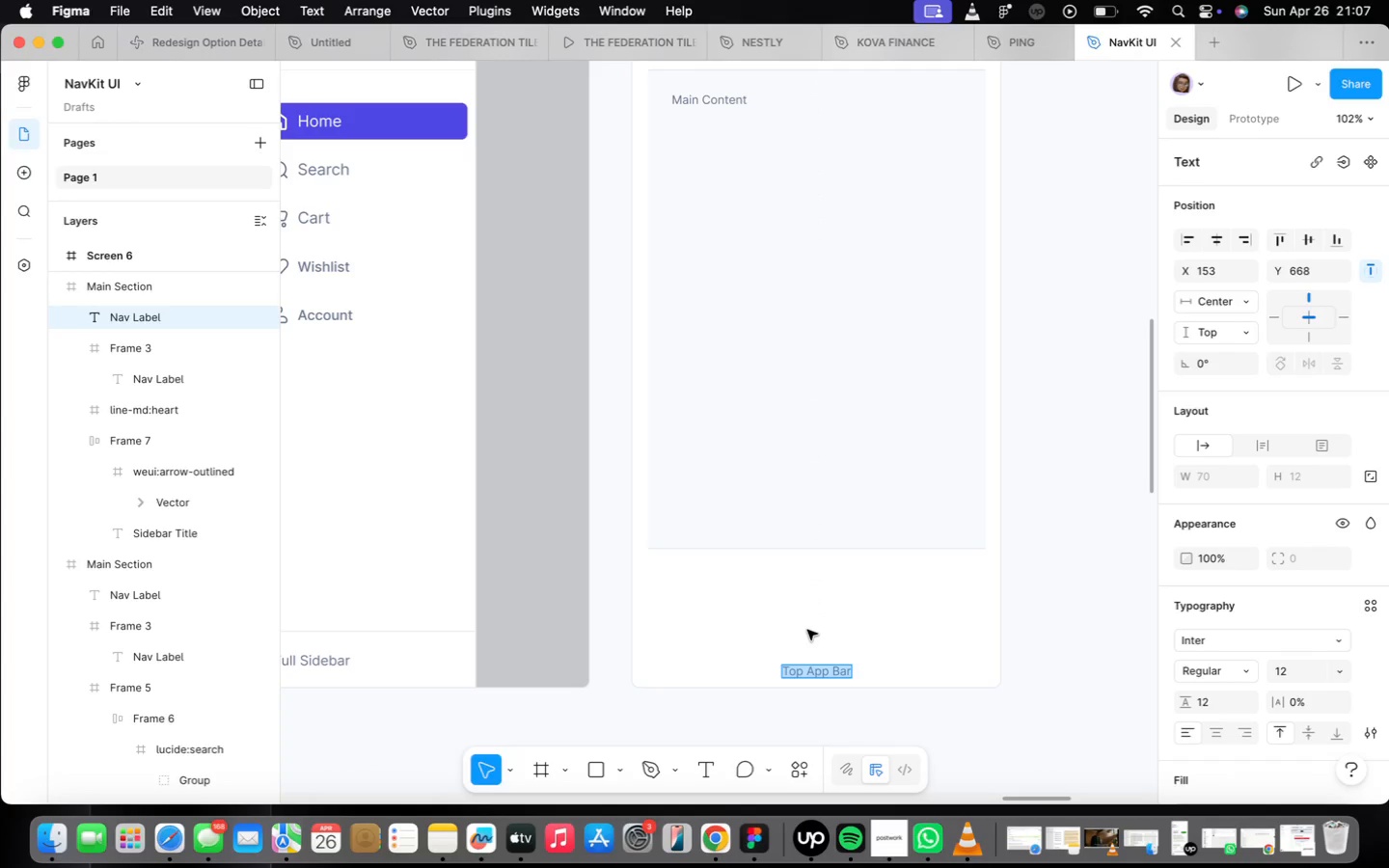 
type(Sticky Header + CTA)
 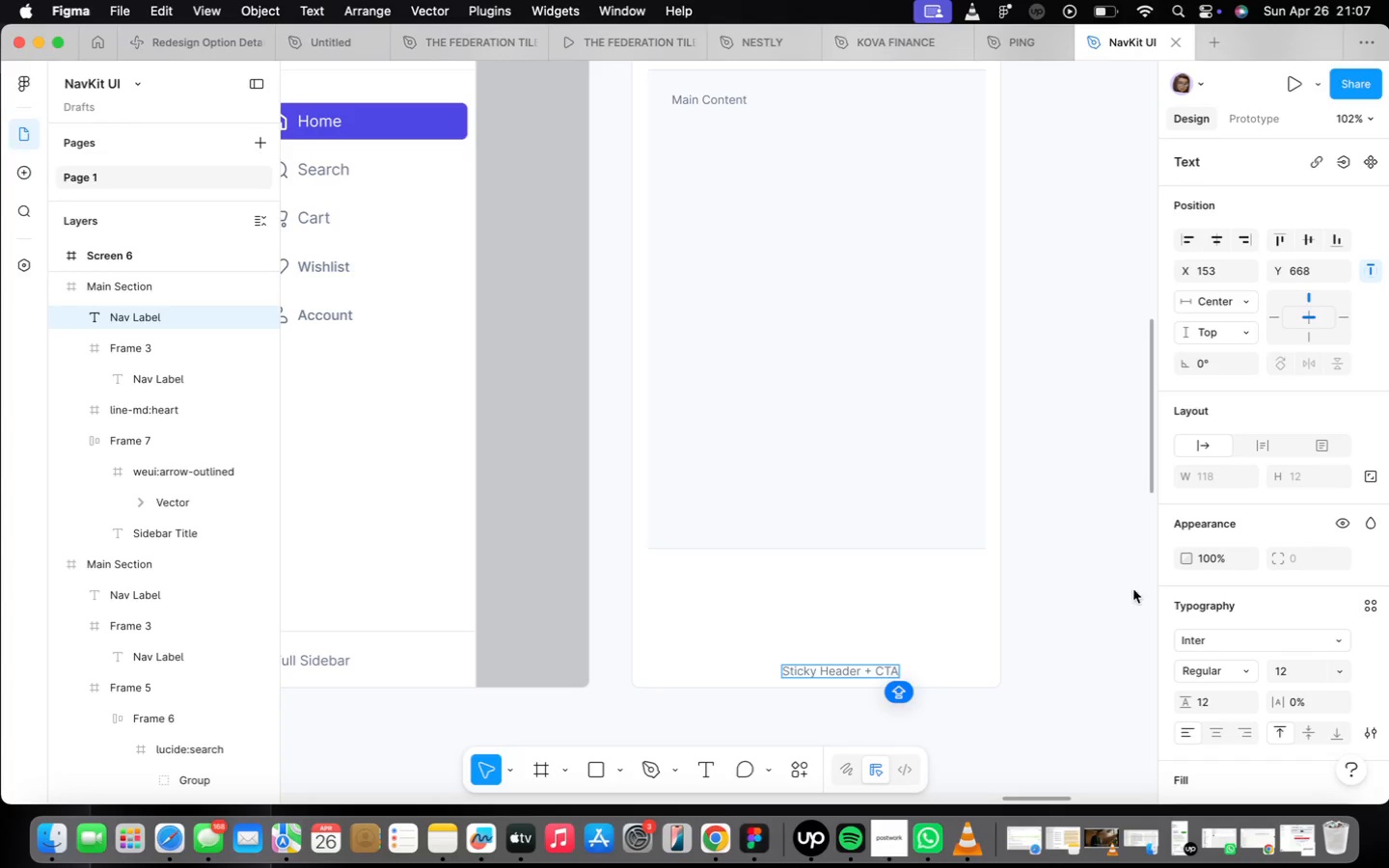 
left_click_drag(start_coordinate=[1070, 611], to_coordinate=[1071, 605])
 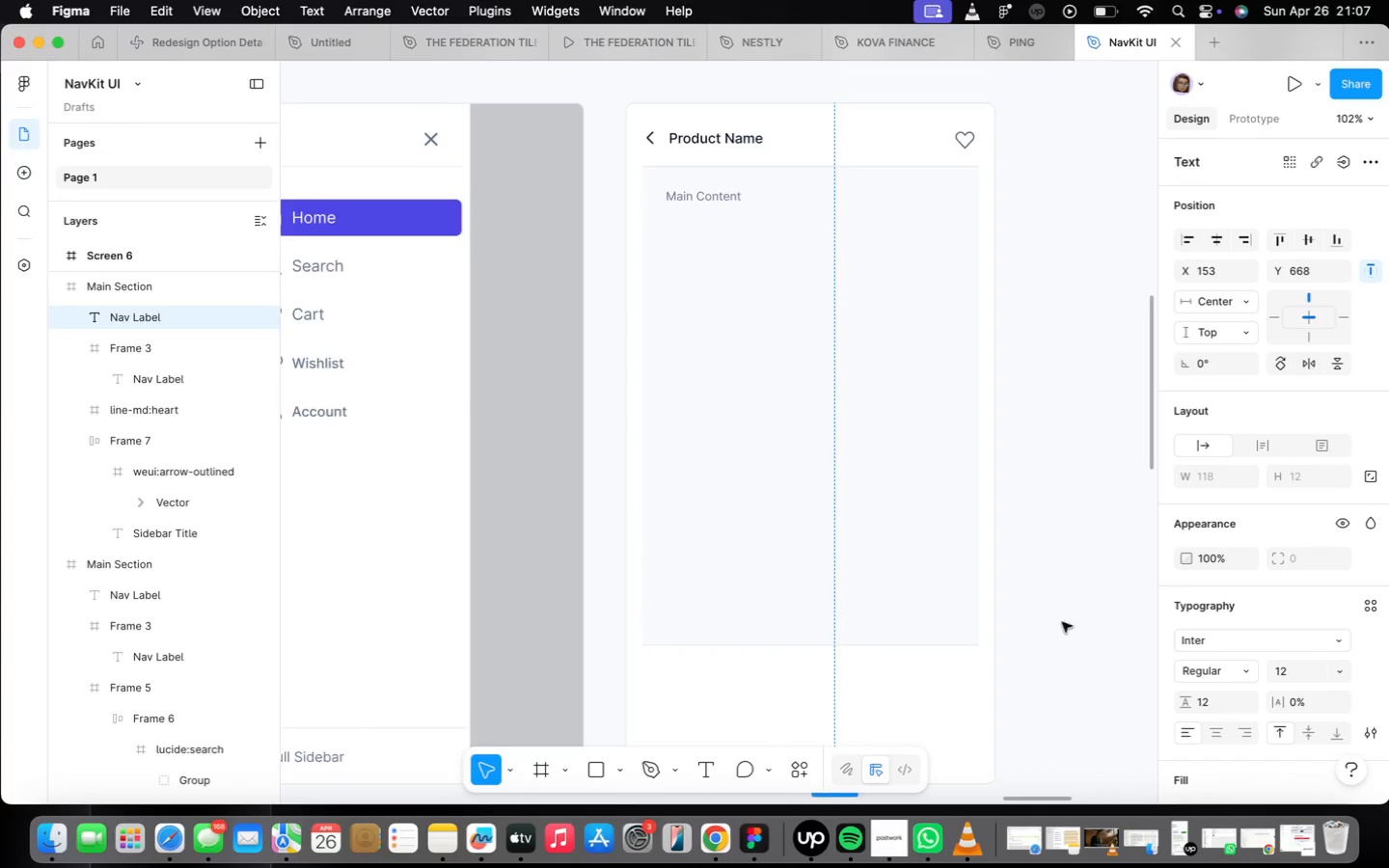 
left_click([1010, 529])
 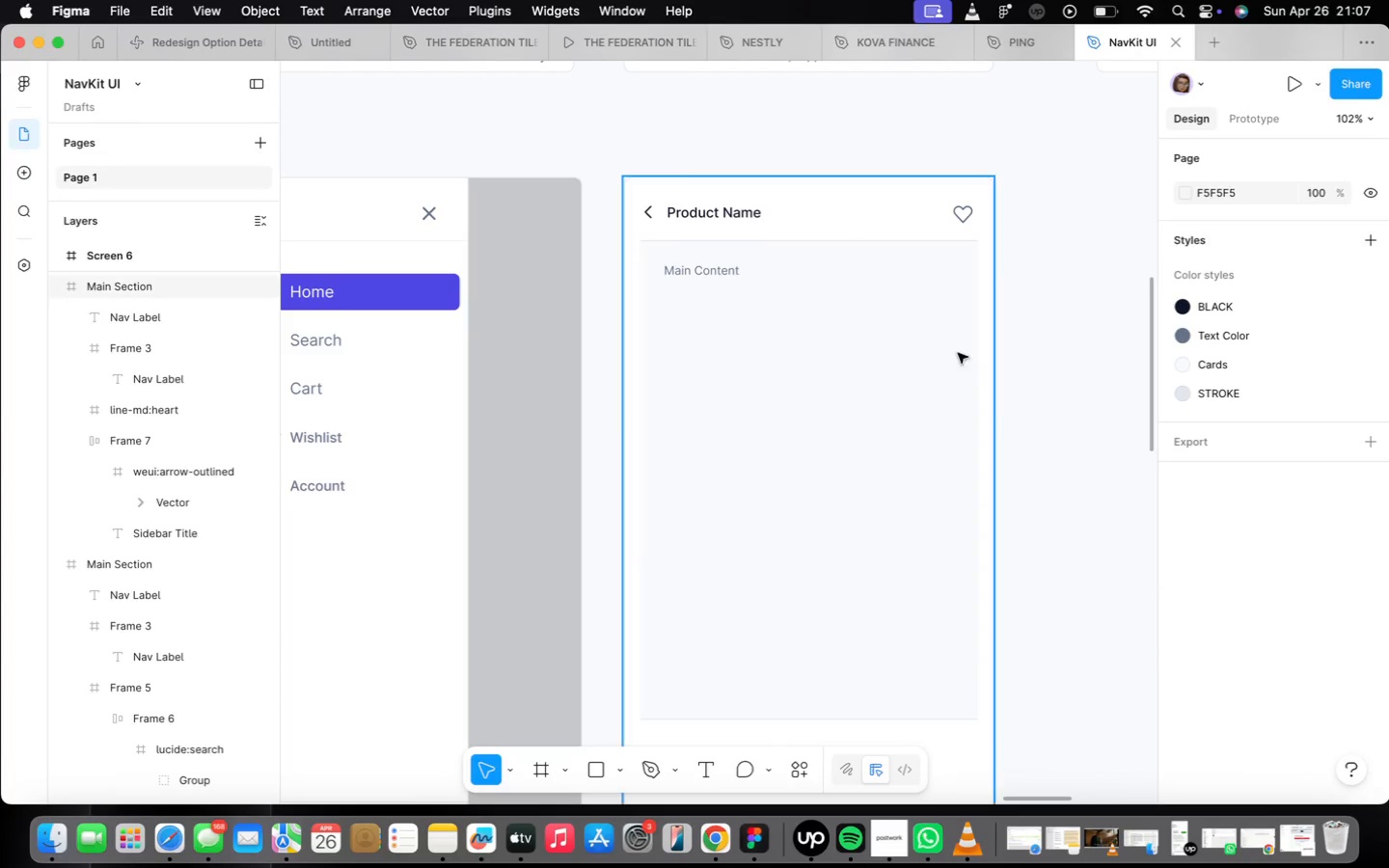 
double_click([681, 264])
 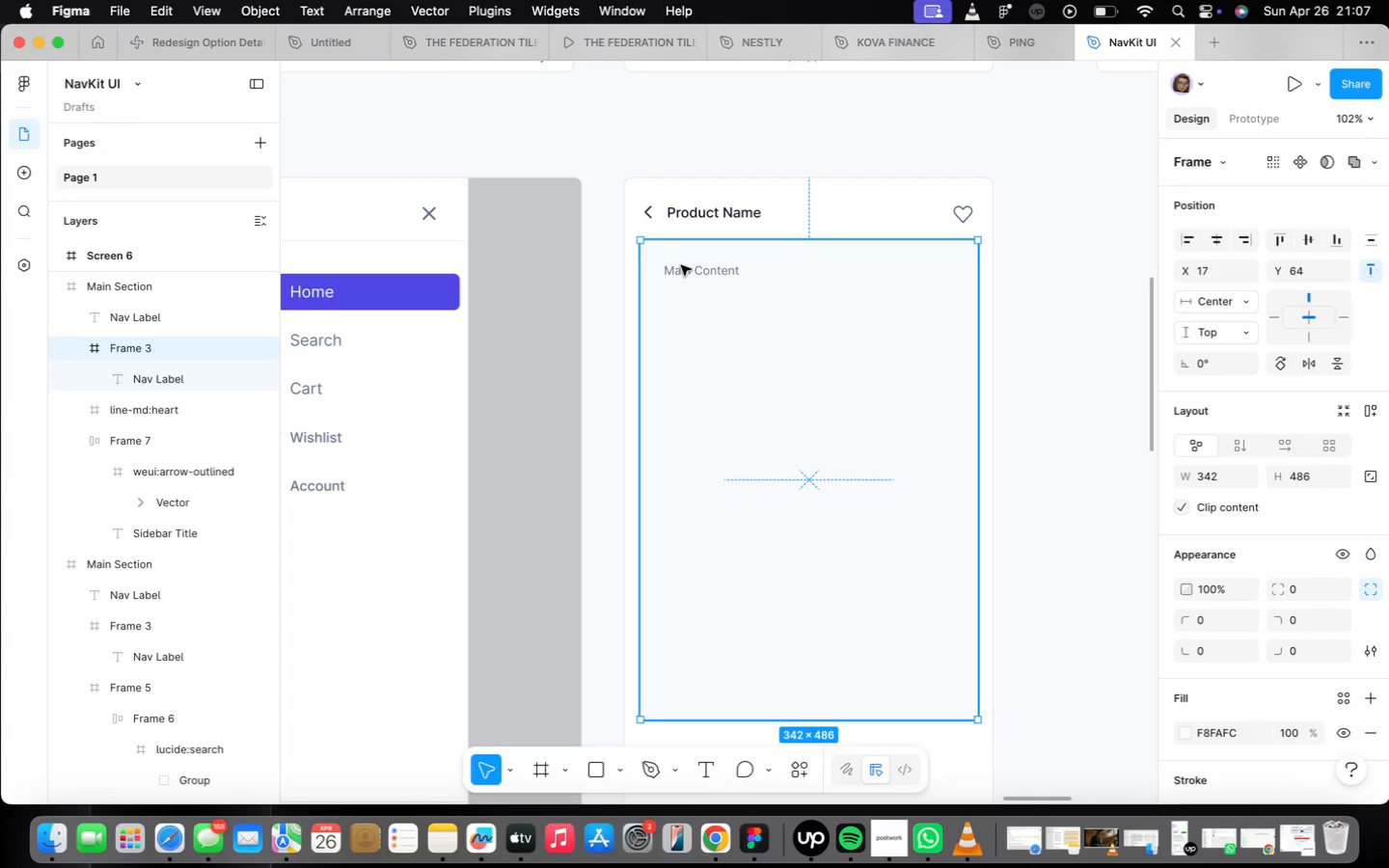 
double_click([681, 265])
 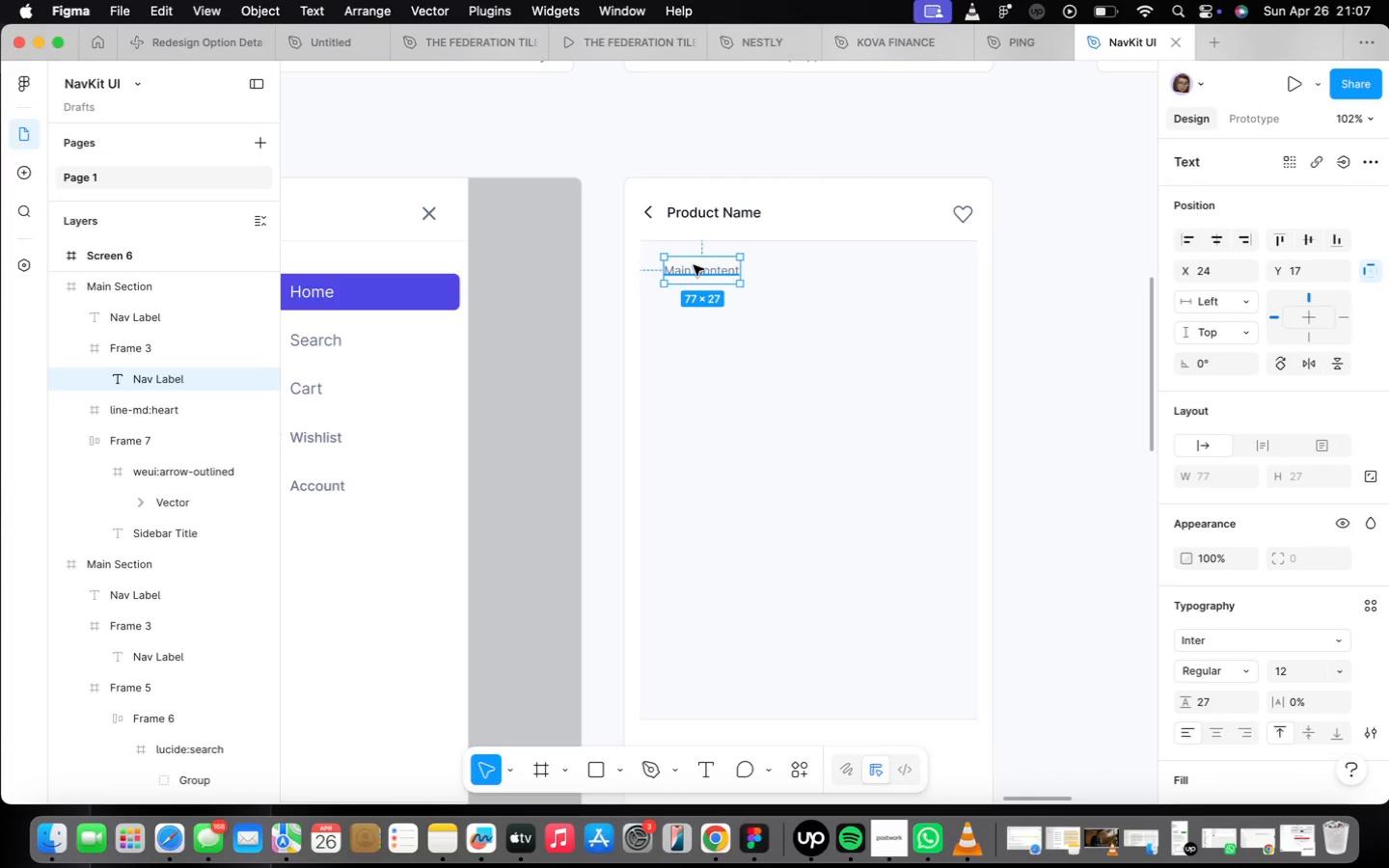 
key(Backspace)
 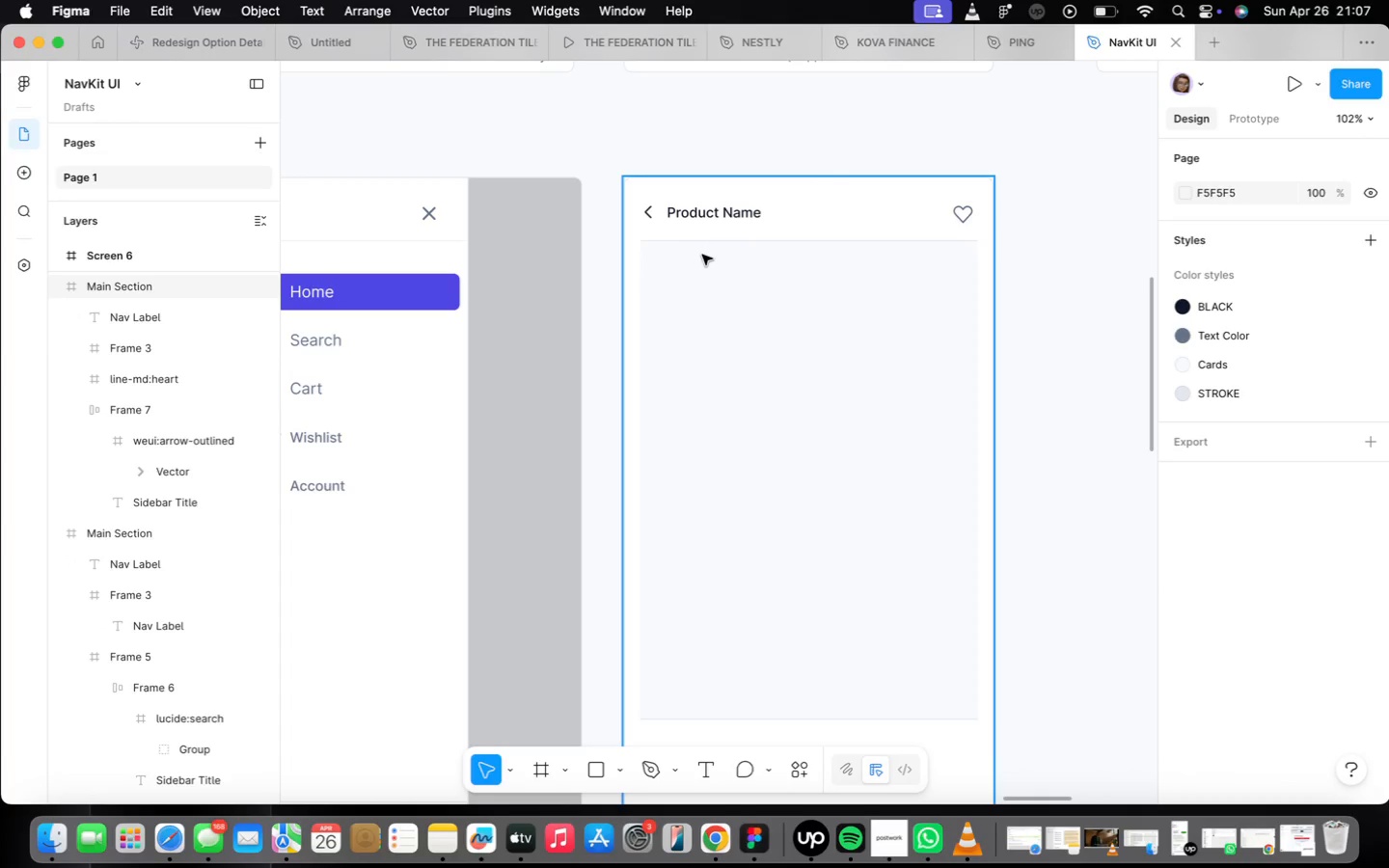 
scroll: coordinate [699, 247], scroll_direction: down, amount: 4.0
 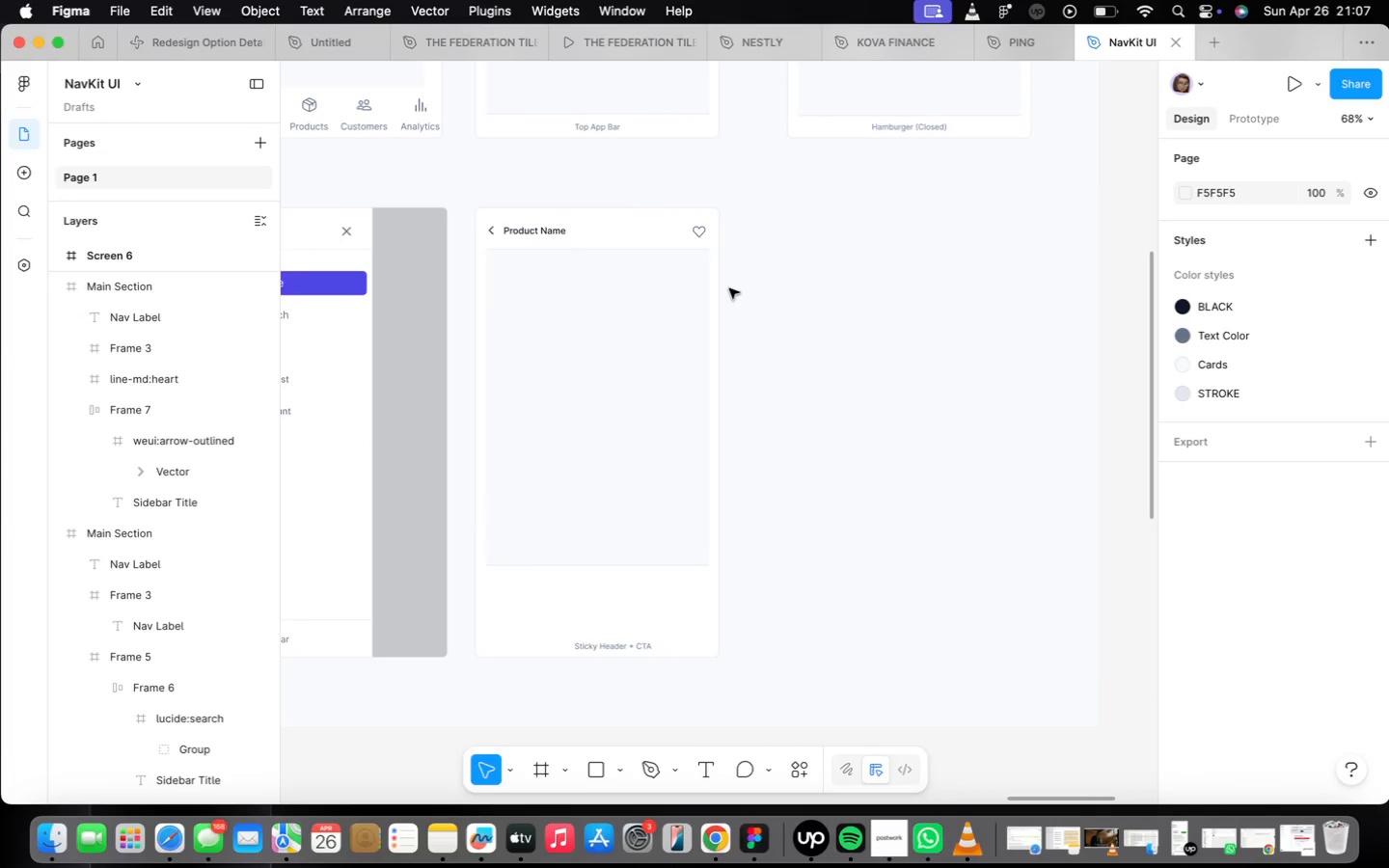 
key(F)
 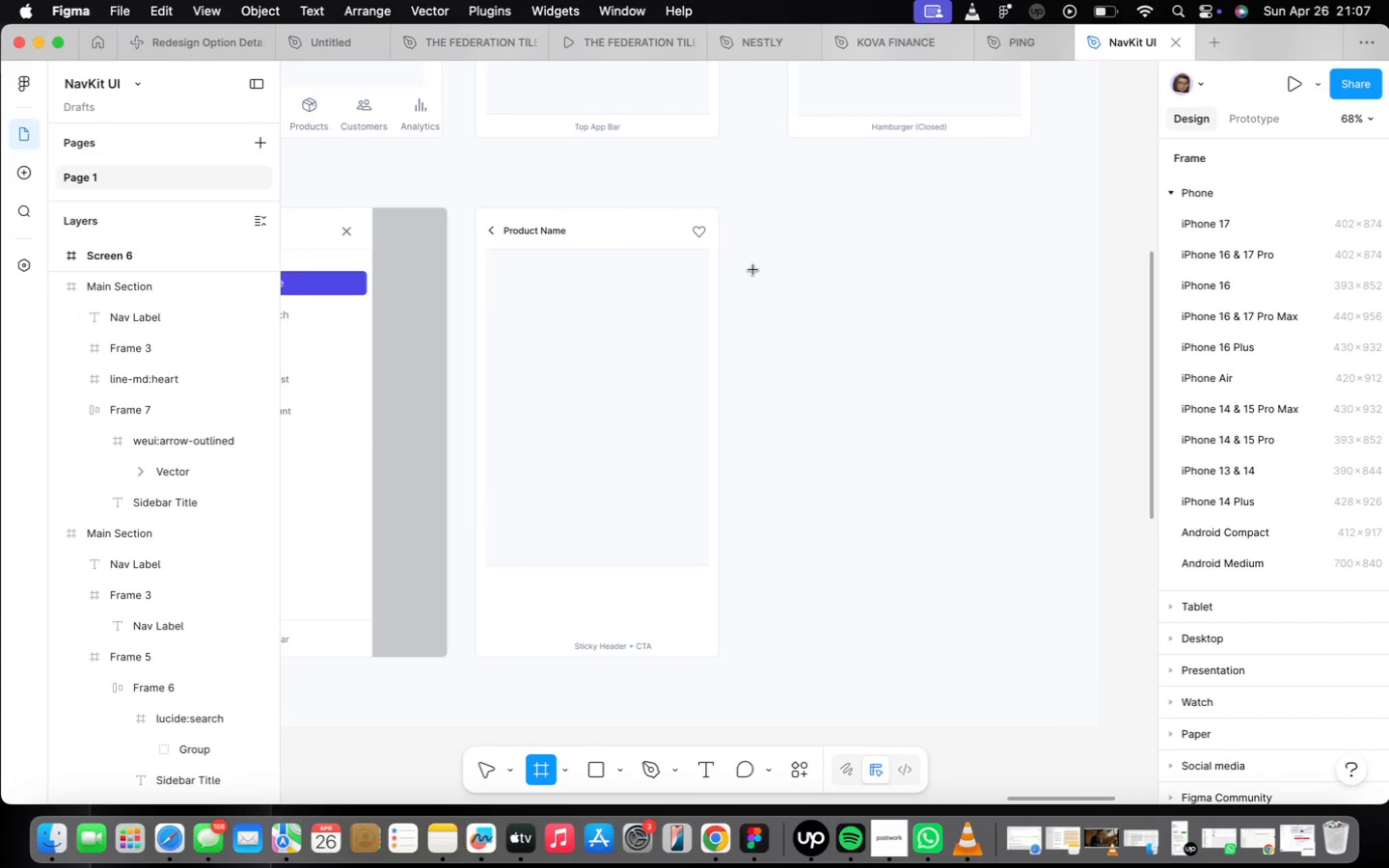 
left_click_drag(start_coordinate=[743, 264], to_coordinate=[989, 384])
 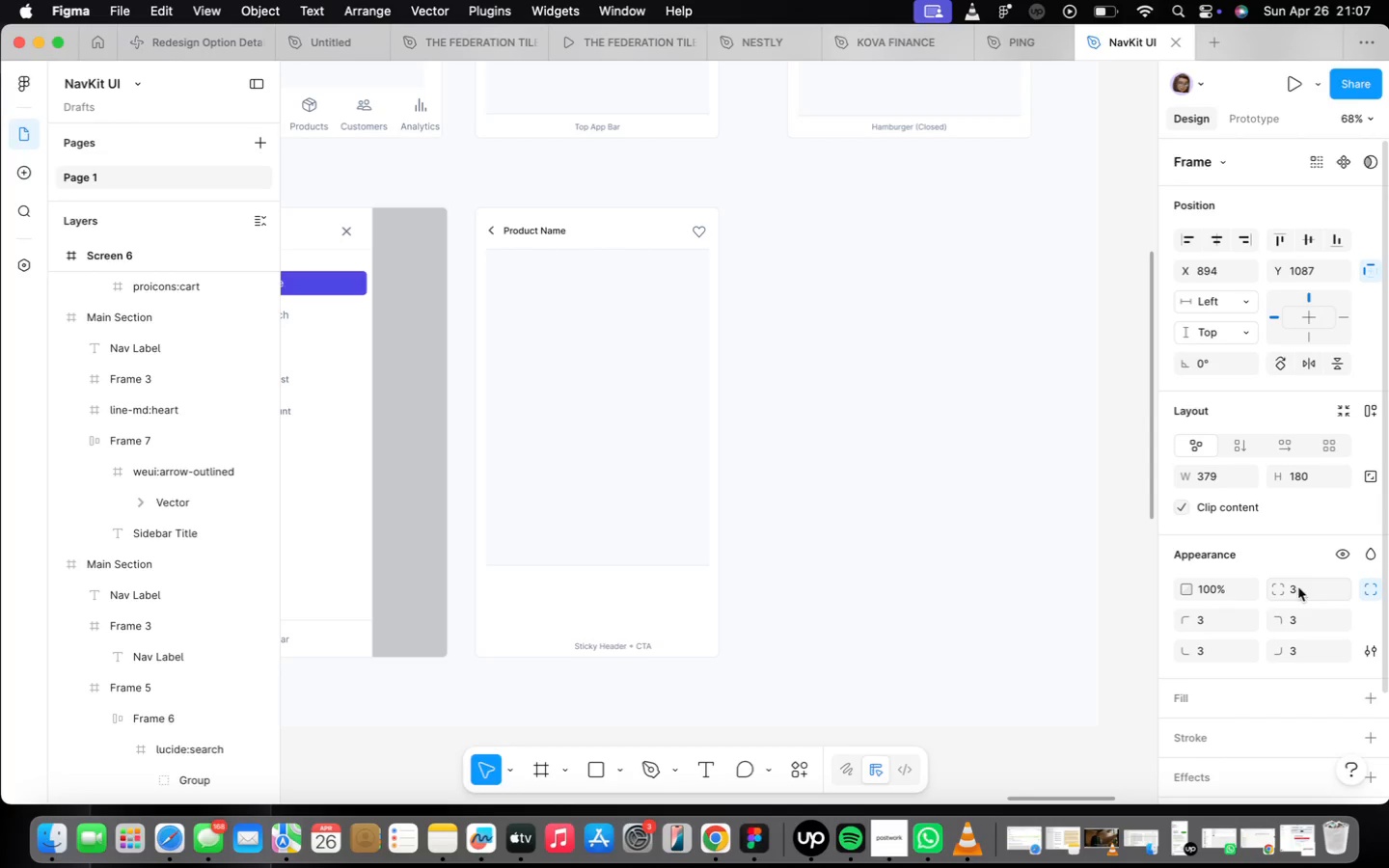 
key(8)
 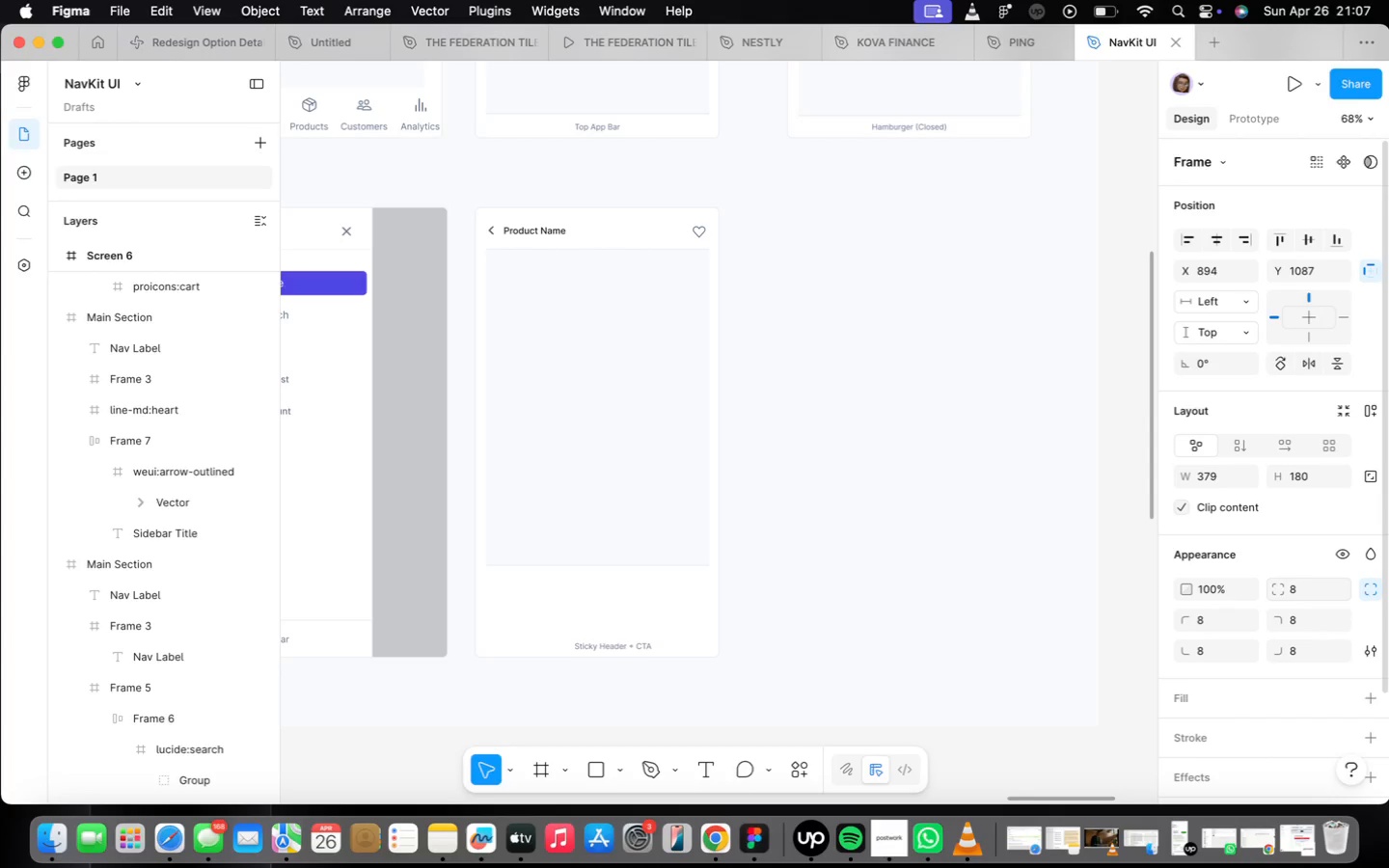 
key(Enter)
 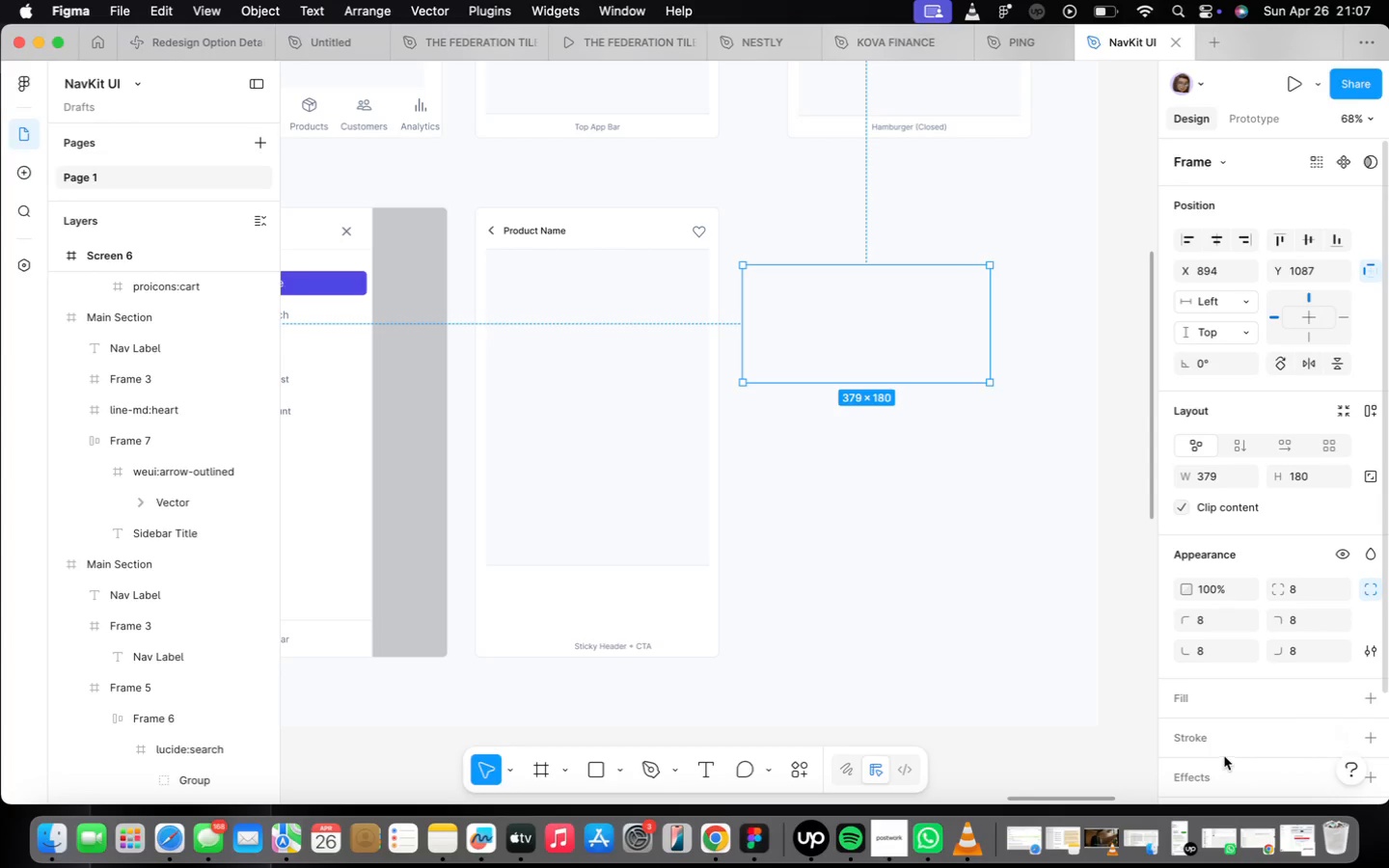 
wait(9.6)
 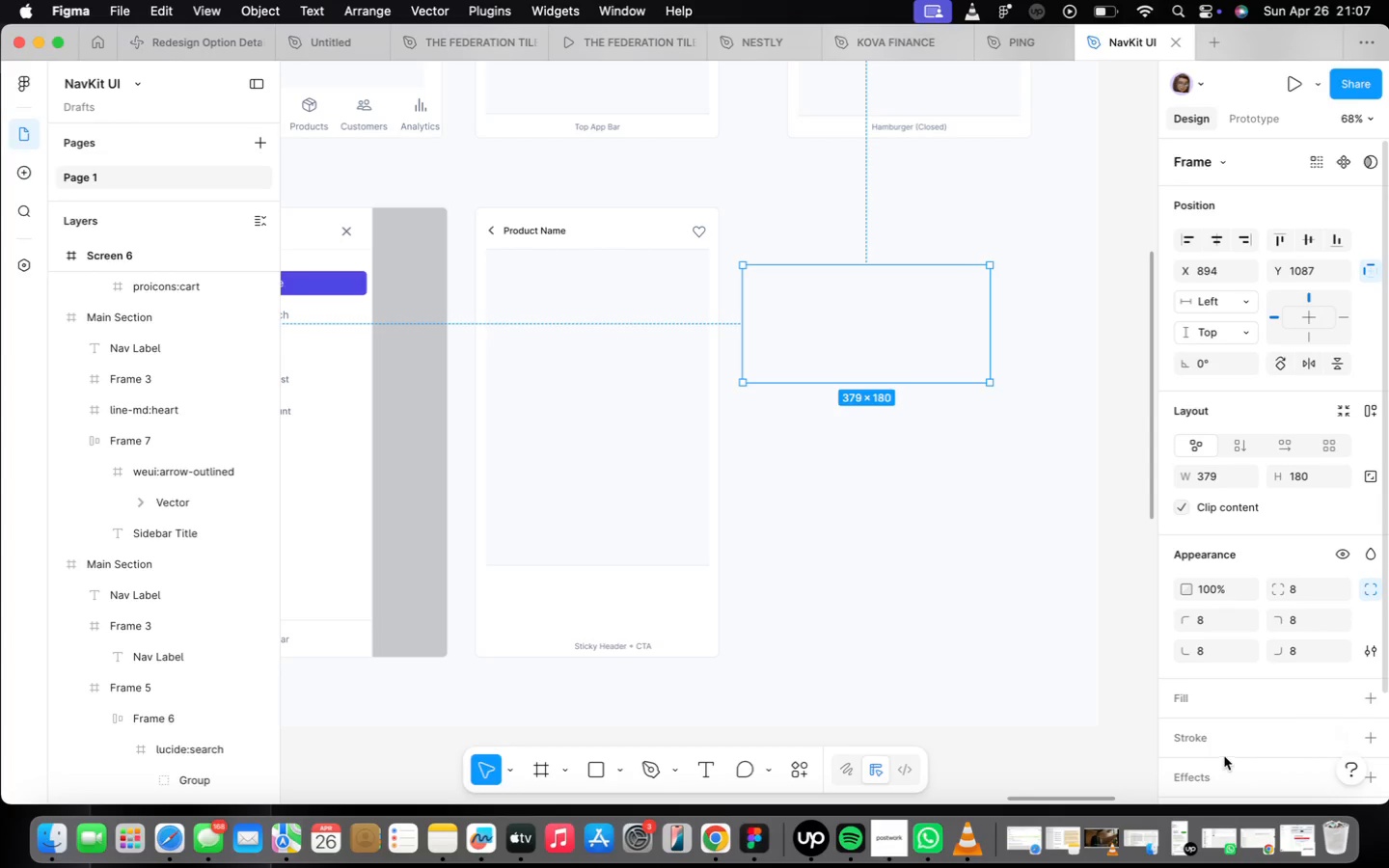 
left_click([618, 414])
 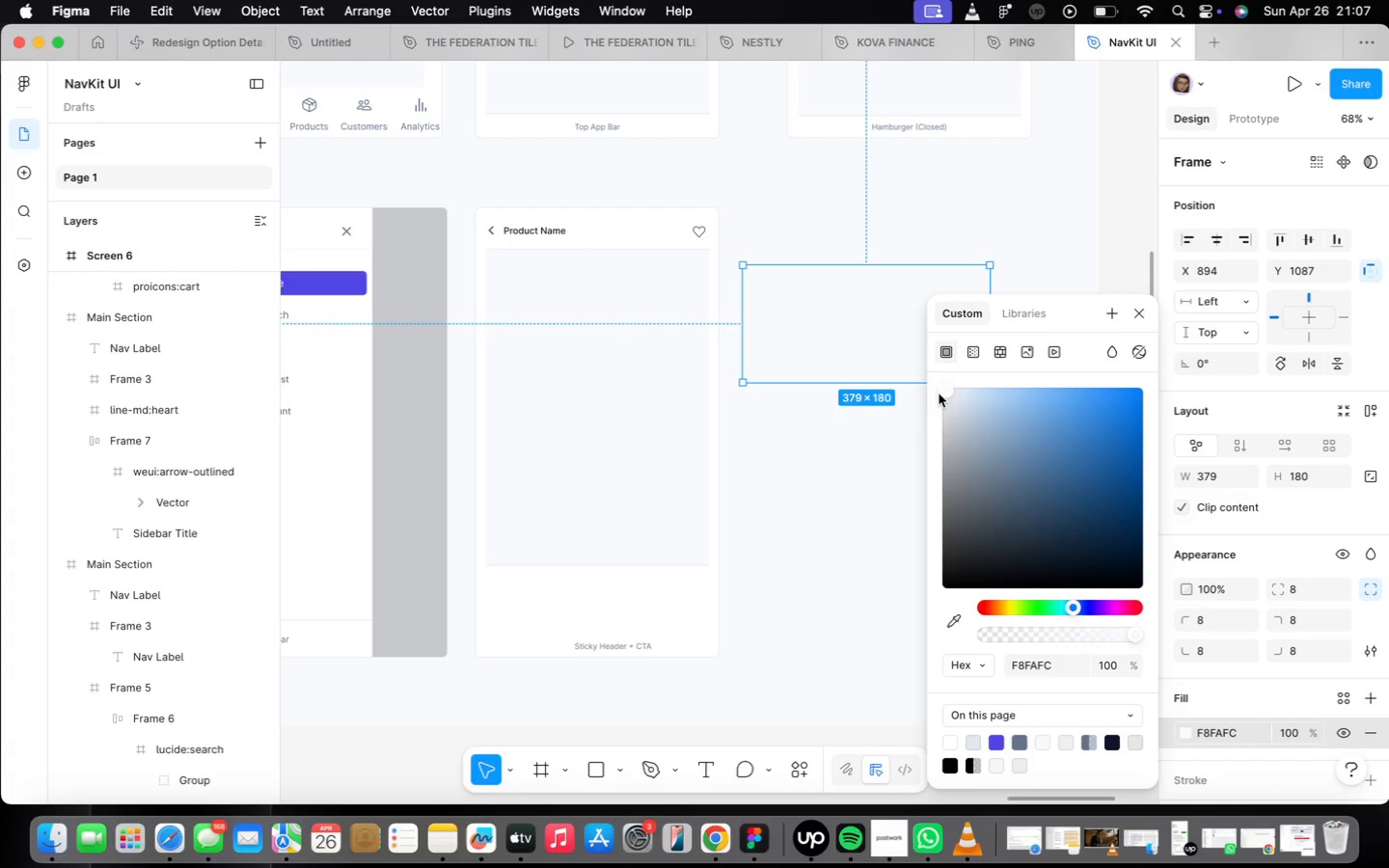 
left_click_drag(start_coordinate=[940, 390], to_coordinate=[937, 412])
 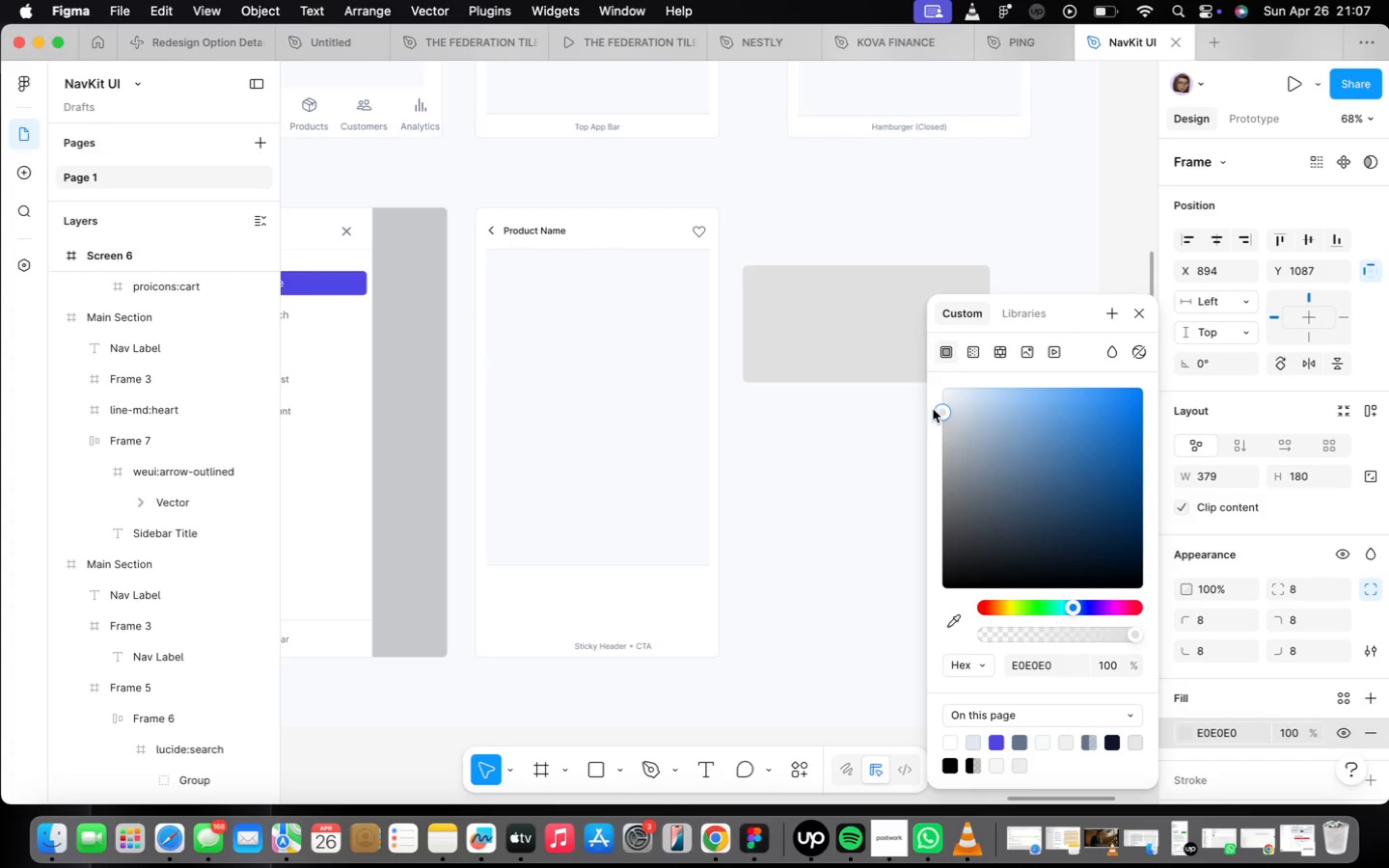 
left_click_drag(start_coordinate=[939, 410], to_coordinate=[938, 397])
 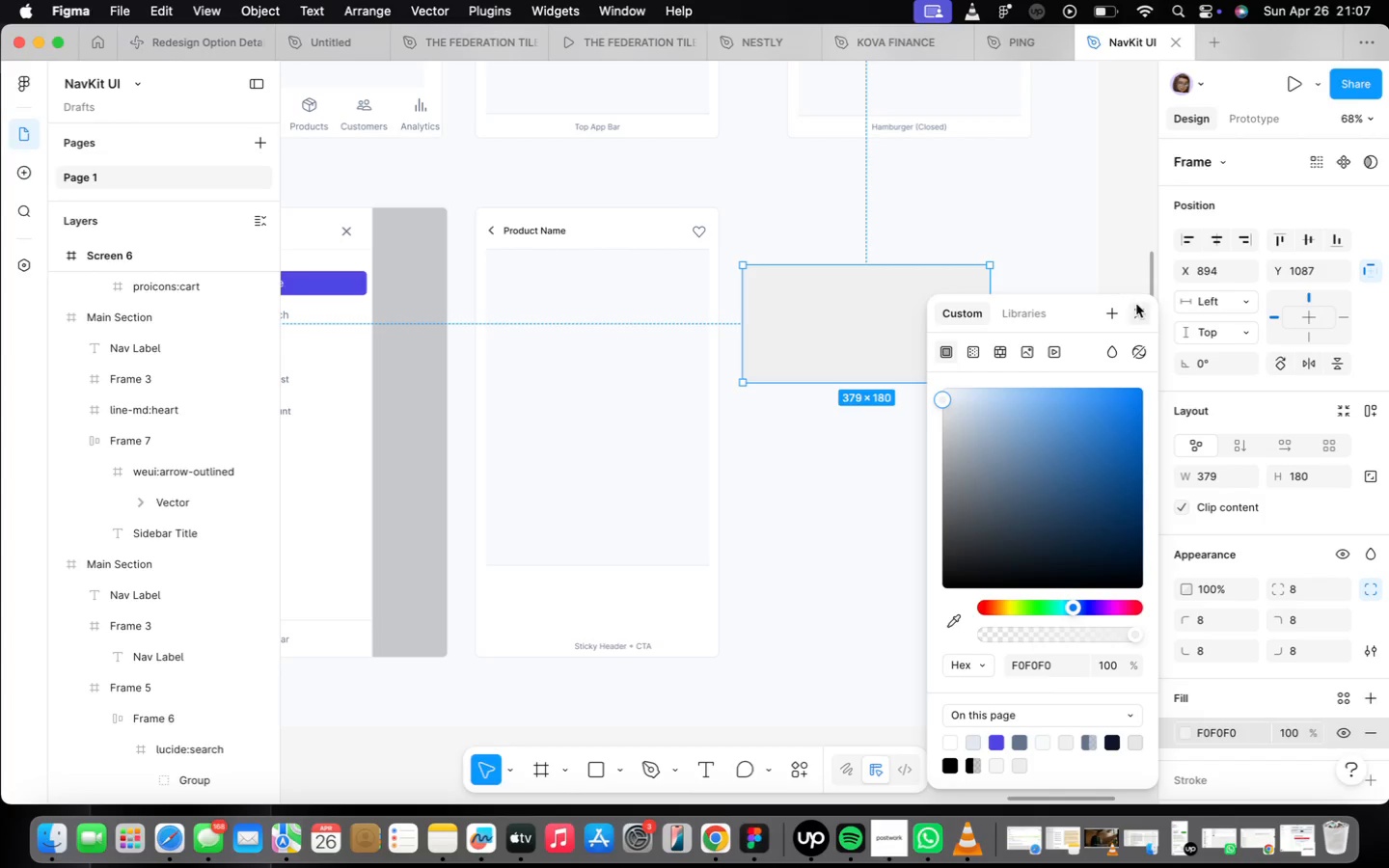 
left_click([1139, 309])
 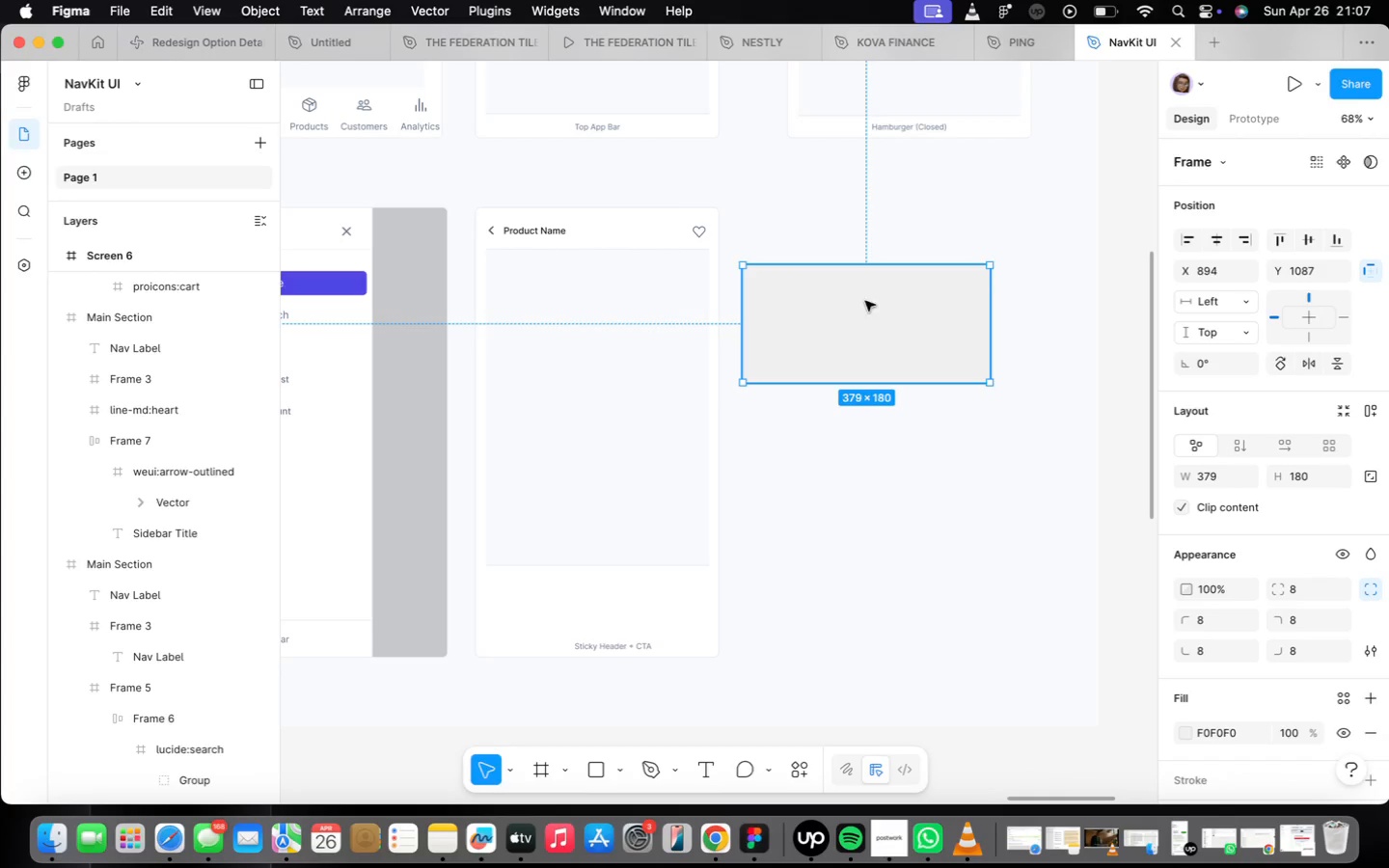 
left_click_drag(start_coordinate=[873, 322], to_coordinate=[892, 332])
 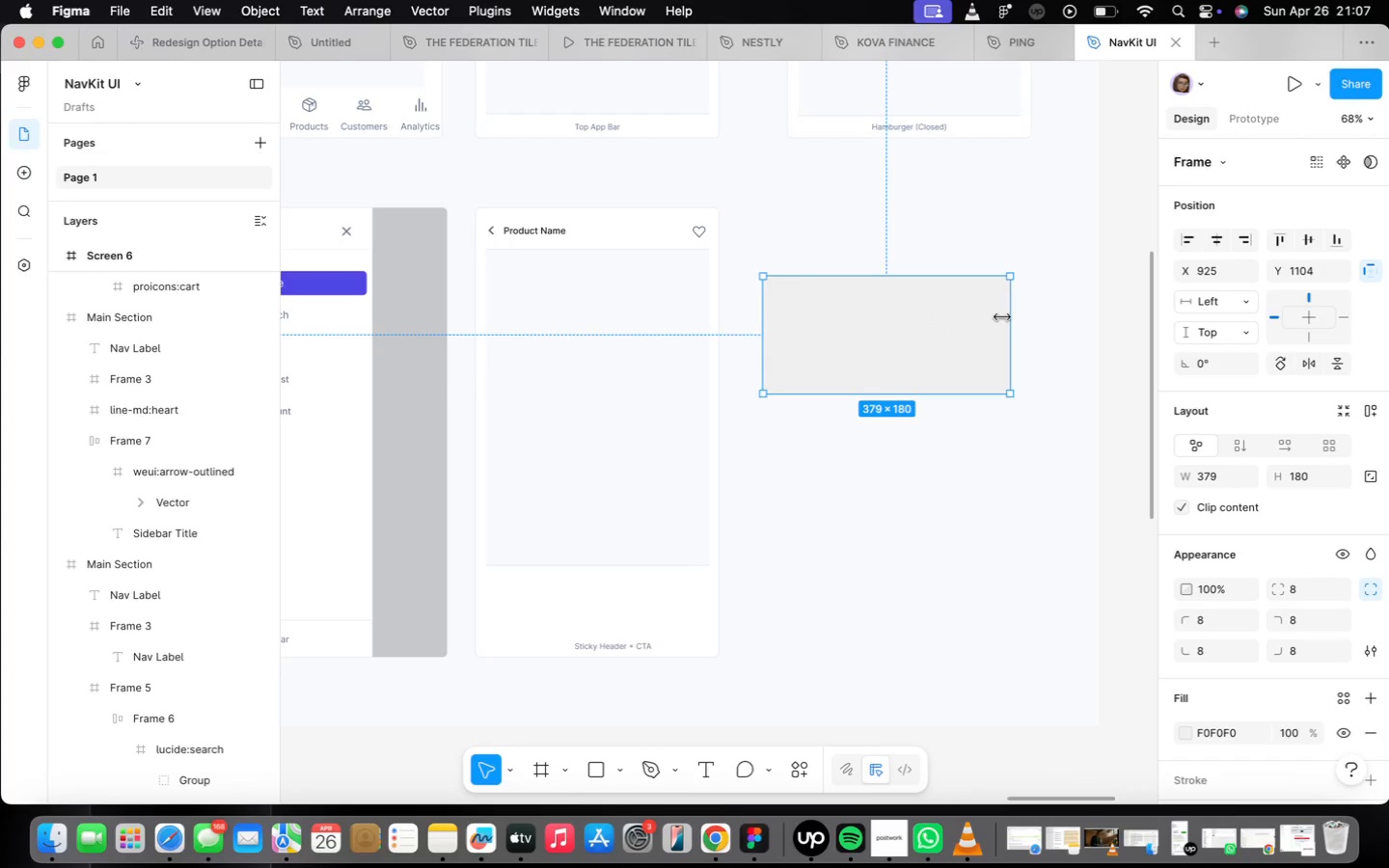 
left_click_drag(start_coordinate=[1011, 318], to_coordinate=[977, 321])
 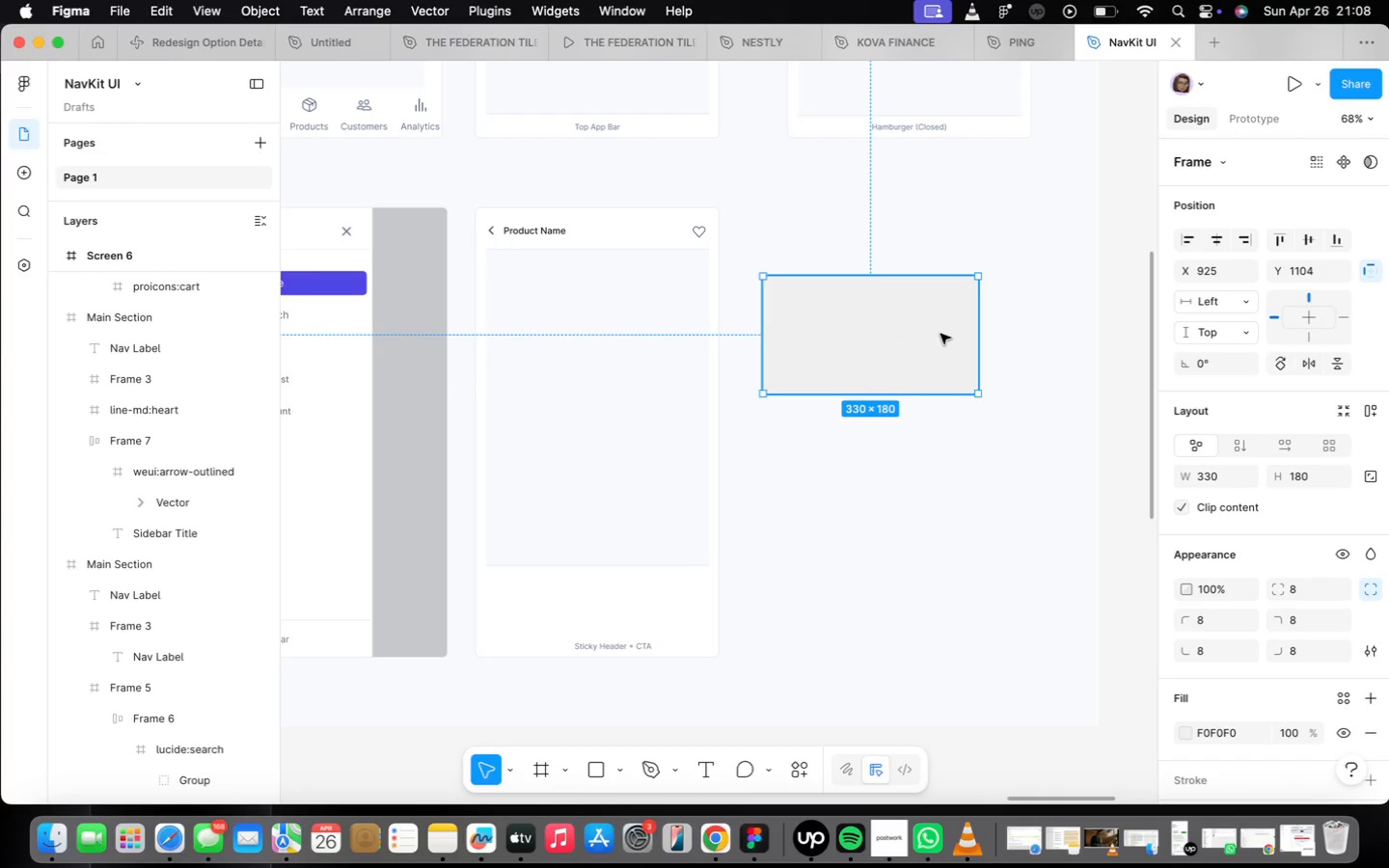 
left_click_drag(start_coordinate=[940, 334], to_coordinate=[667, 330])
 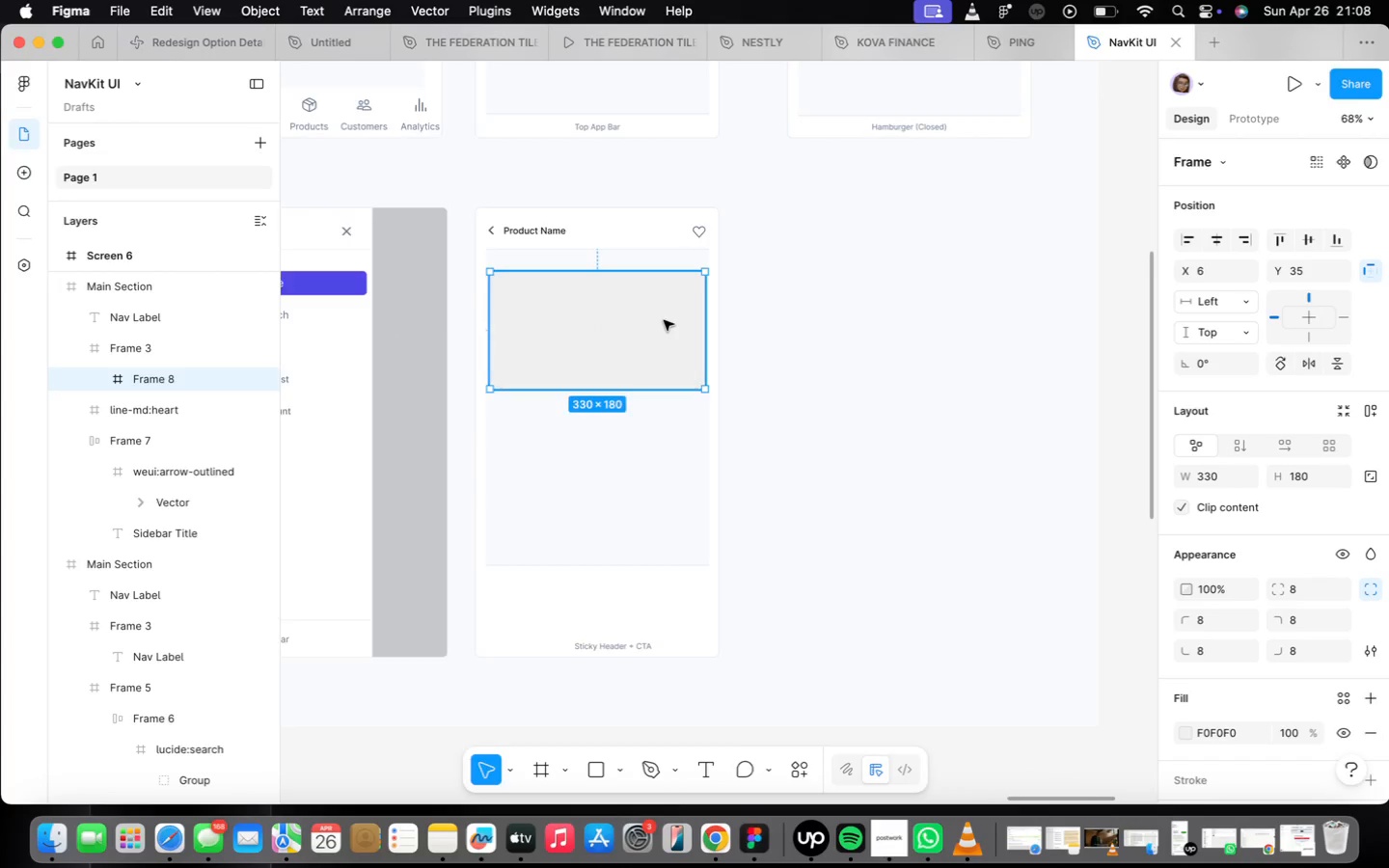 
scroll: coordinate [665, 322], scroll_direction: up, amount: 12.0
 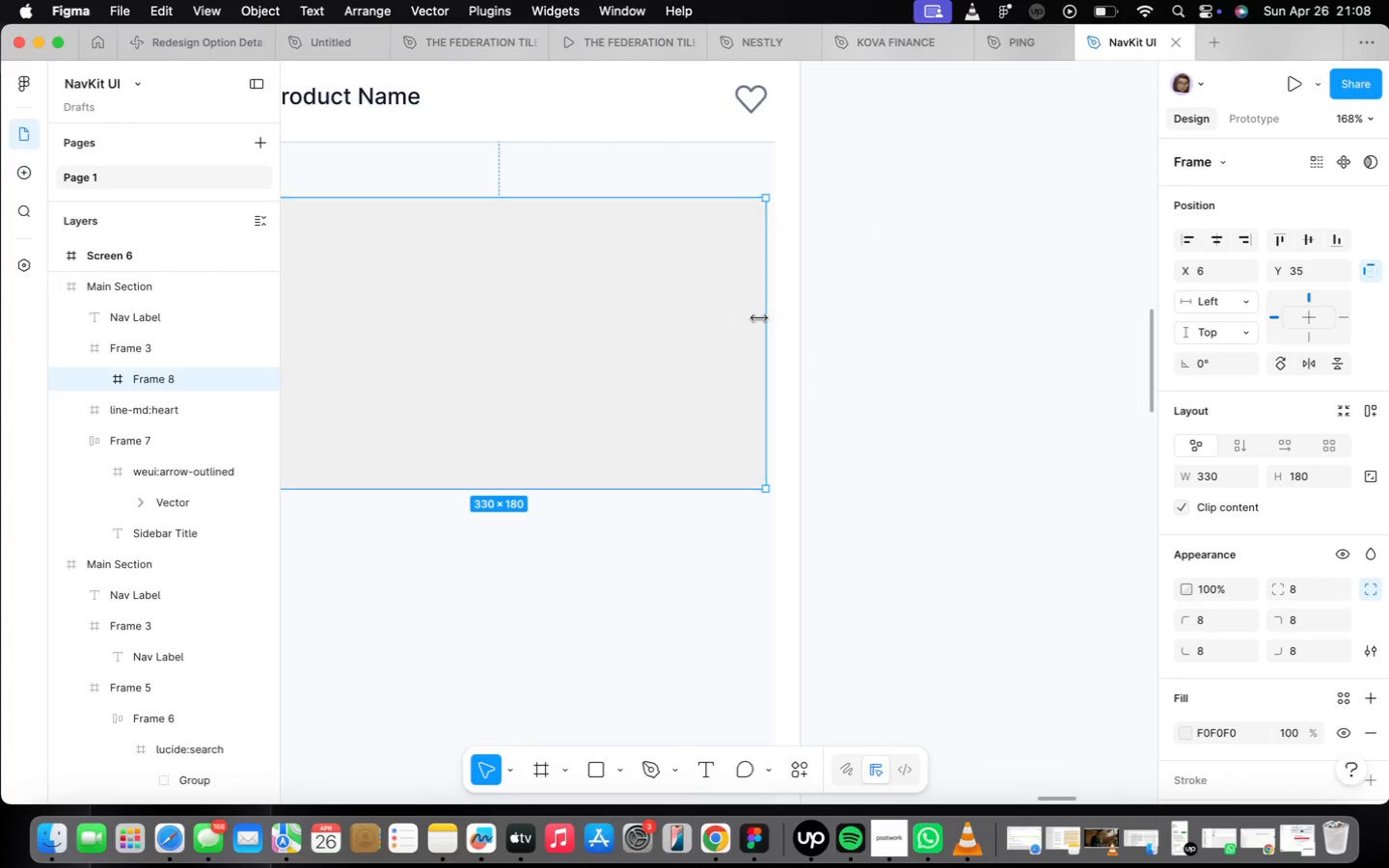 
left_click_drag(start_coordinate=[764, 320], to_coordinate=[744, 317])
 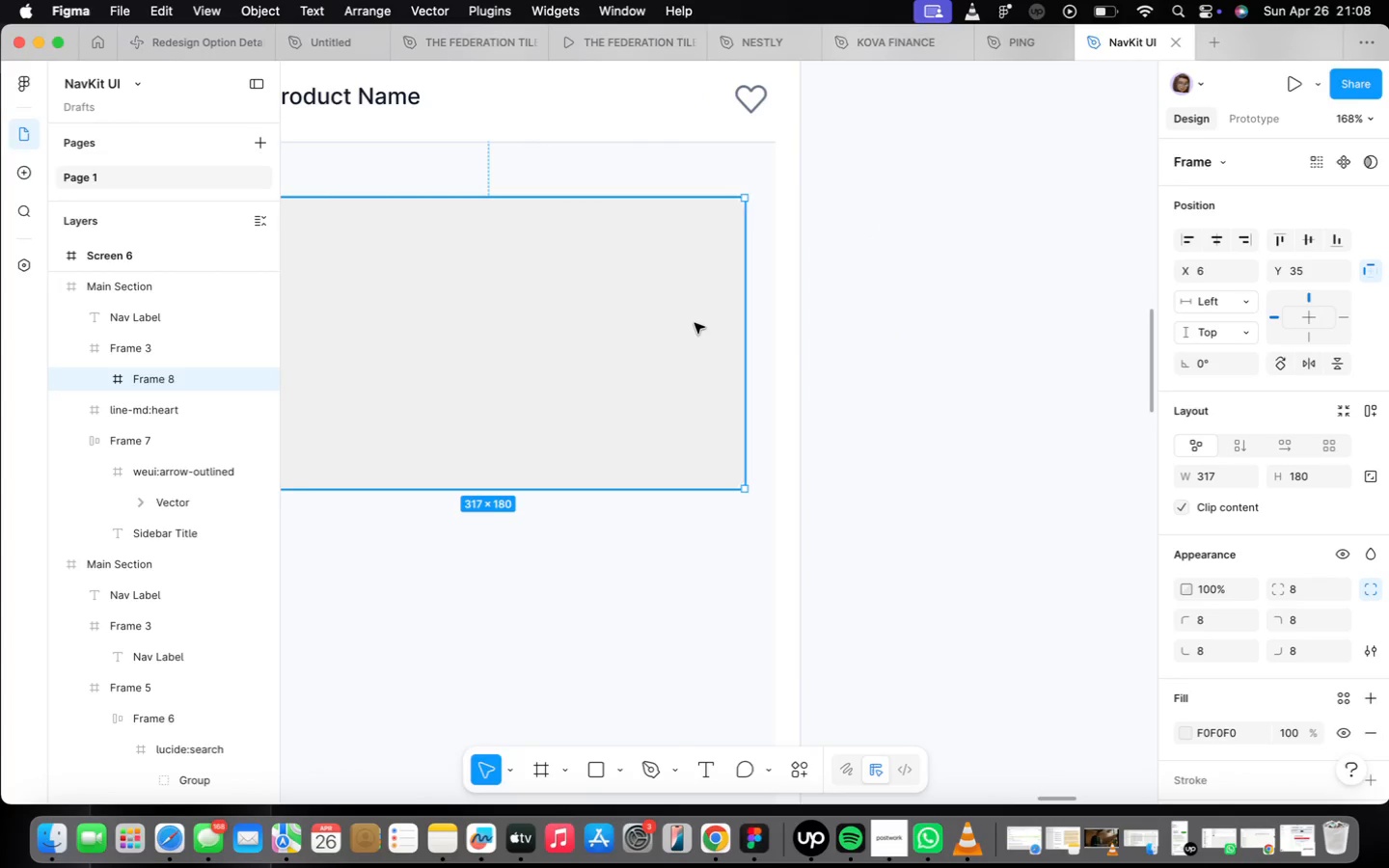 
scroll: coordinate [694, 323], scroll_direction: down, amount: 9.0
 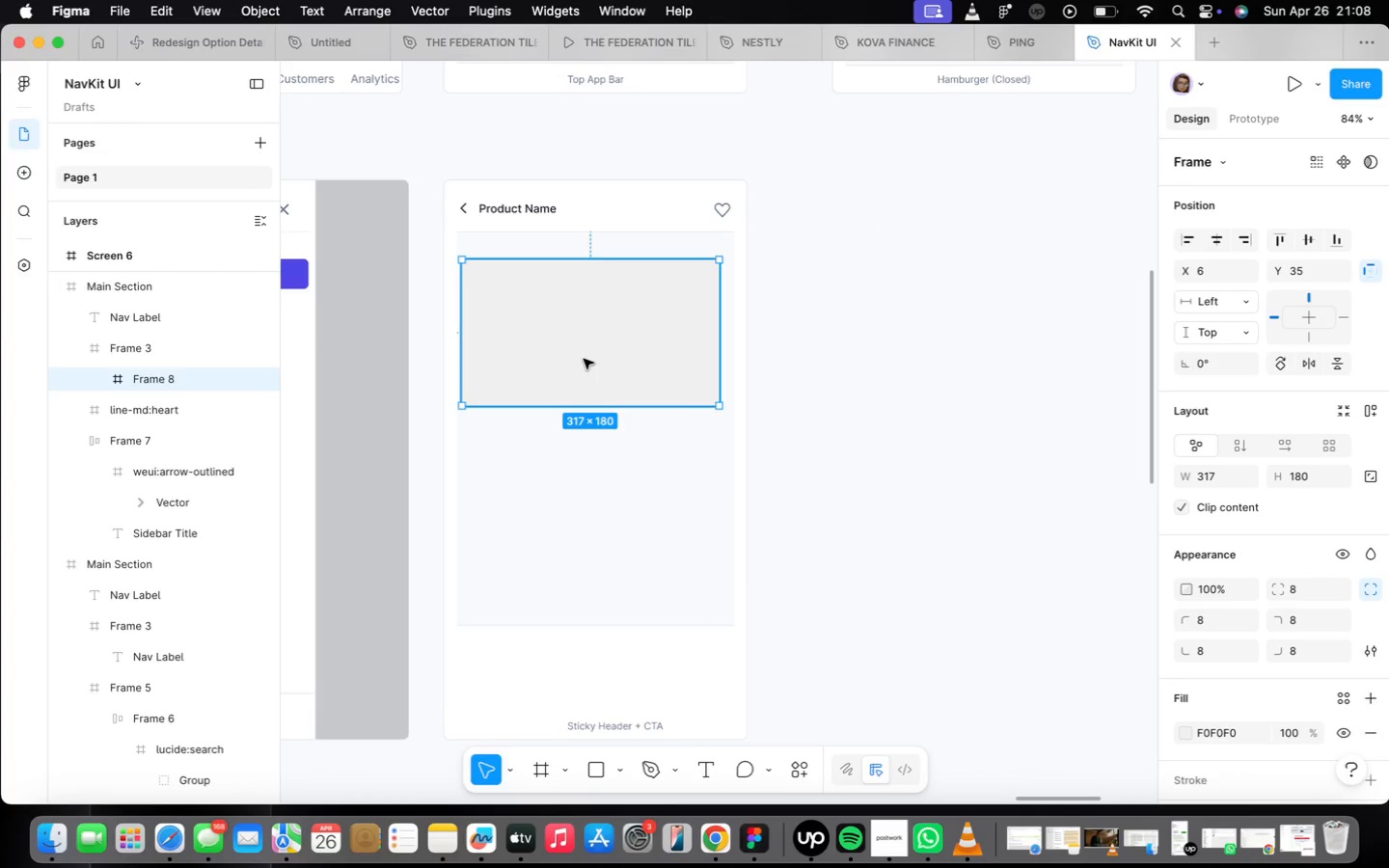 
mouse_move([588, 343])
 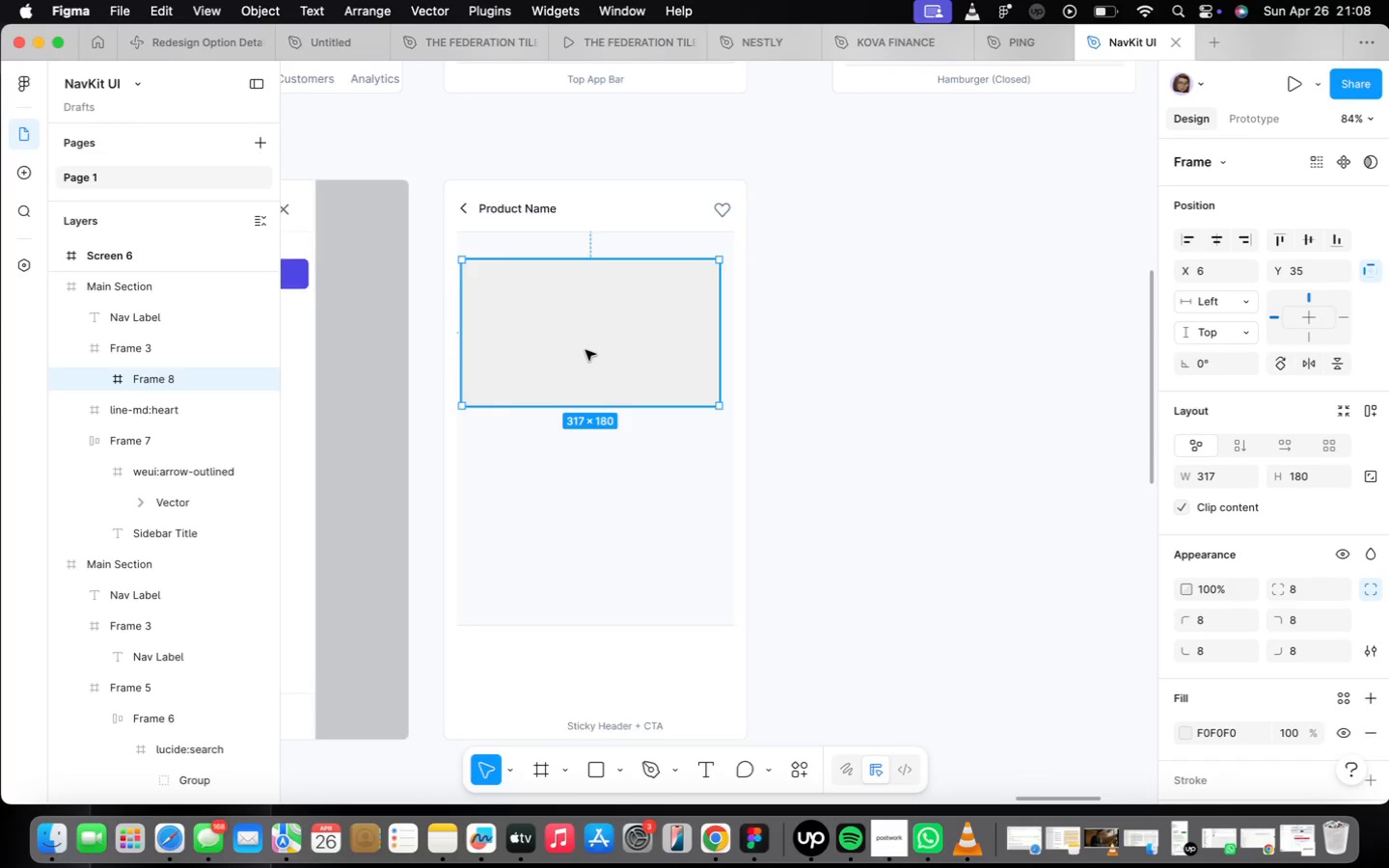 
scroll: coordinate [586, 349], scroll_direction: down, amount: 9.0
 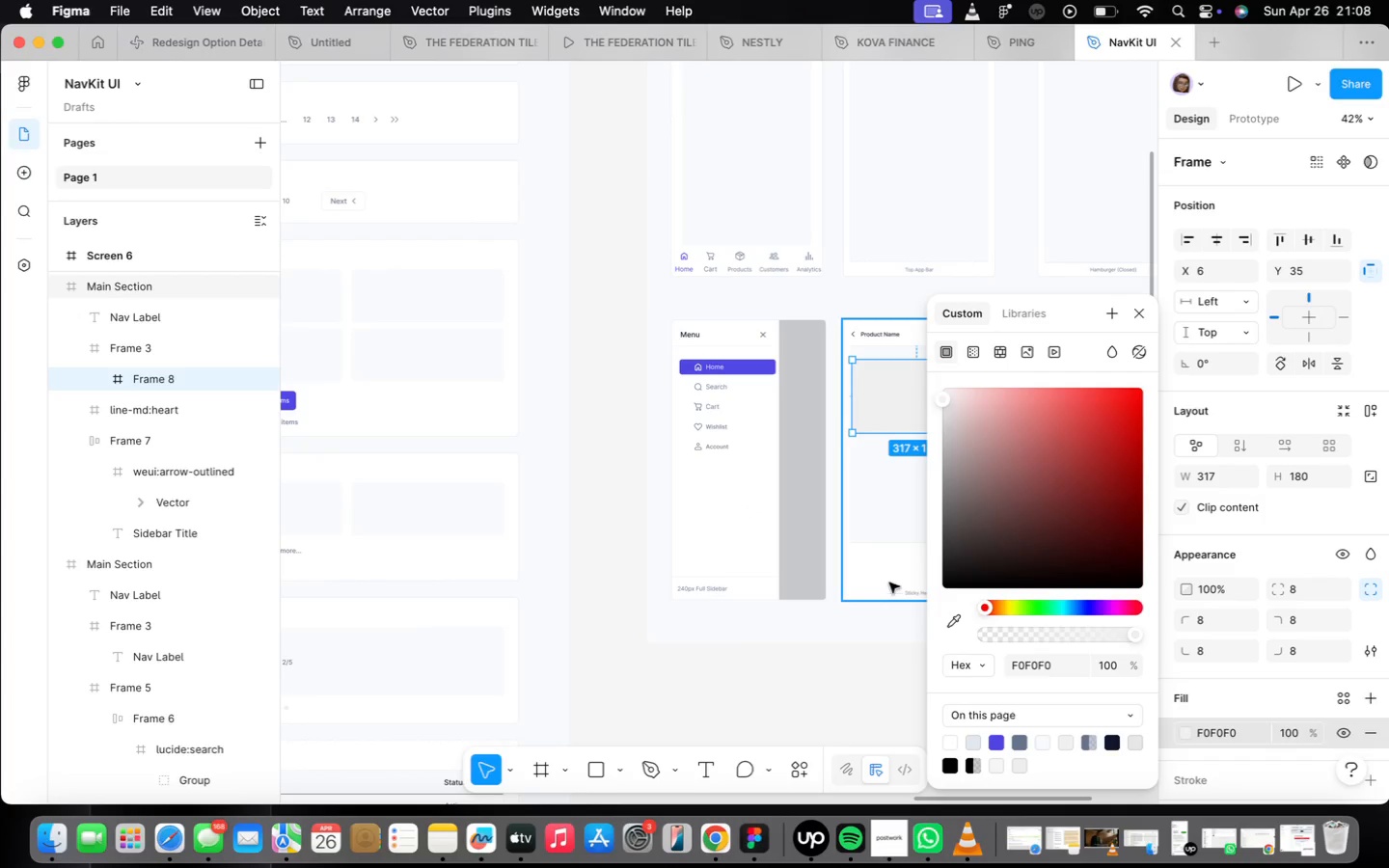 
wait(7.17)
 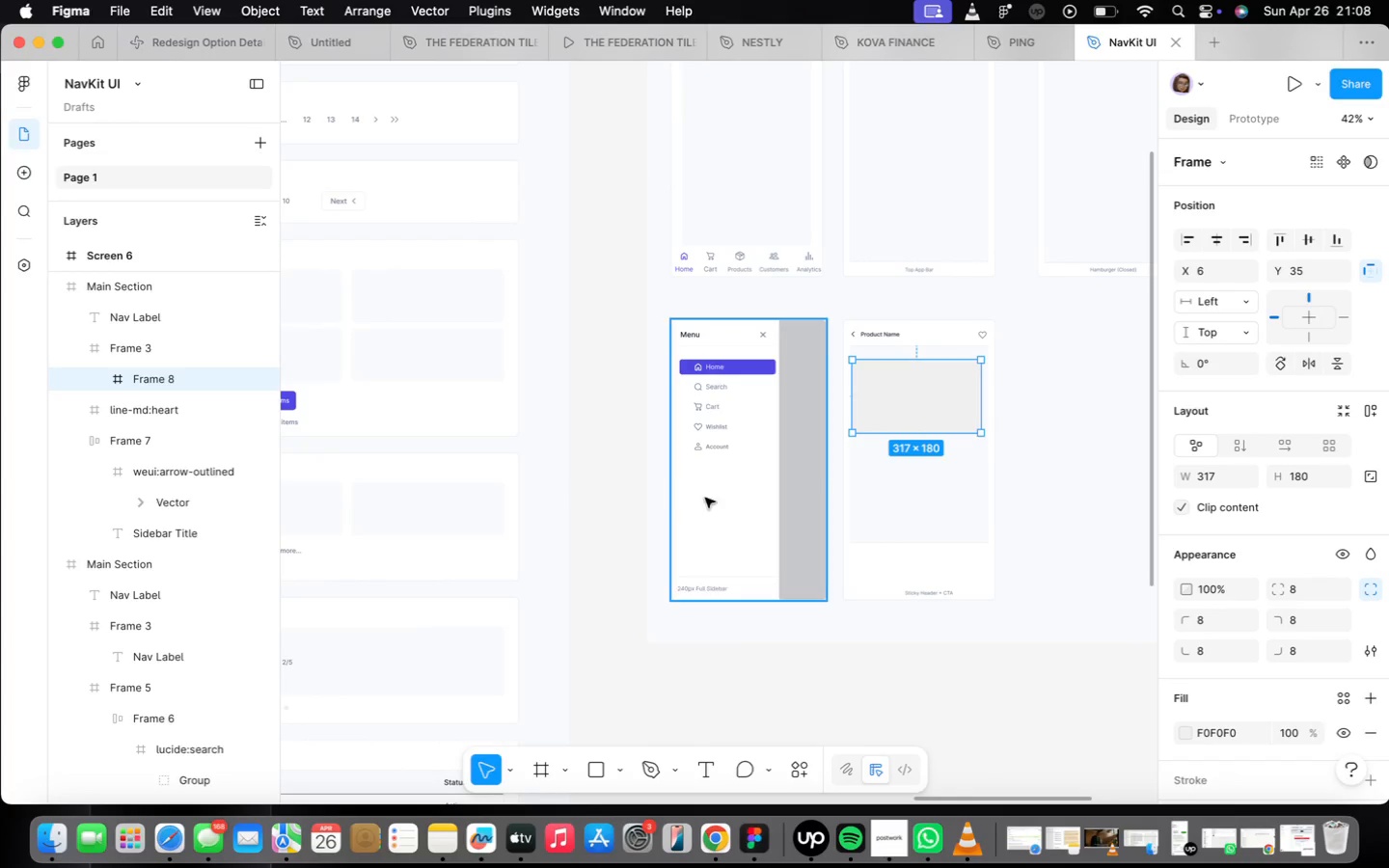 
left_click([470, 305])
 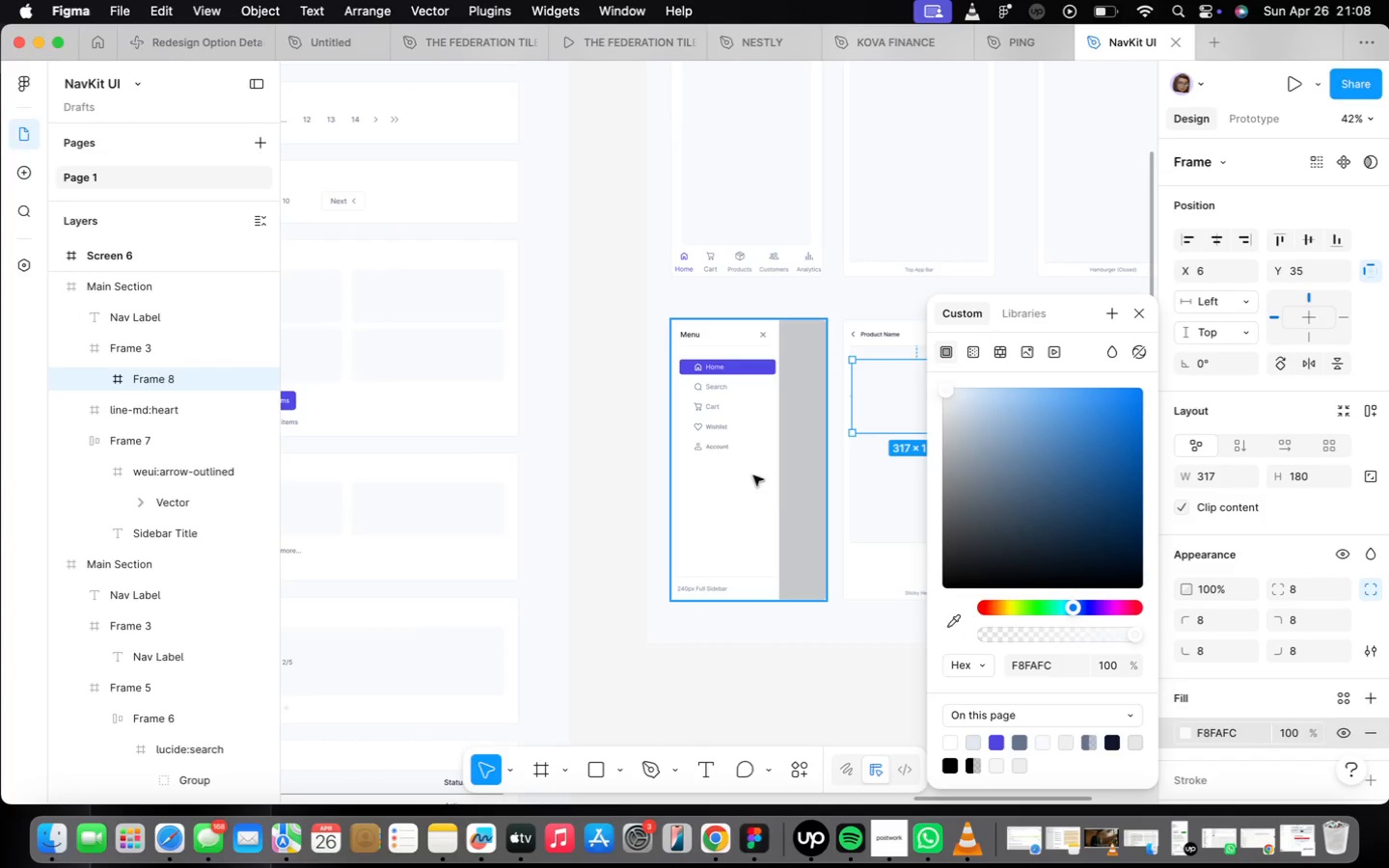 
left_click([830, 516])
 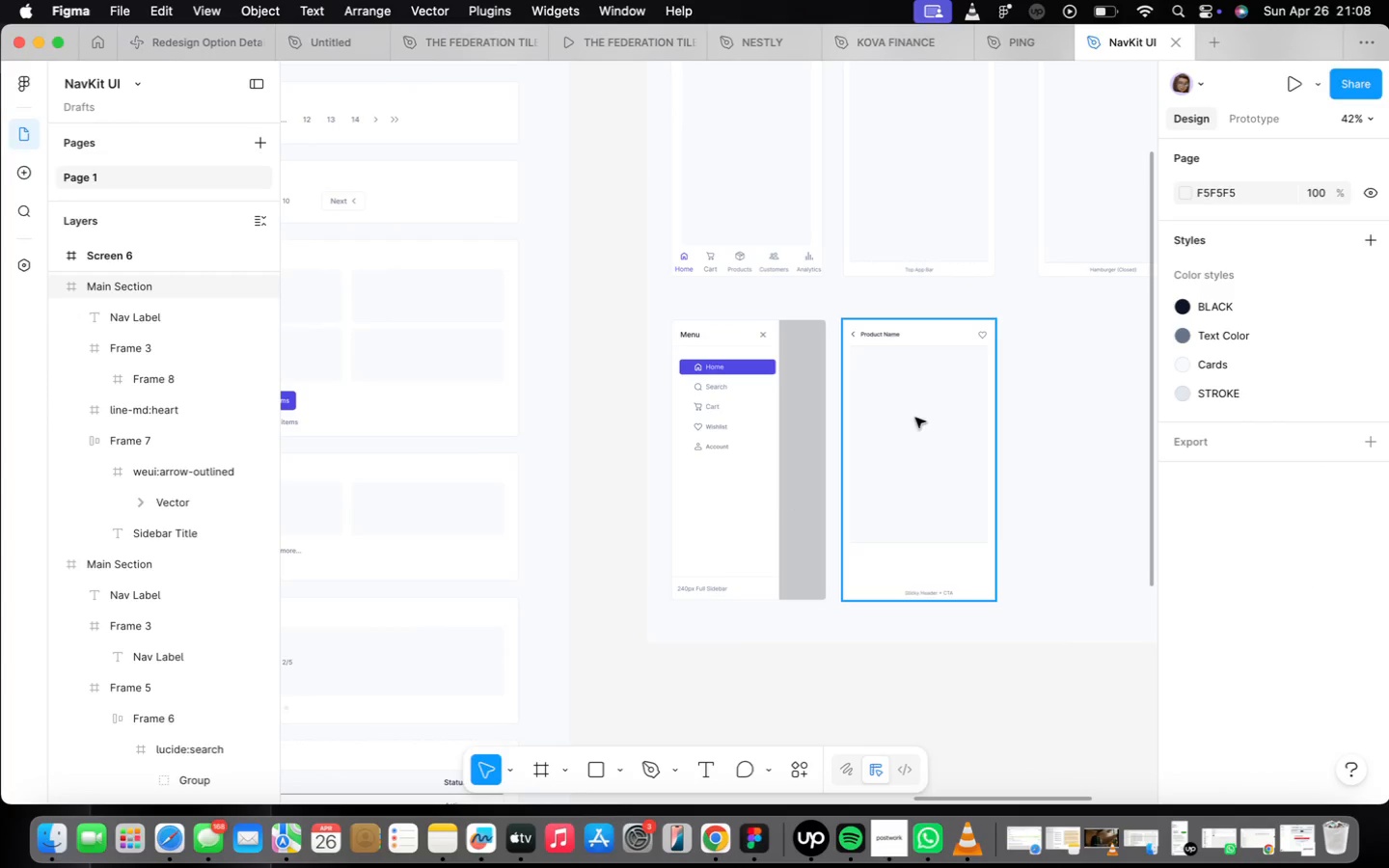 
double_click([910, 400])
 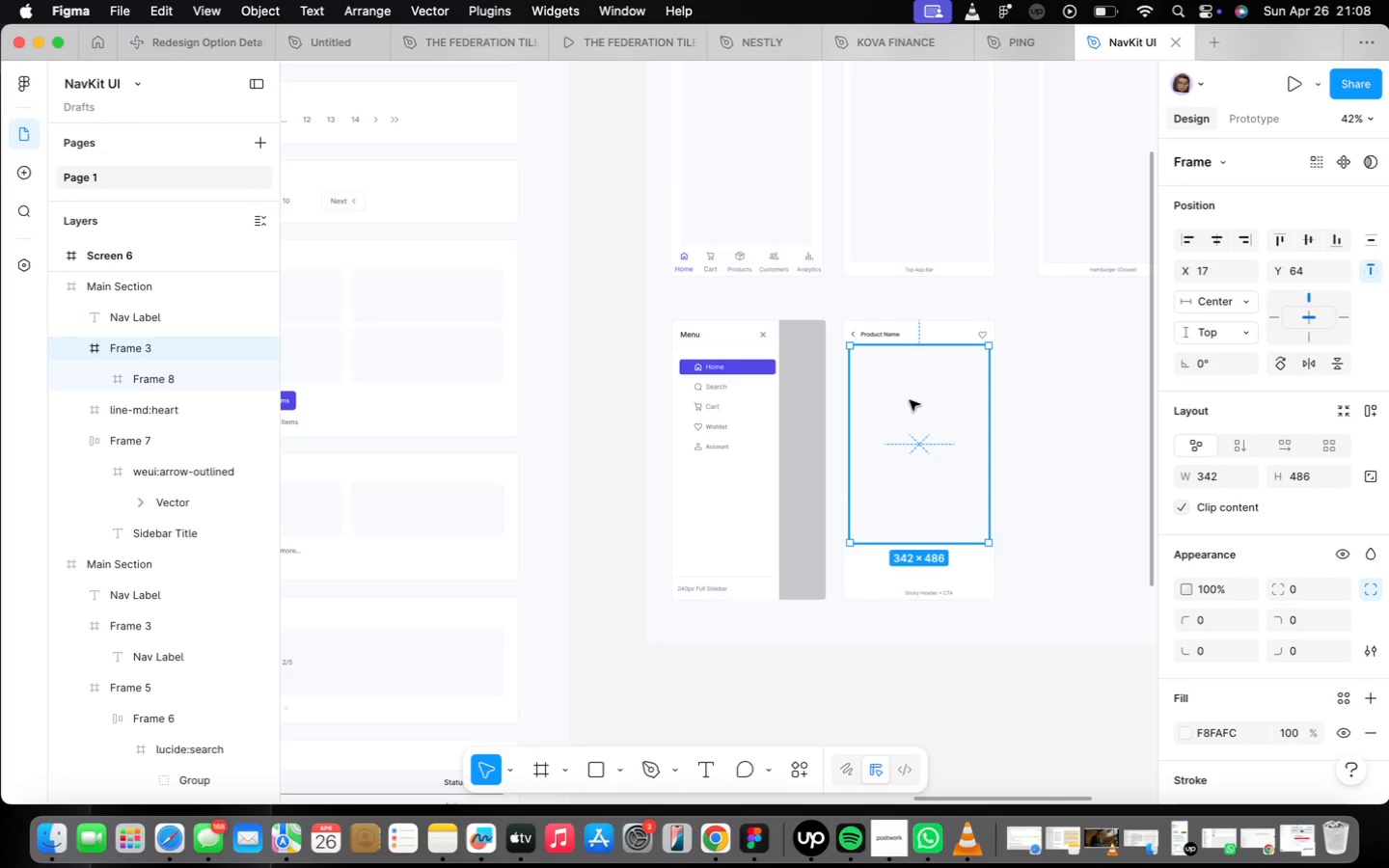 
double_click([910, 400])
 